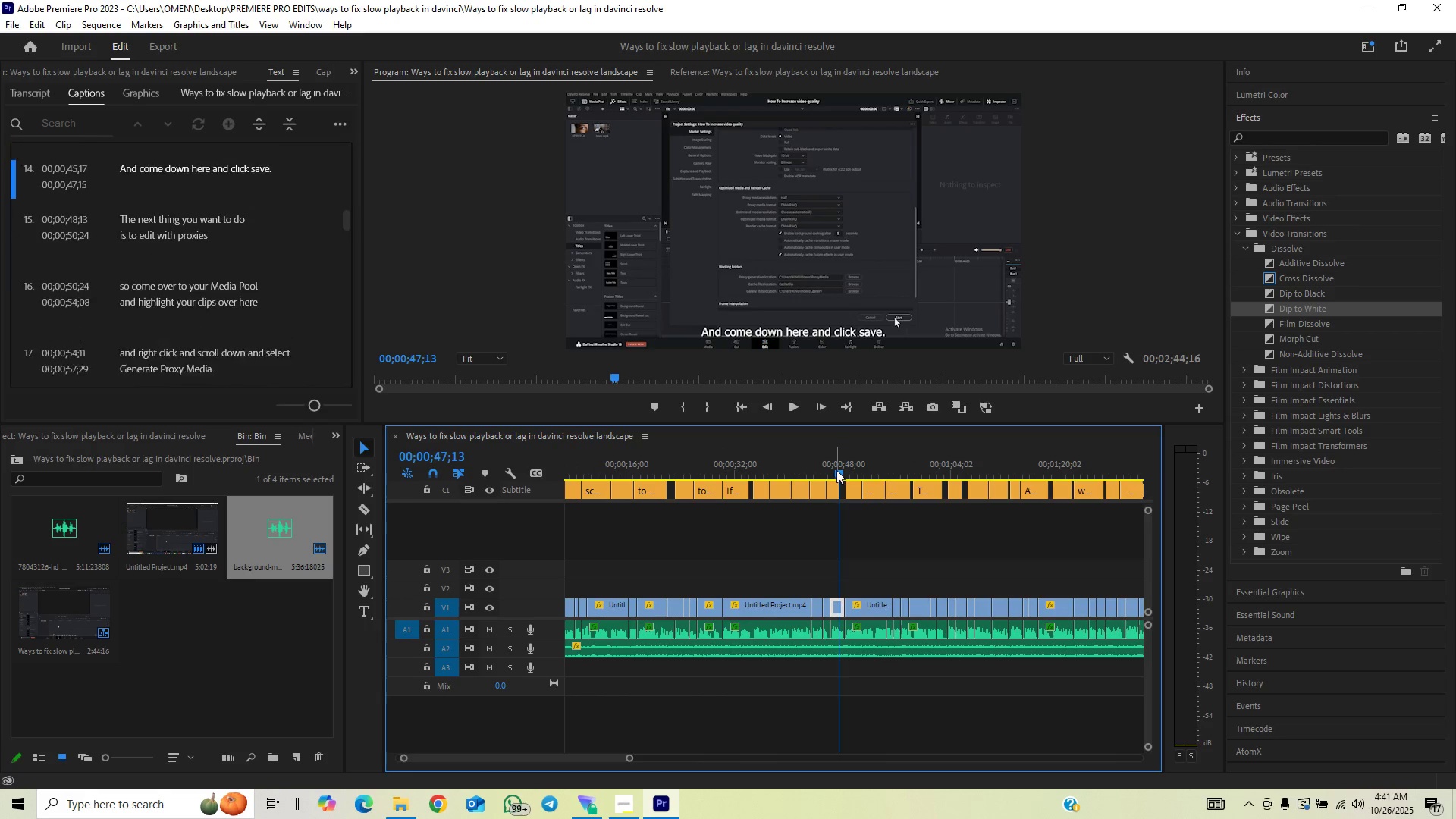 
left_click([836, 470])
 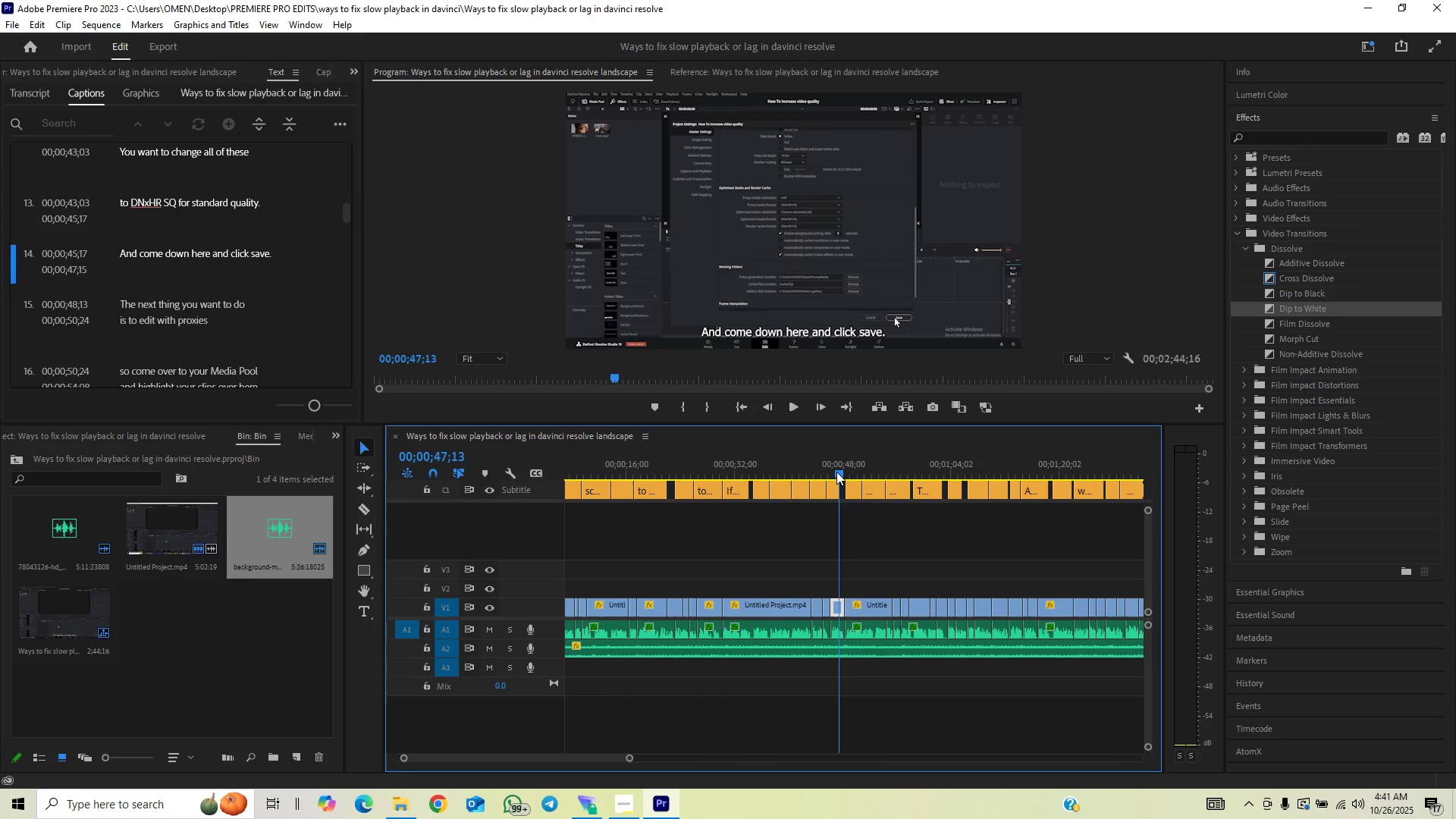 
left_click_drag(start_coordinate=[835, 472], to_coordinate=[830, 476])
 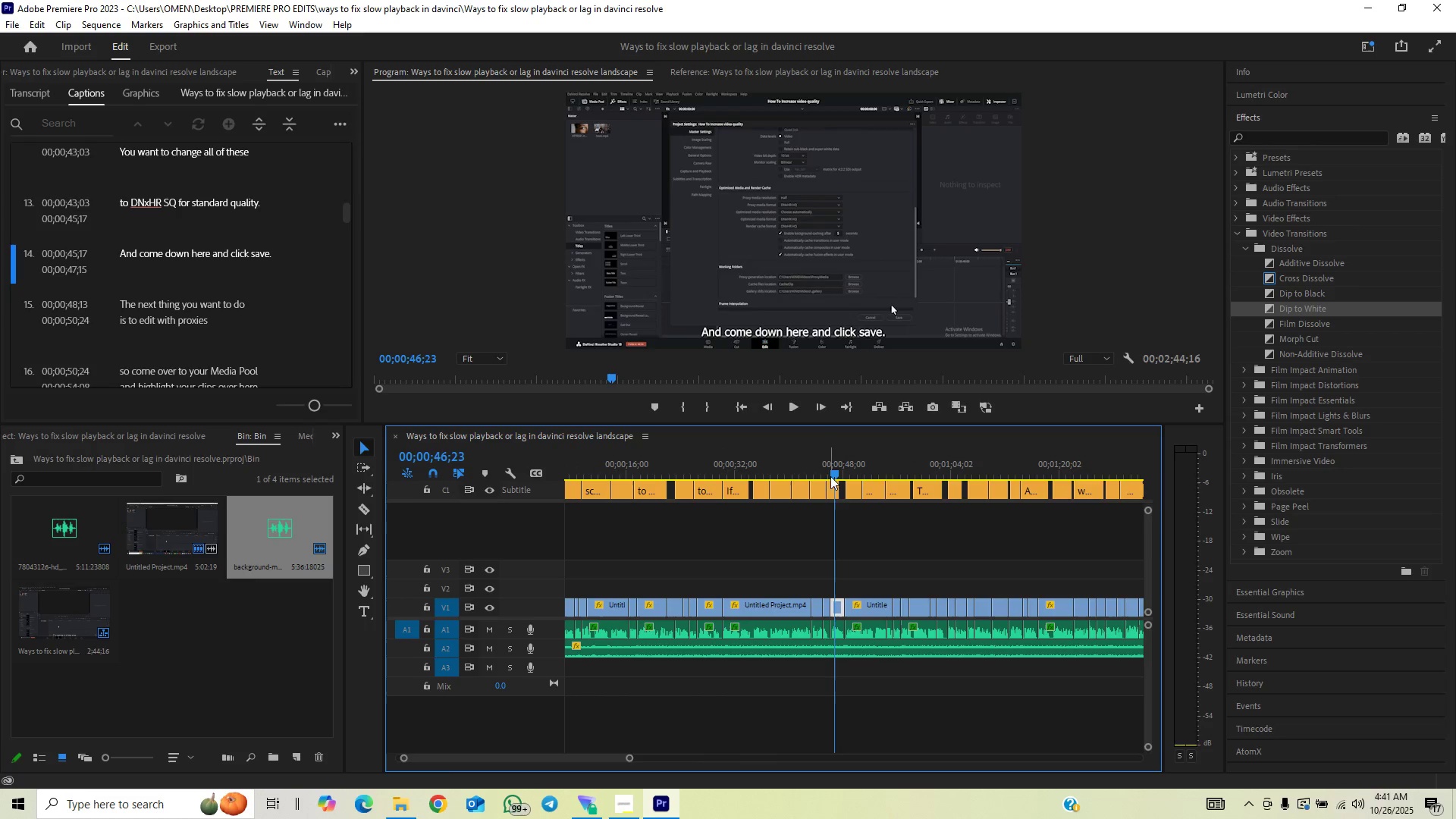 
key(Space)
 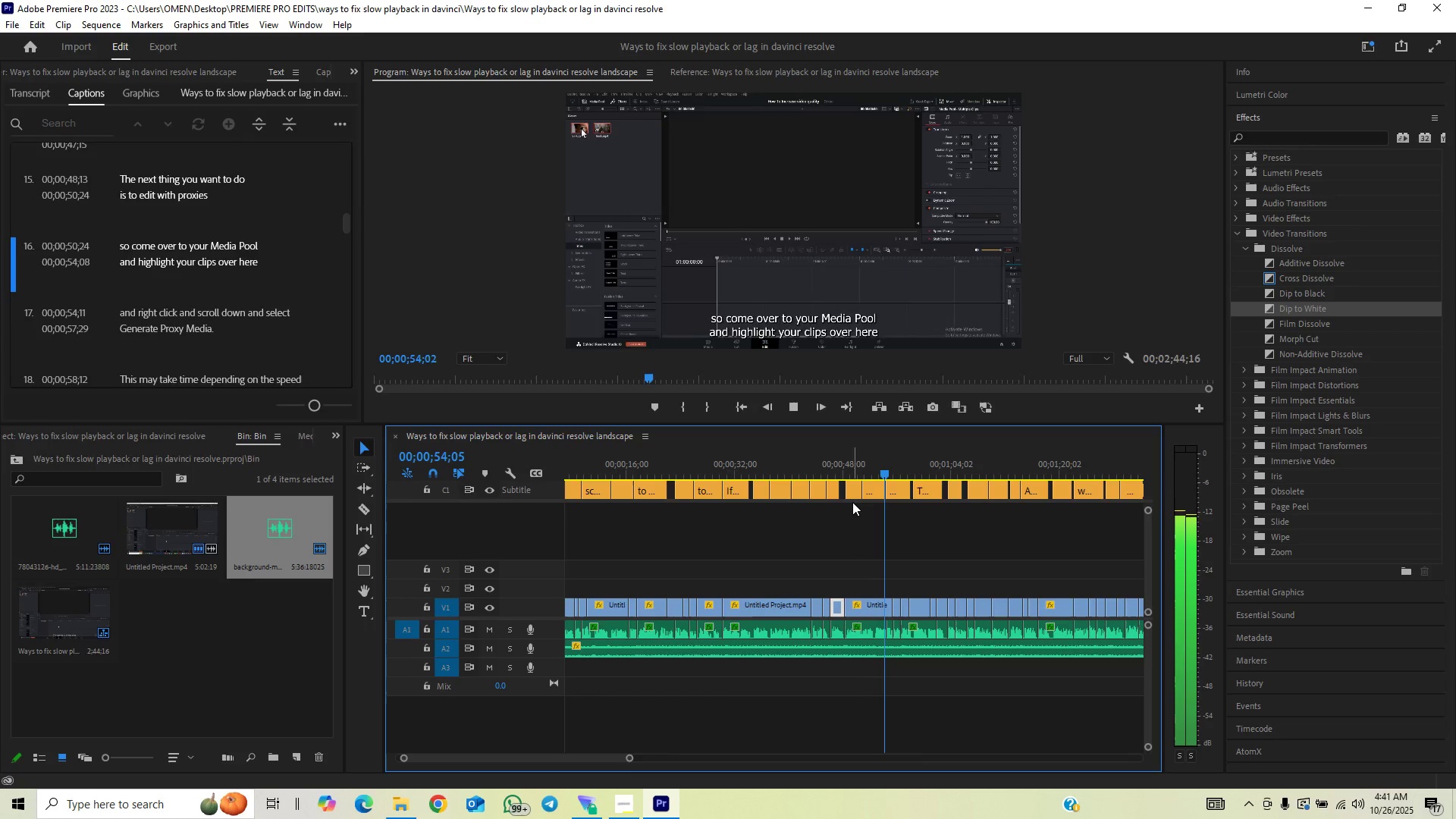 
wait(12.77)
 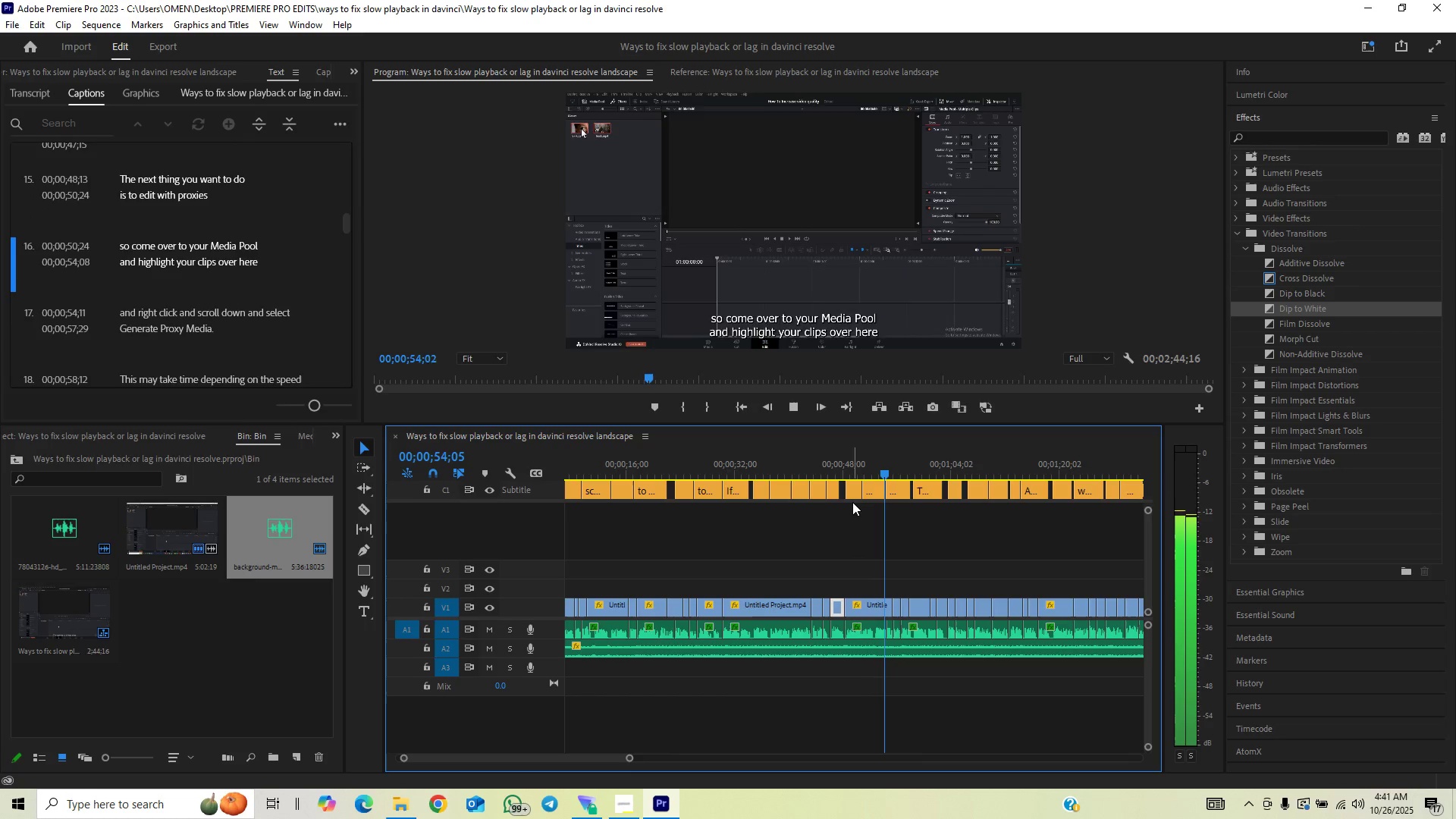 
key(Space)
 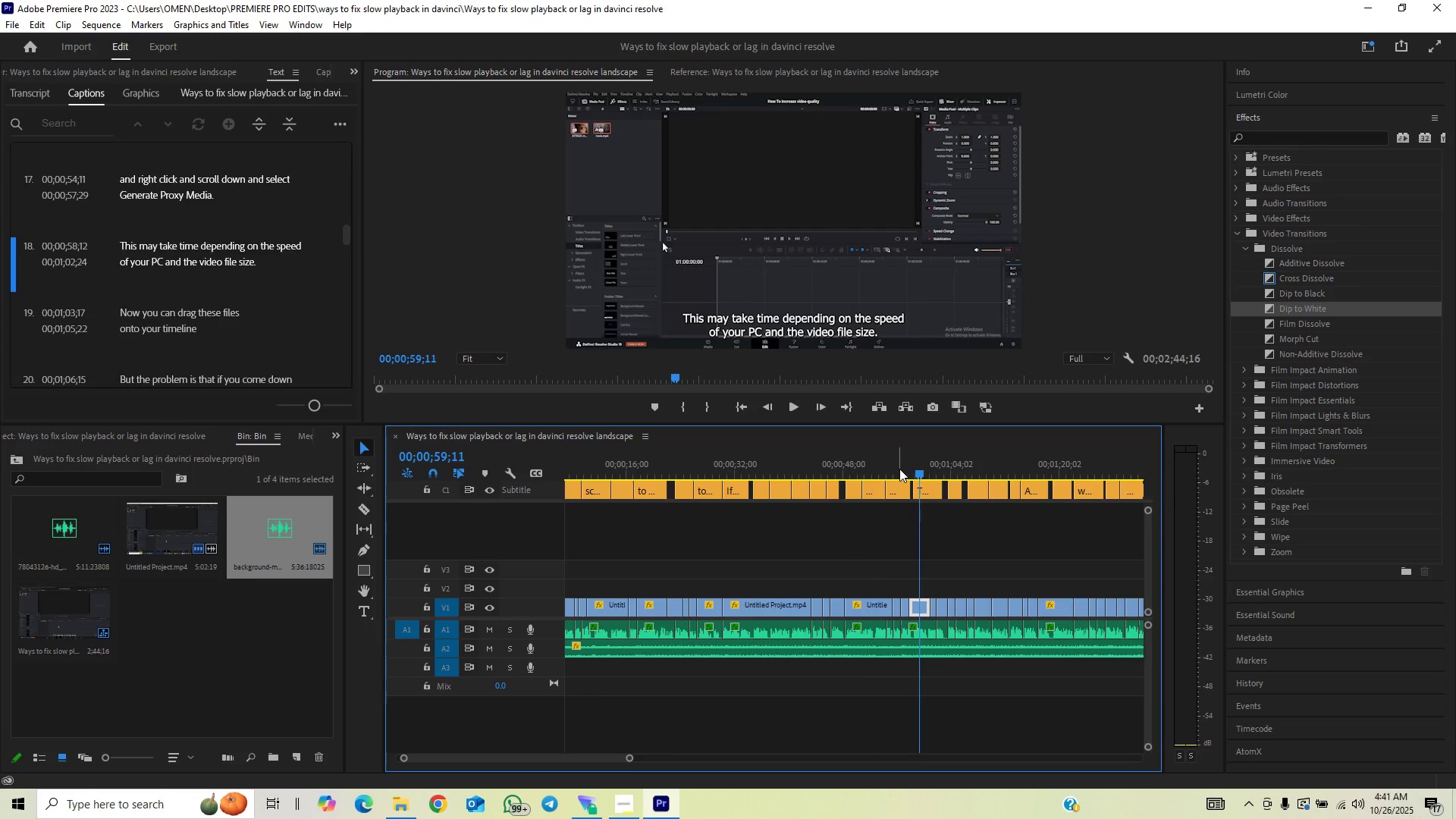 
left_click([899, 470])
 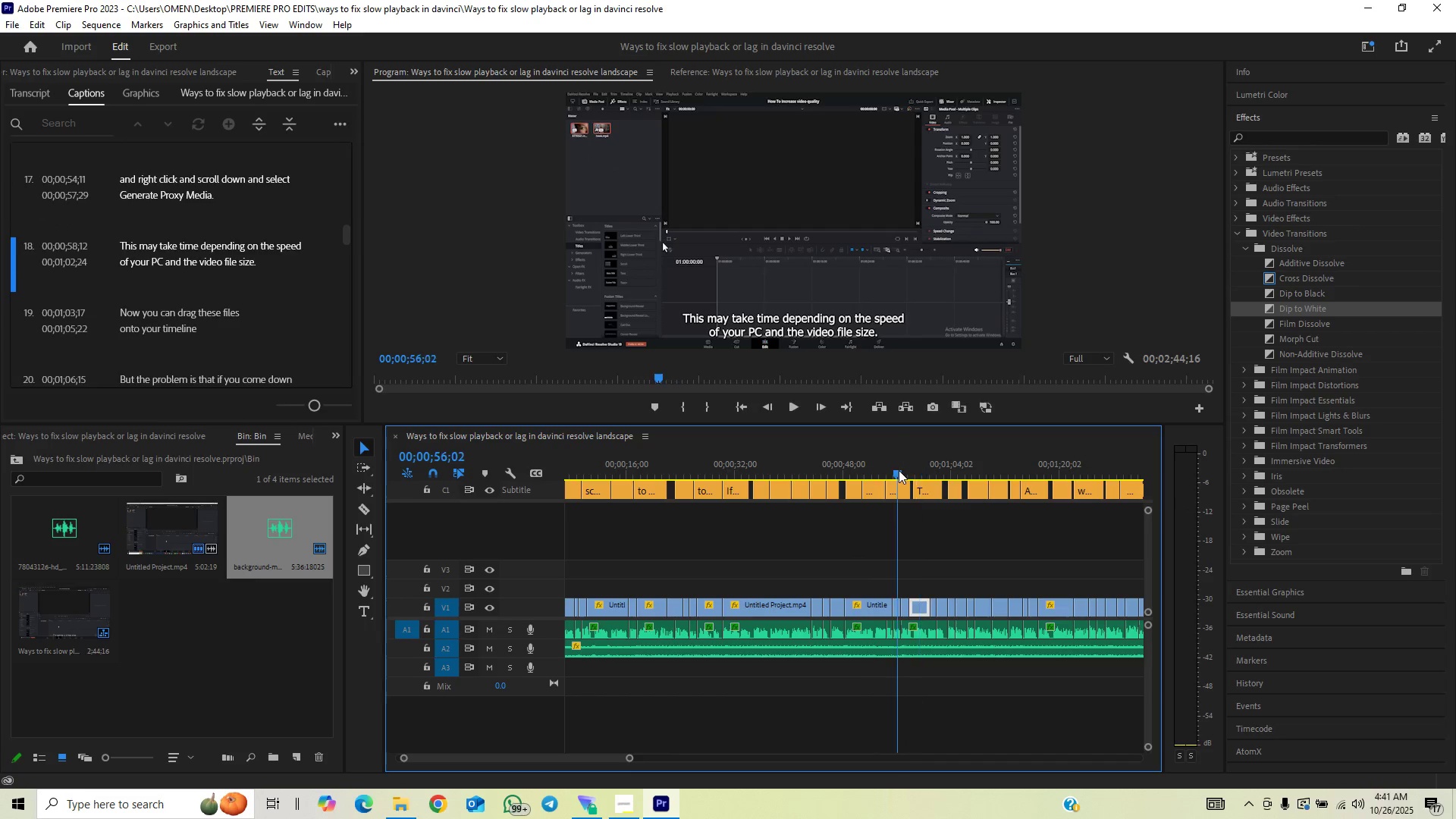 
key(Space)
 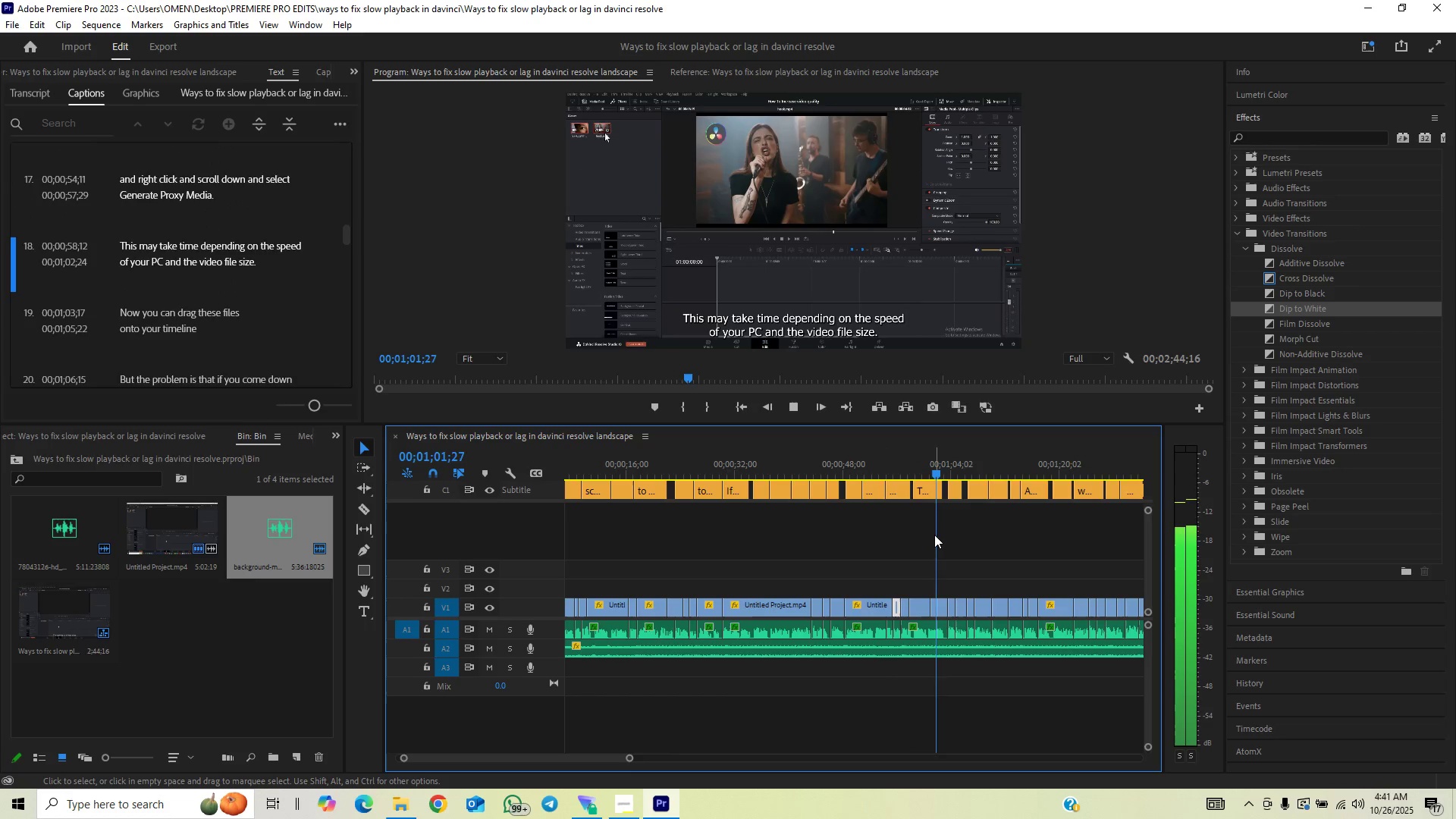 
wait(11.61)
 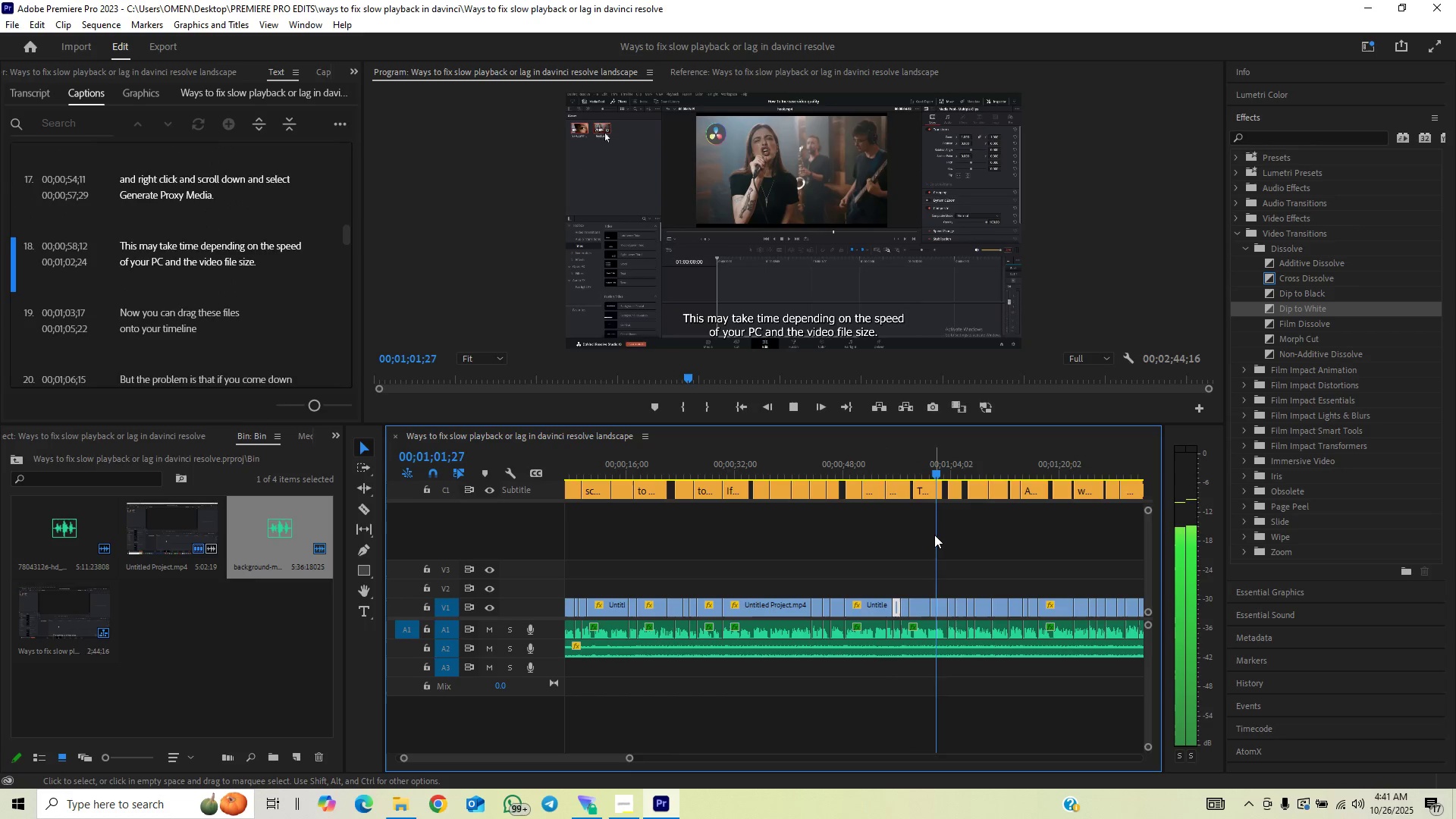 
key(Space)
 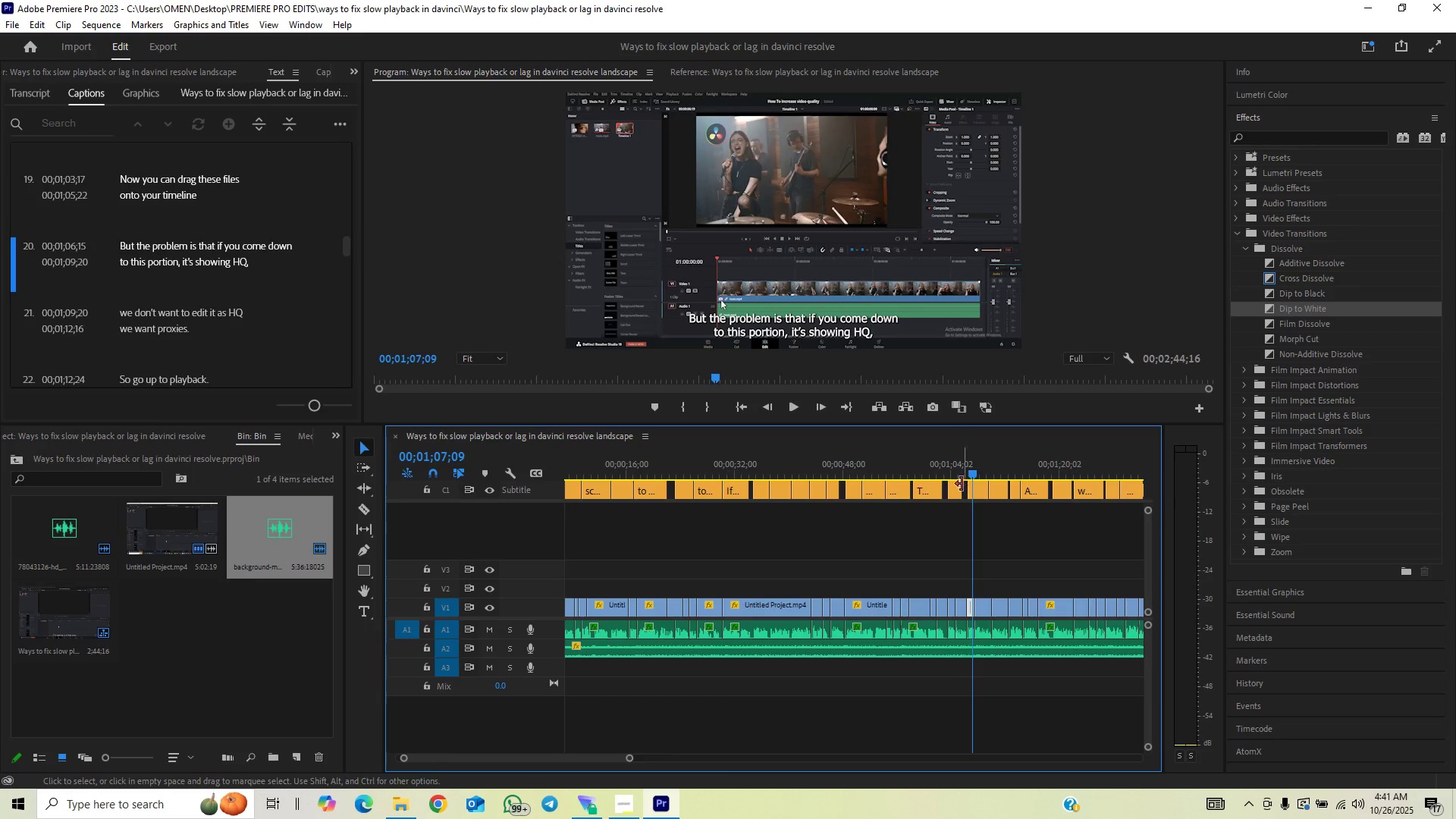 
left_click([954, 490])
 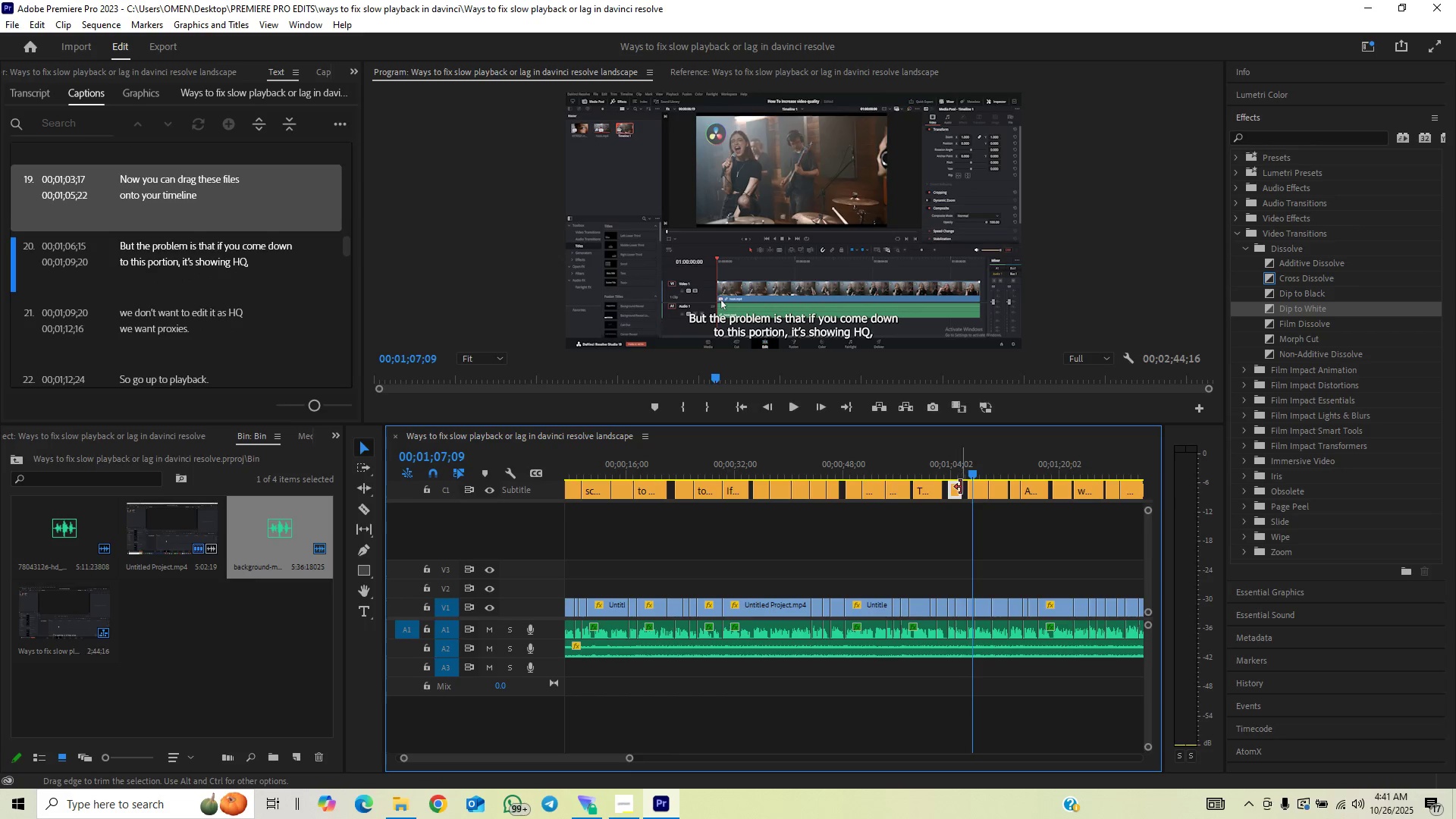 
left_click_drag(start_coordinate=[962, 487], to_coordinate=[985, 487])
 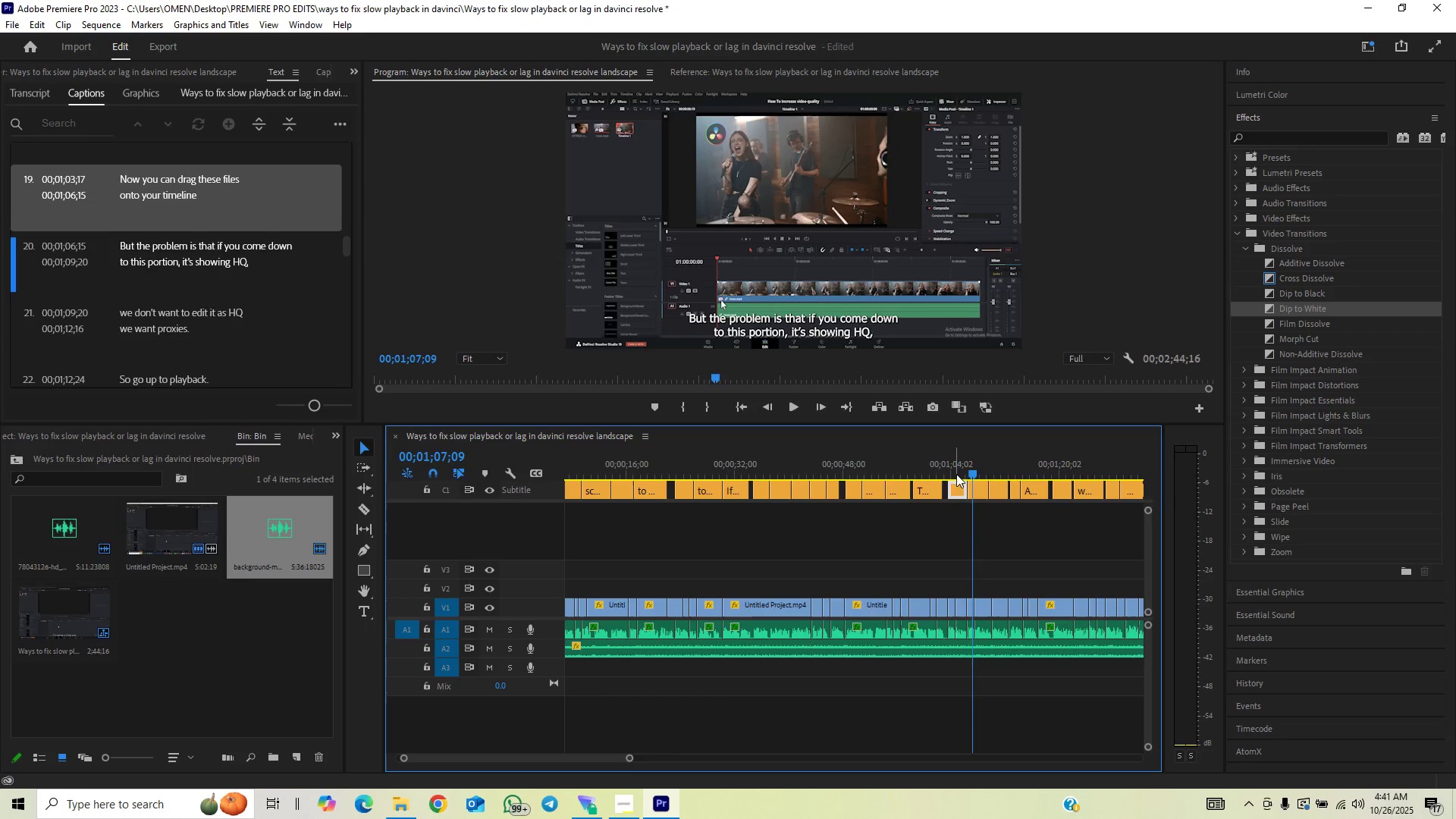 
left_click([956, 469])
 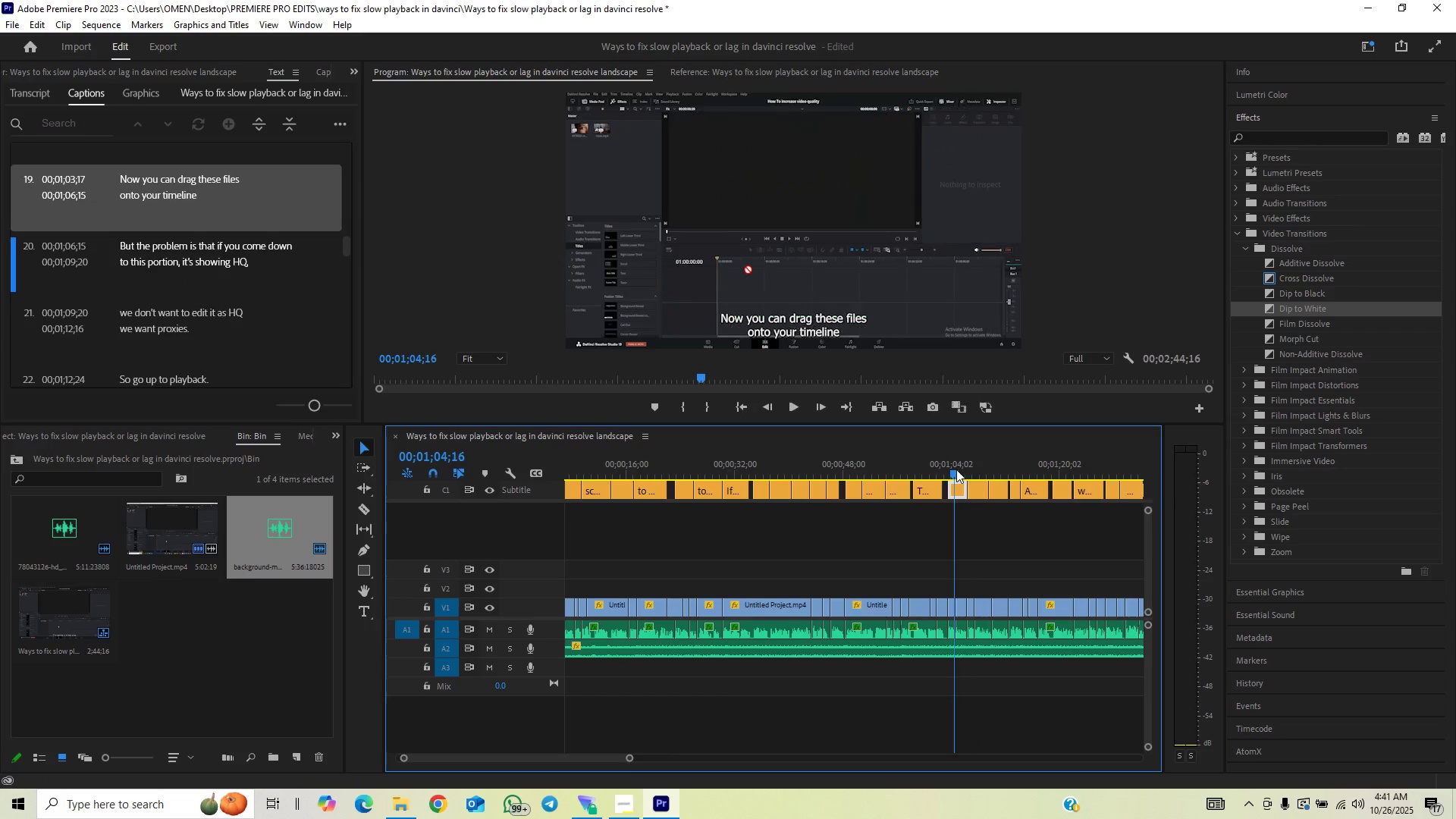 
key(Space)
 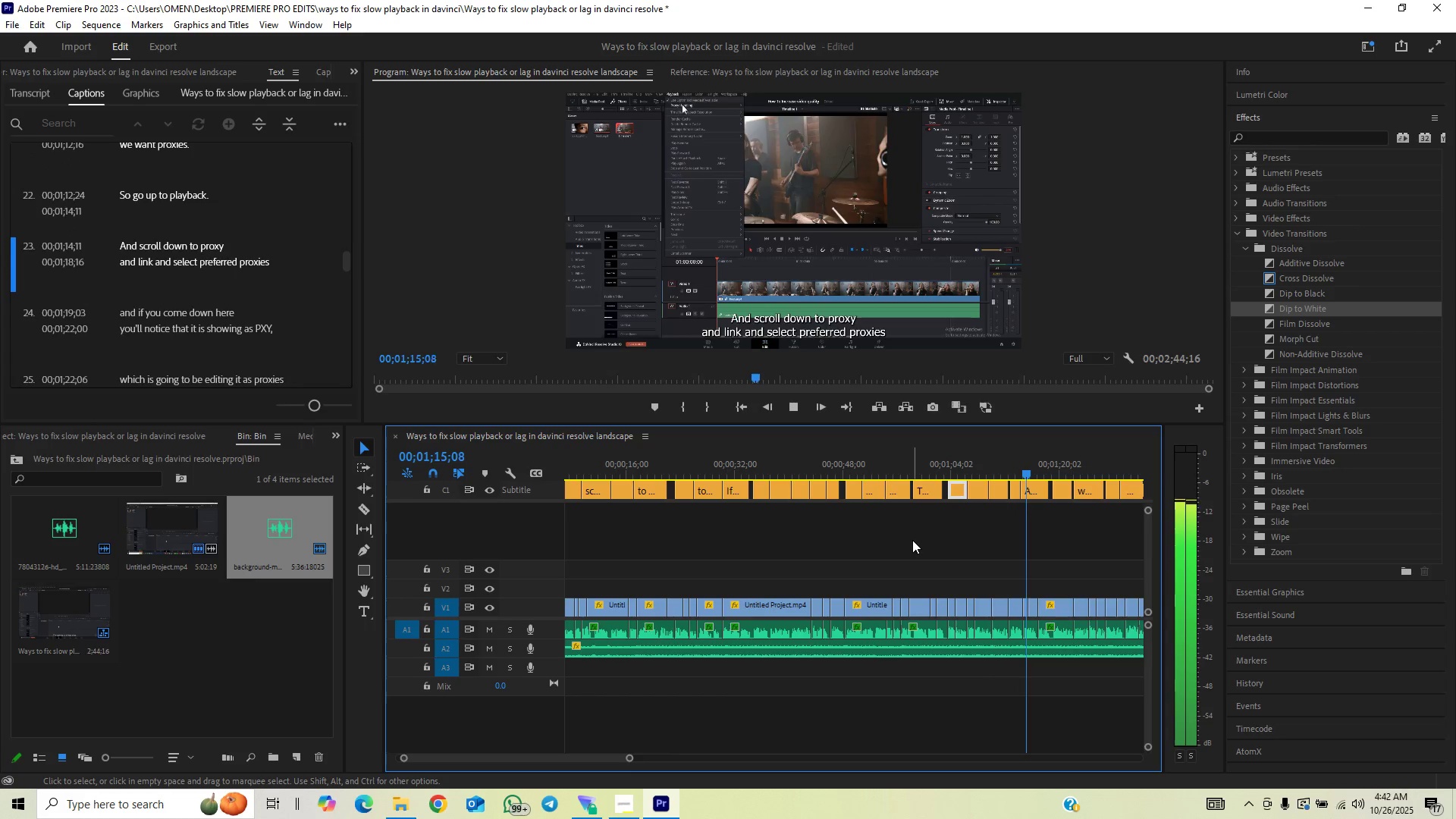 
wait(16.29)
 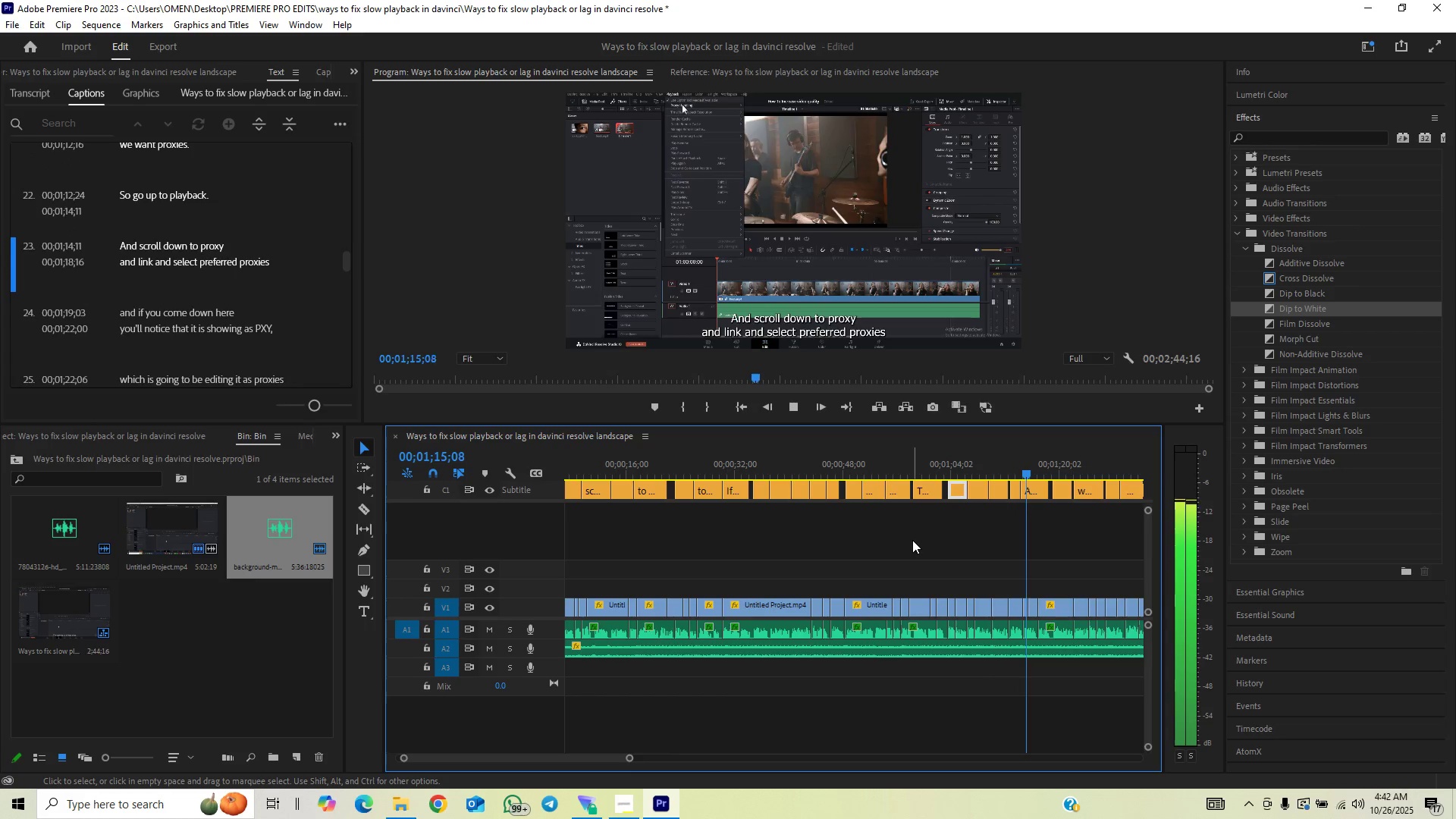 
key(Space)
 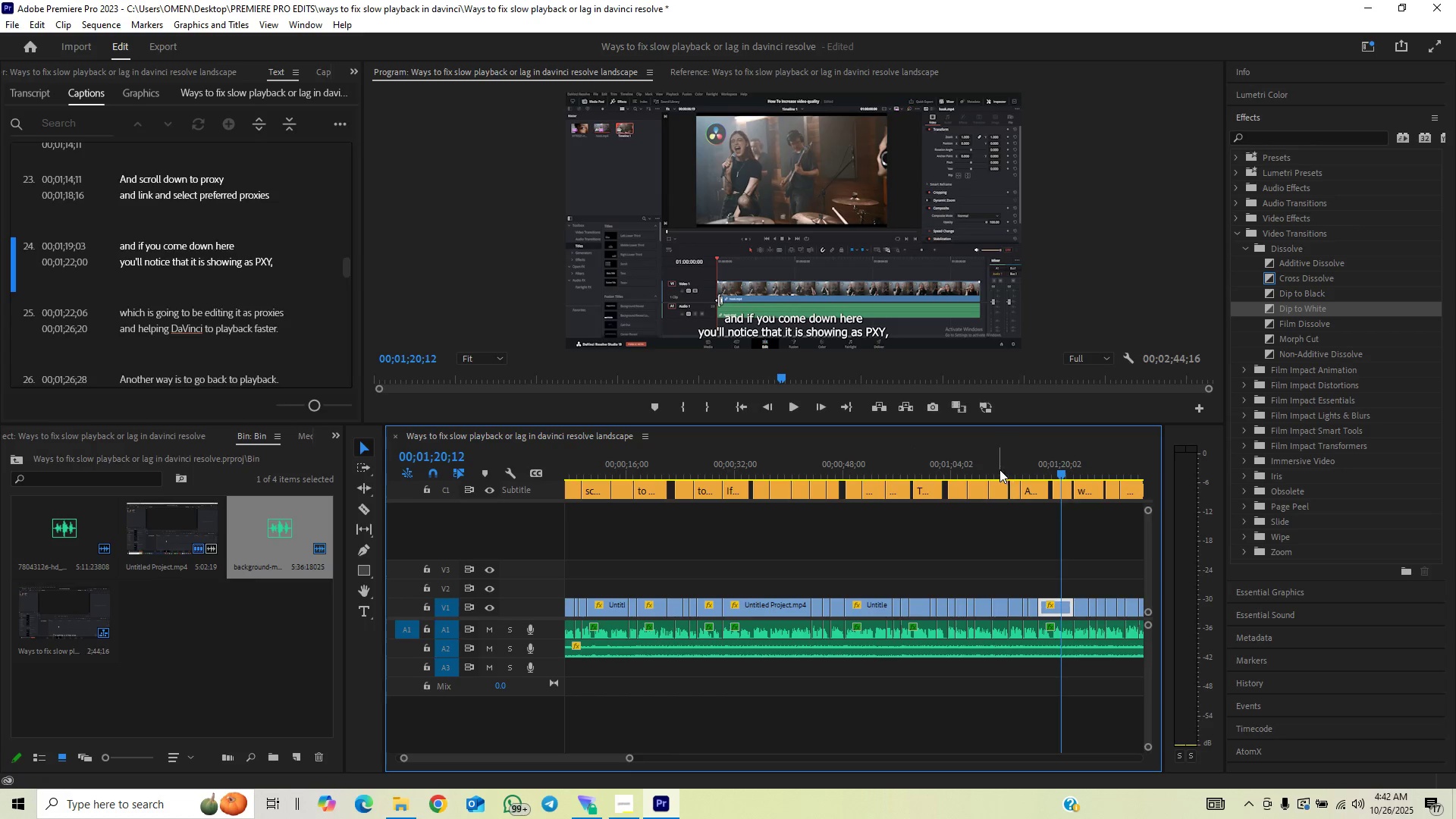 
left_click([999, 469])
 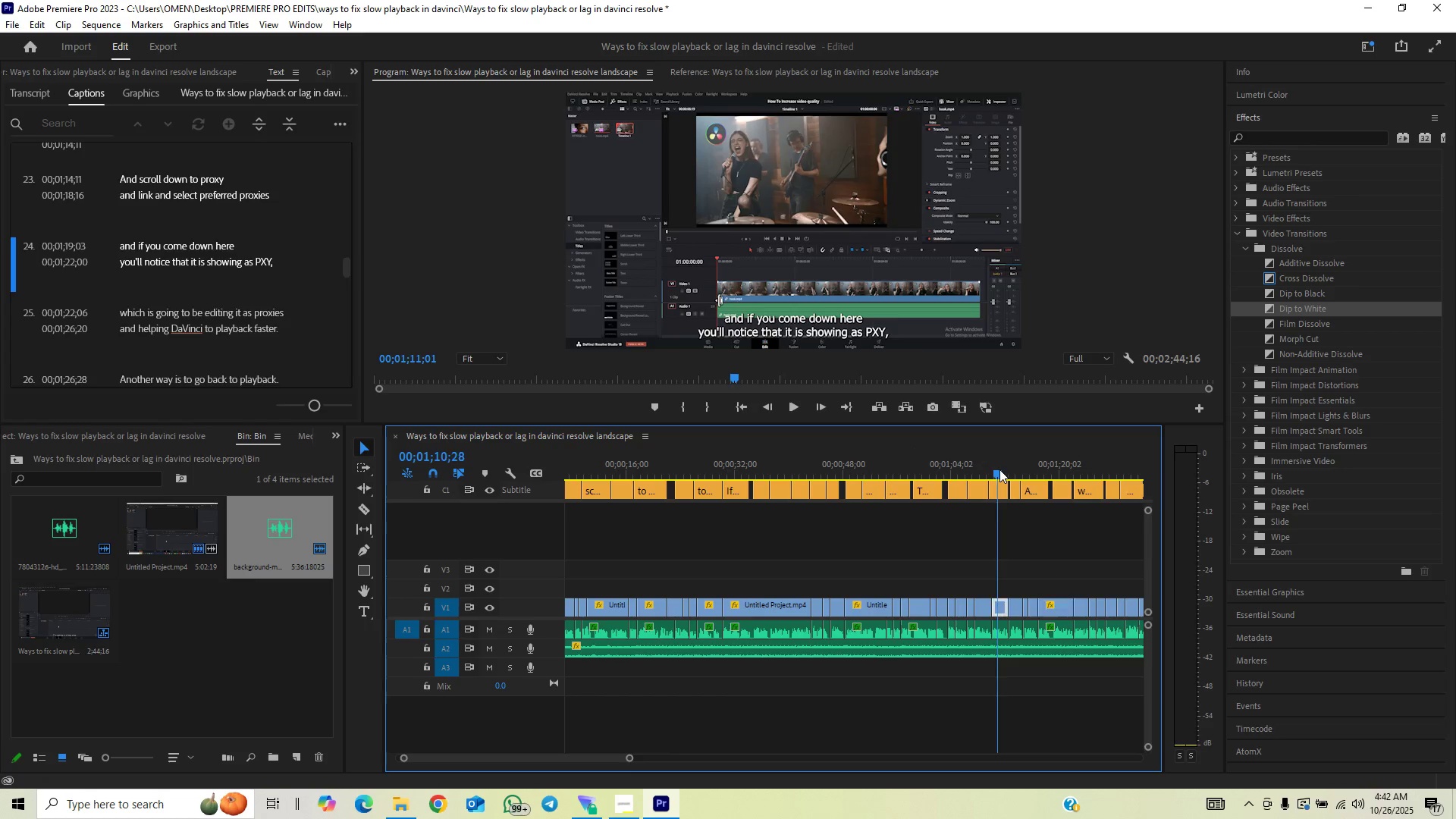 
key(Space)
 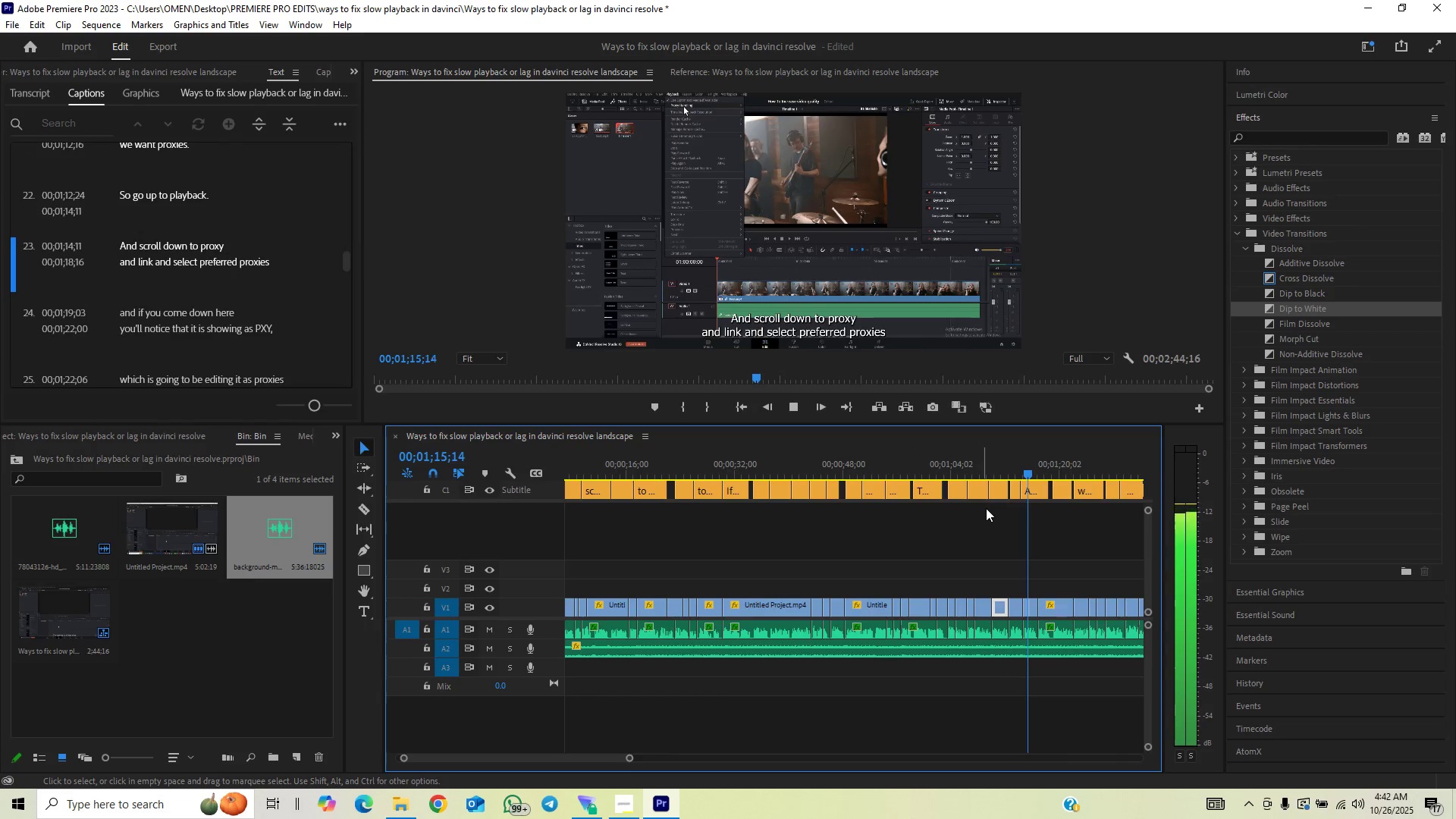 
wait(6.93)
 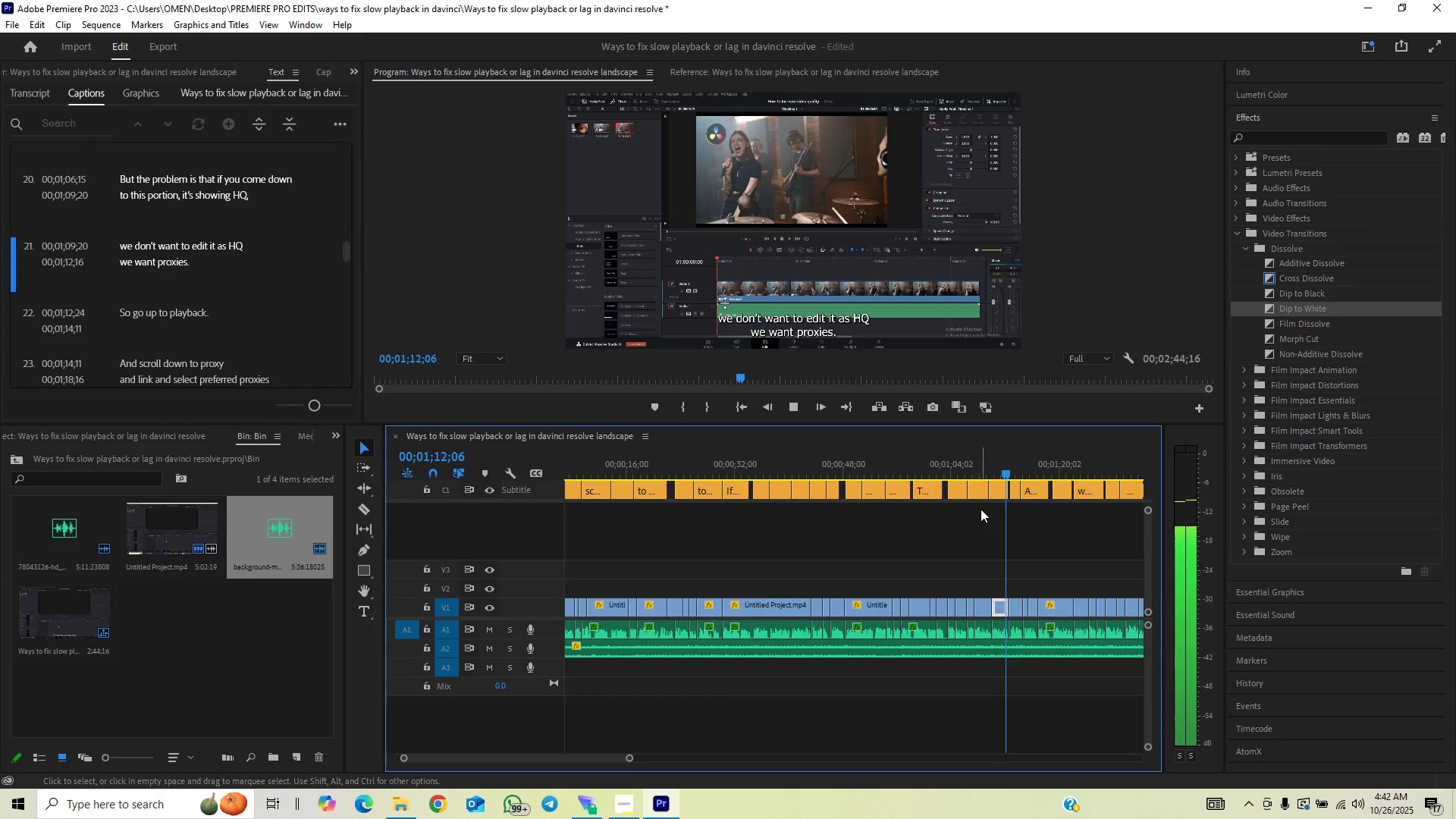 
key(Space)
 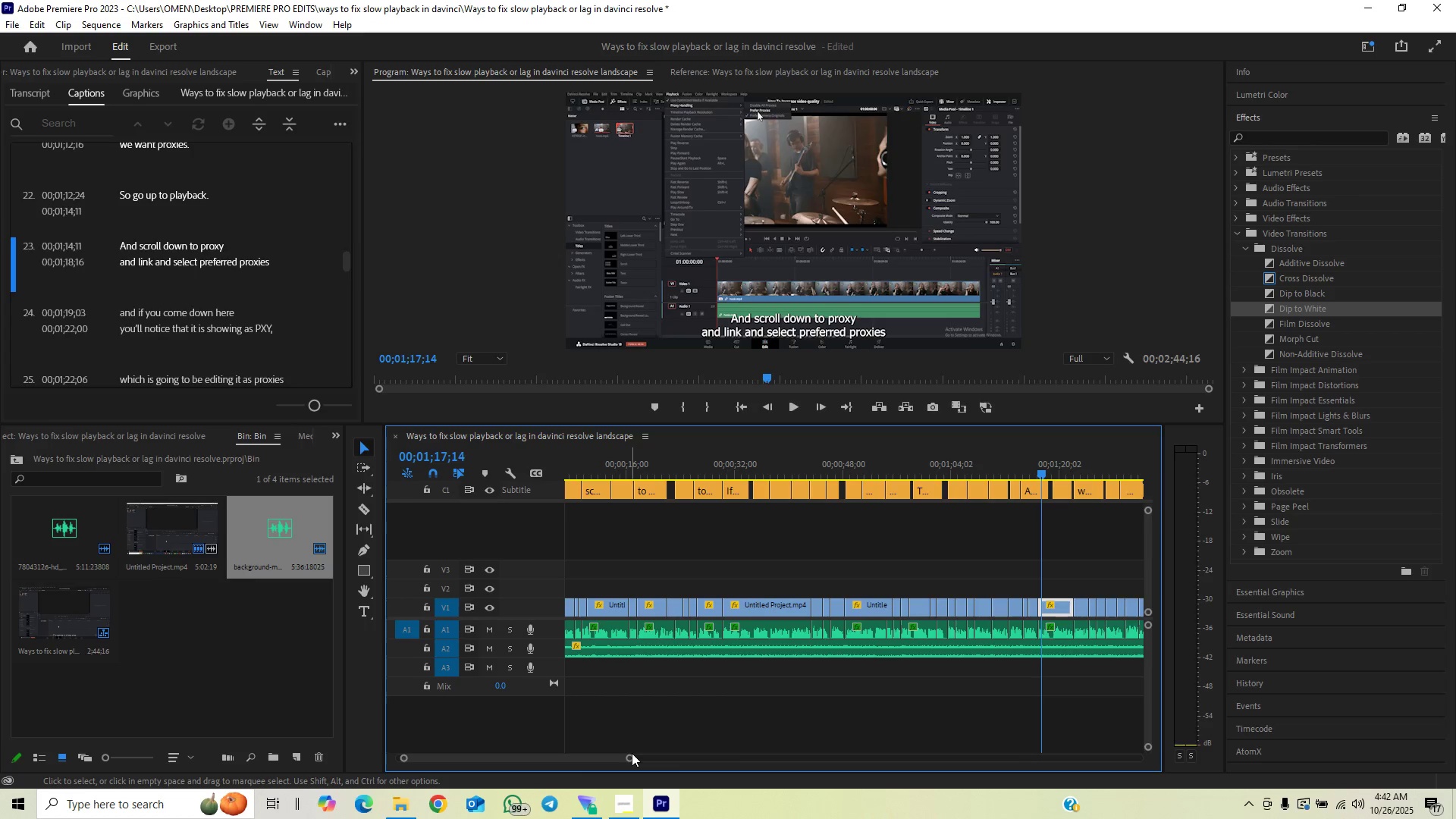 
left_click_drag(start_coordinate=[630, 756], to_coordinate=[583, 780])
 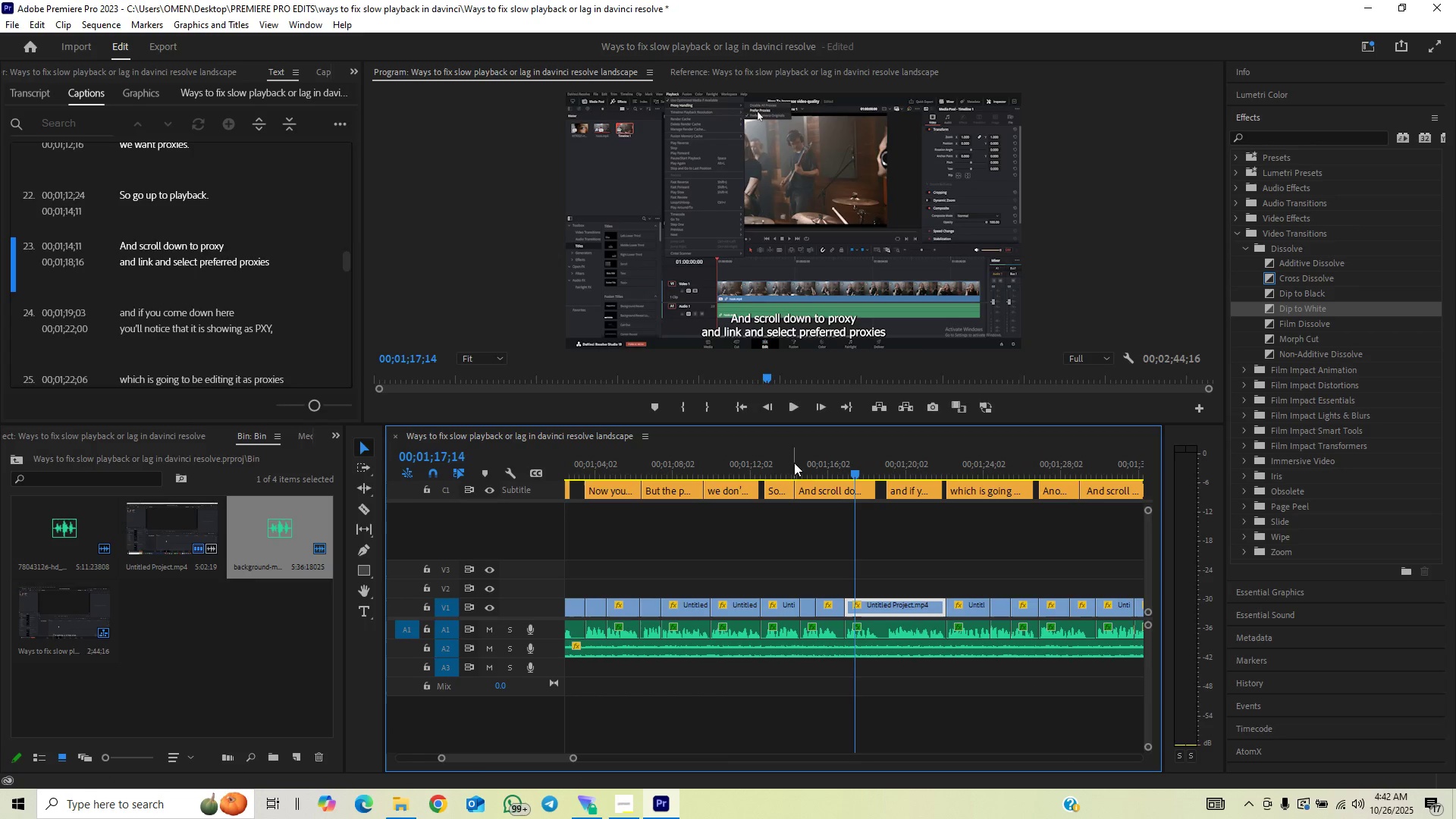 
left_click_drag(start_coordinate=[833, 471], to_coordinate=[839, 472])
 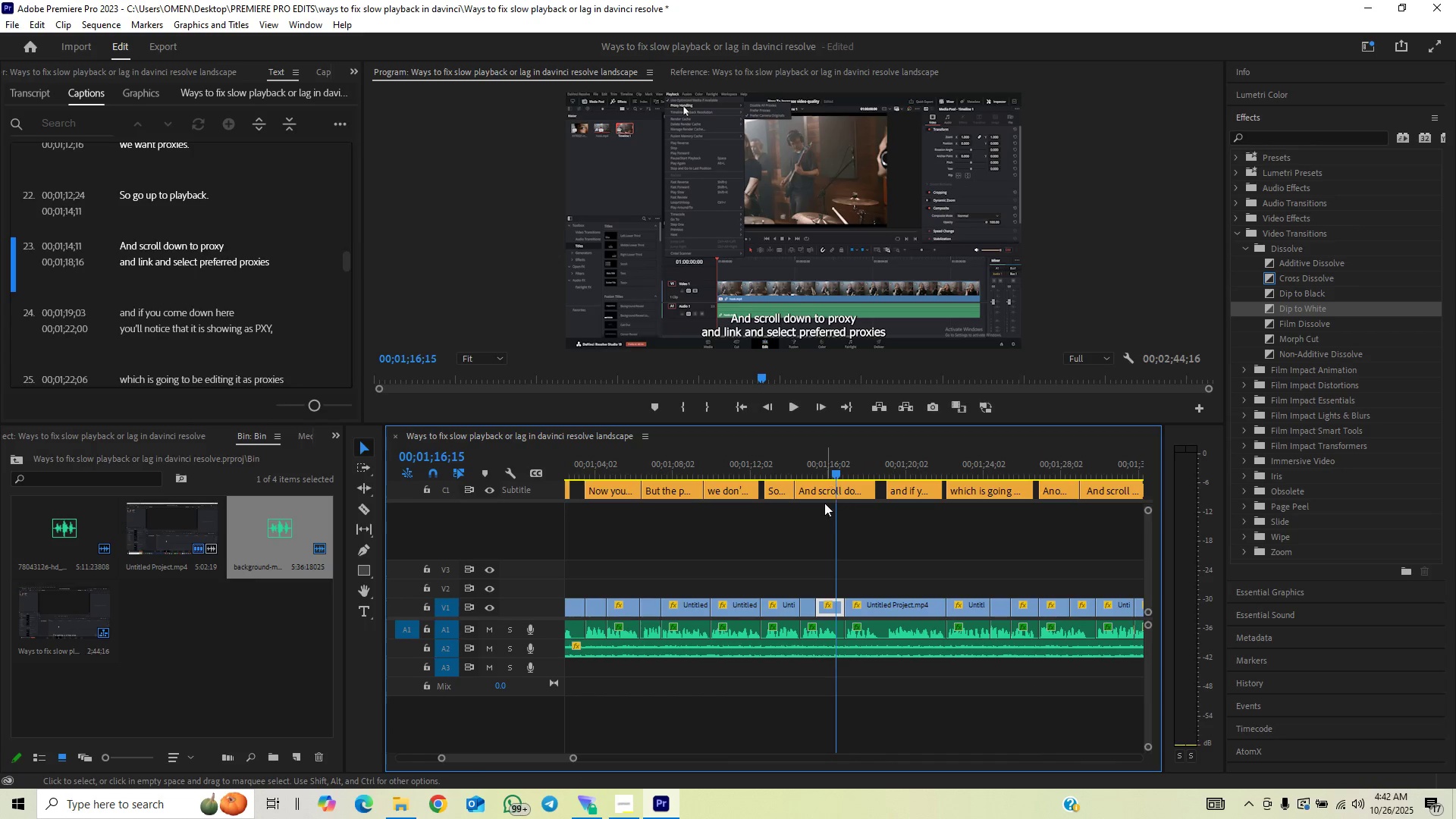 
key(C)
 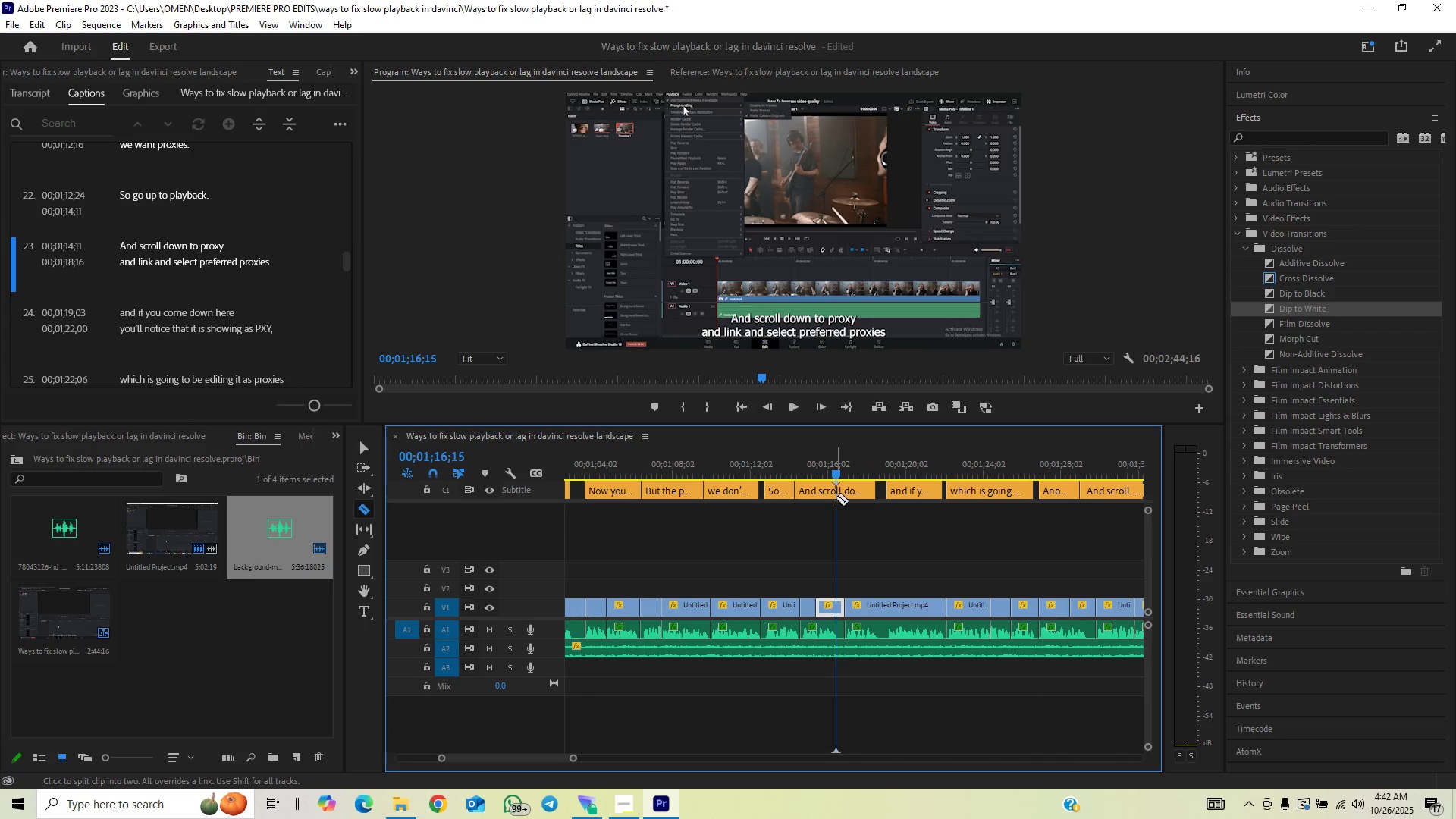 
left_click([837, 494])
 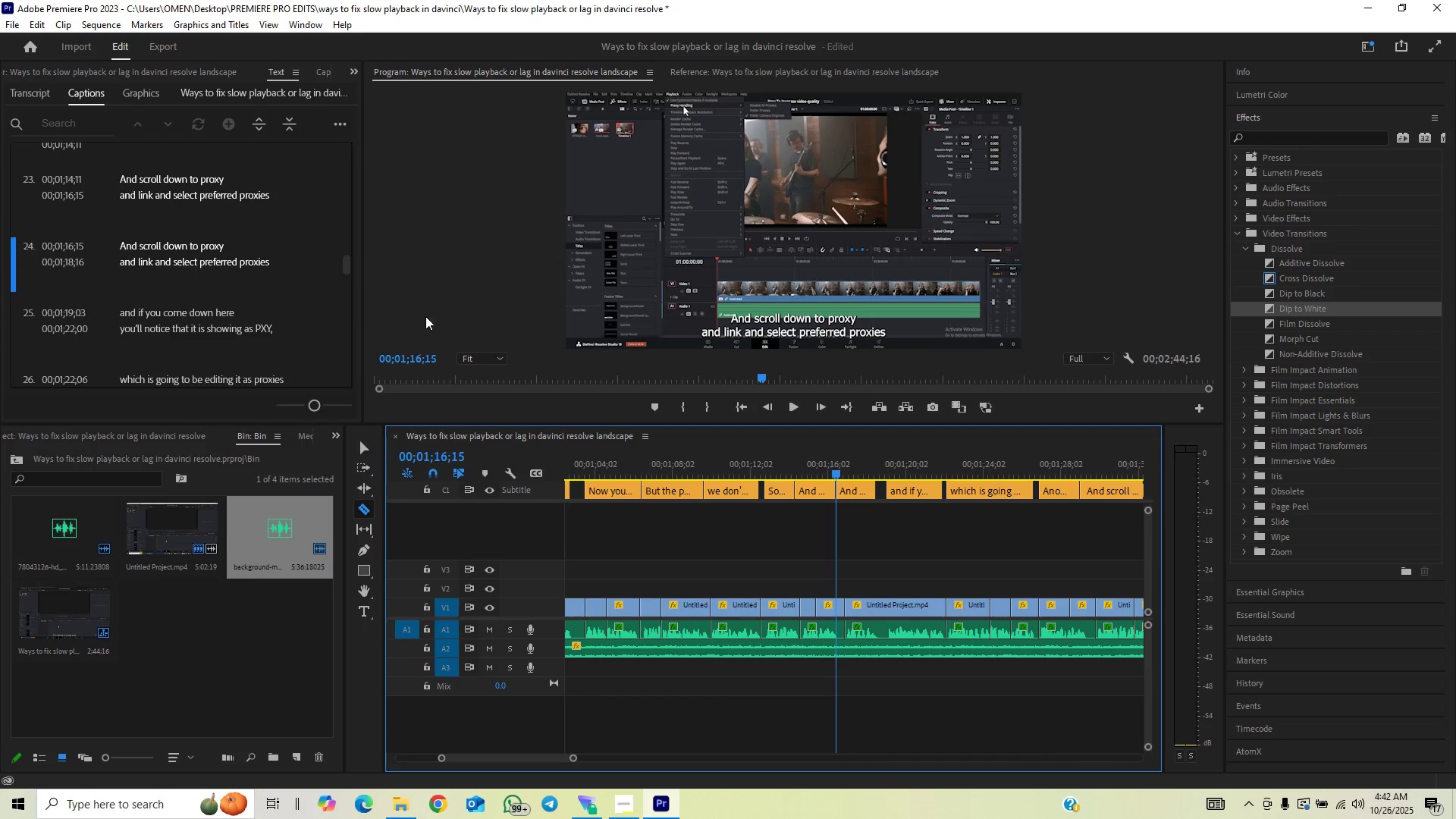 
key(V)
 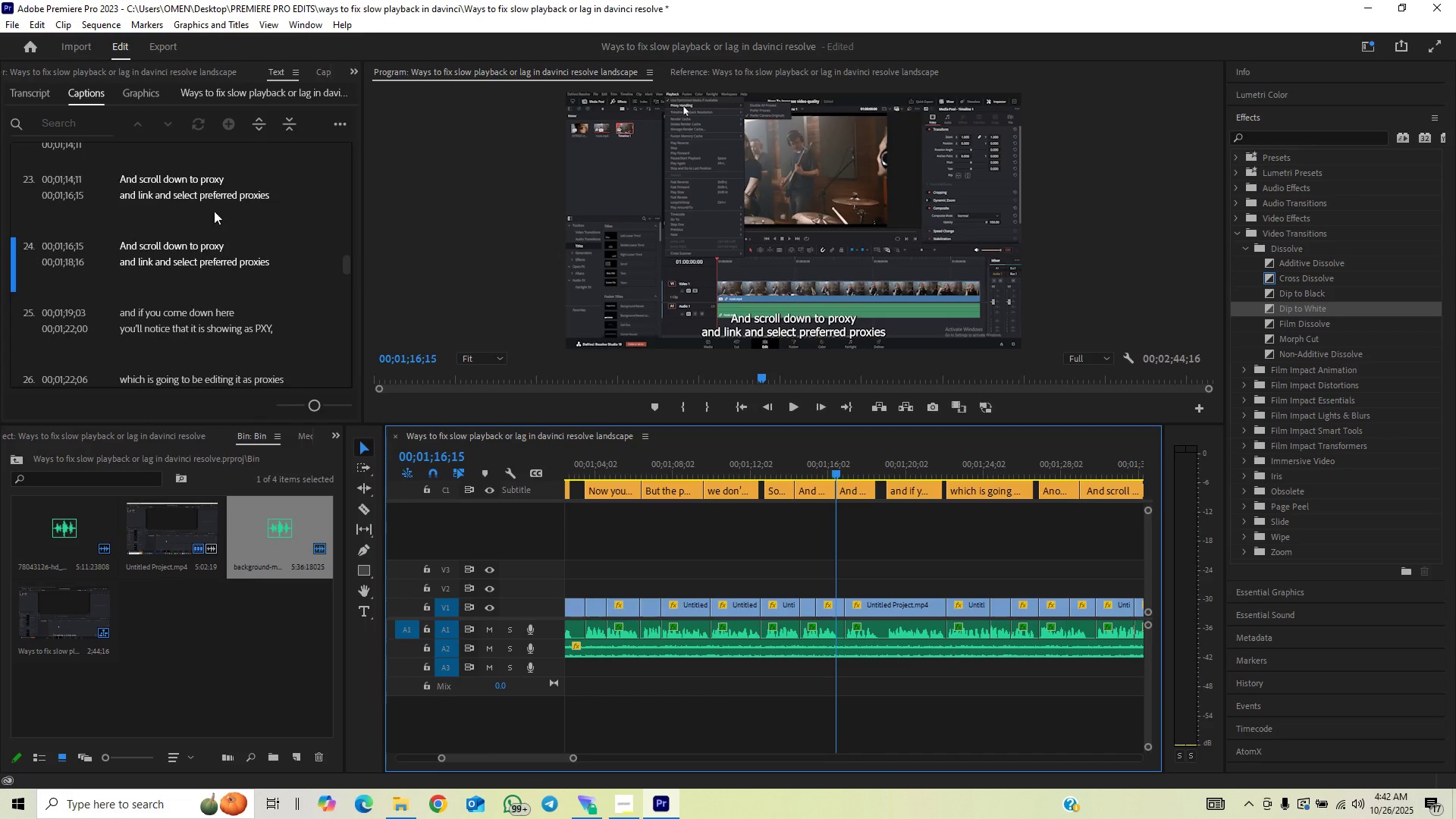 
double_click([214, 193])
 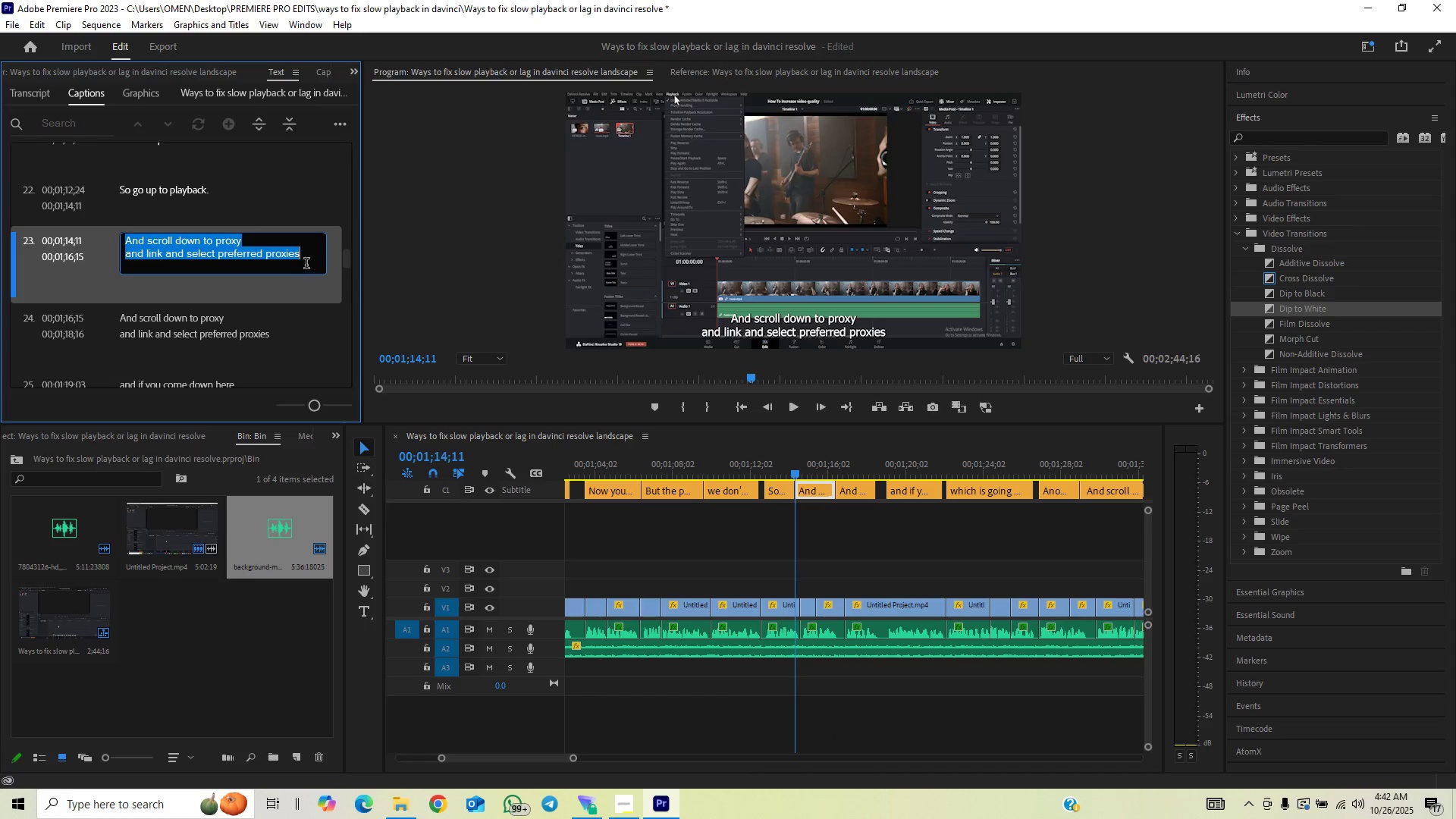 
double_click([307, 262])
 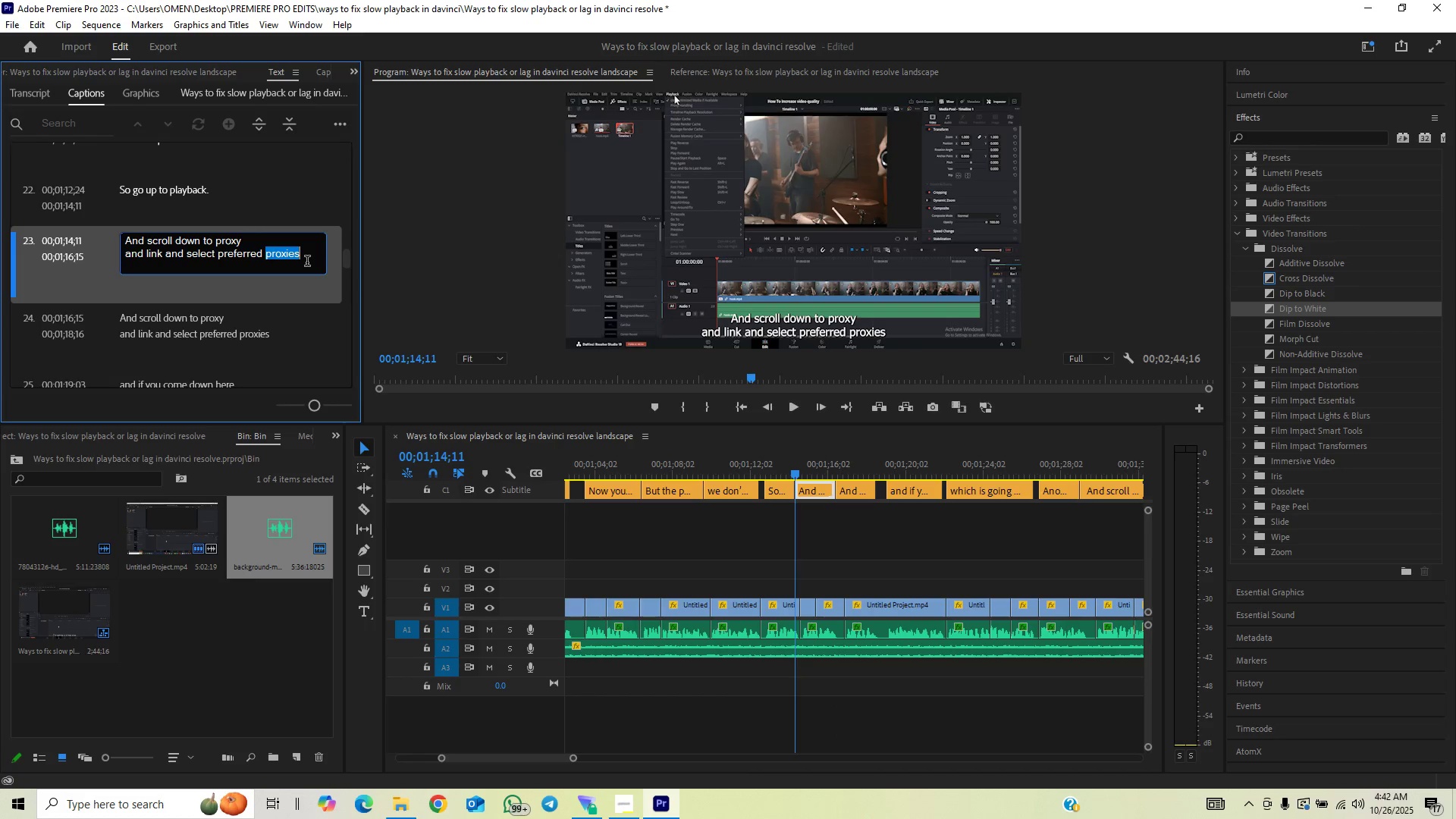 
left_click([307, 262])
 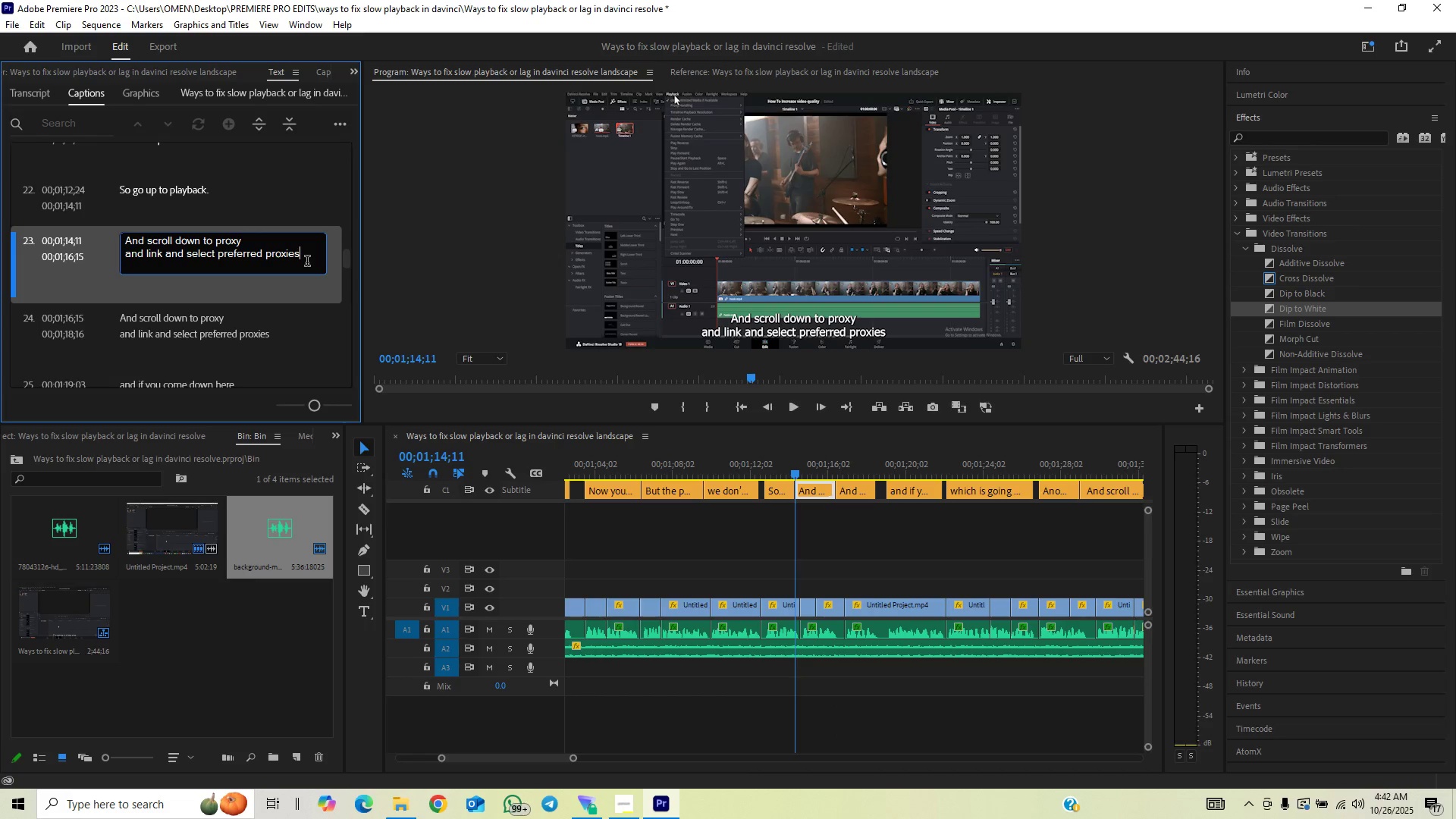 
hold_key(key=Backspace, duration=1.41)
 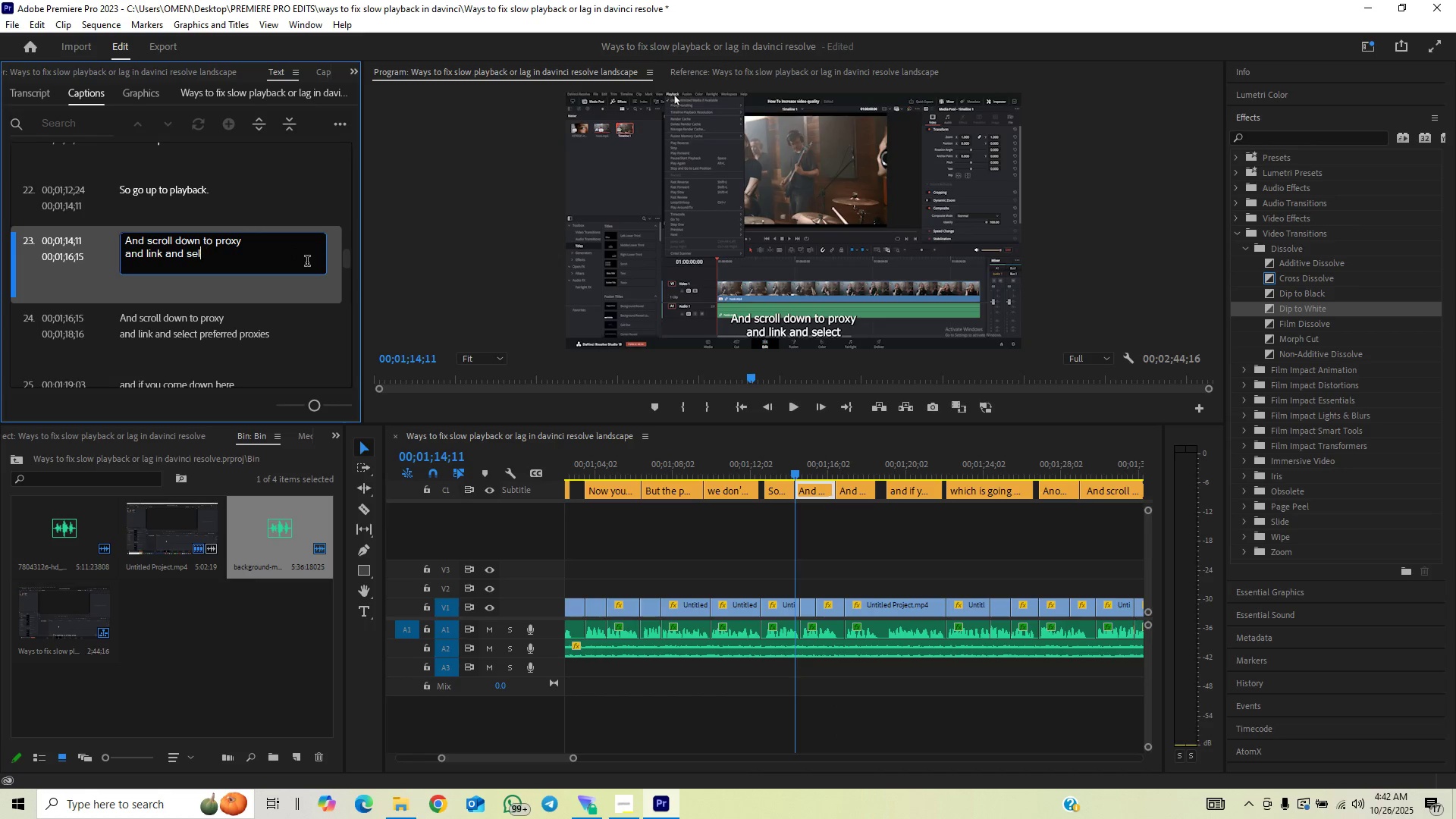 
key(Backspace)
 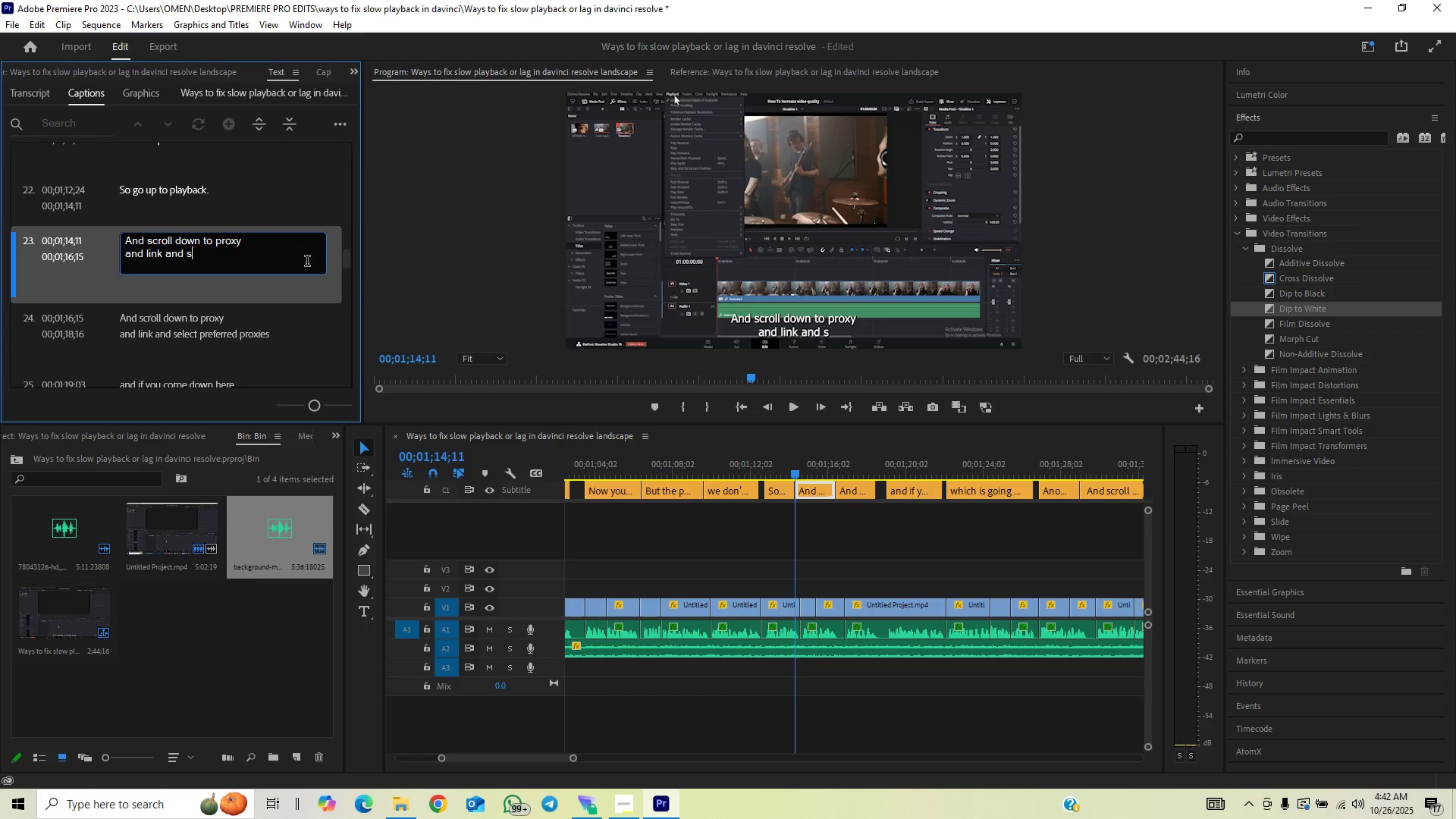 
key(Backspace)
 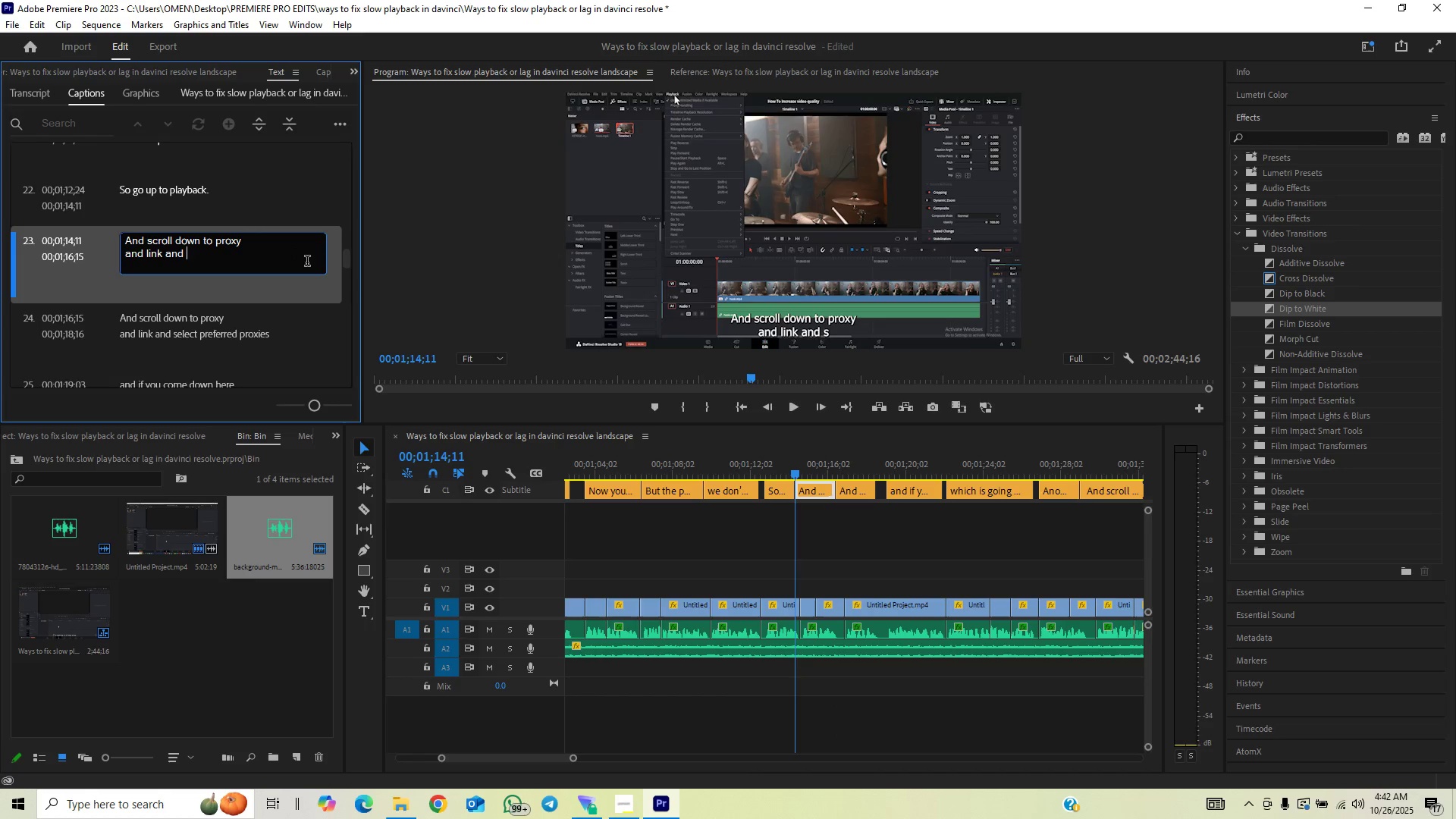 
key(Backspace)
 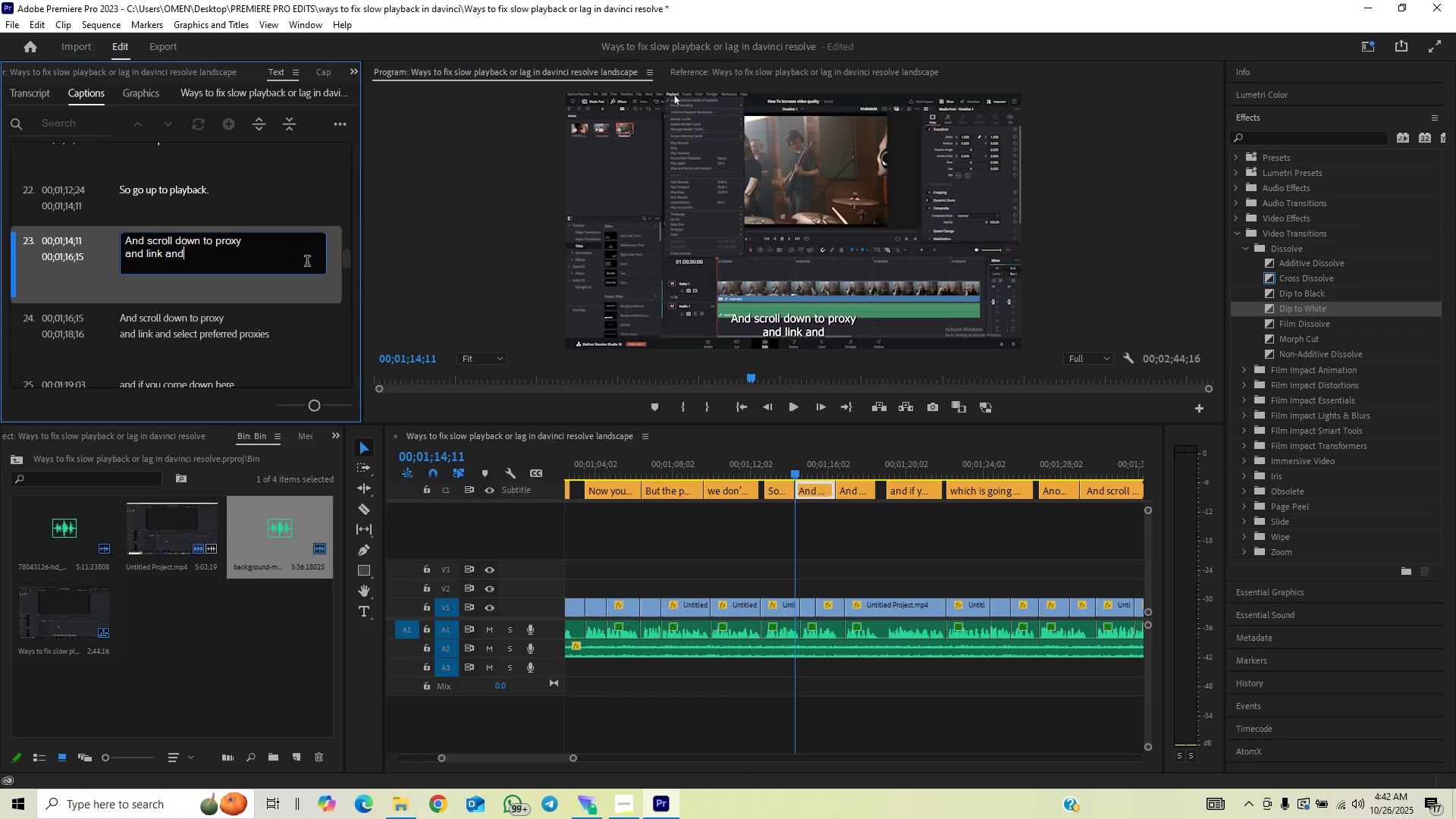 
key(Backspace)
 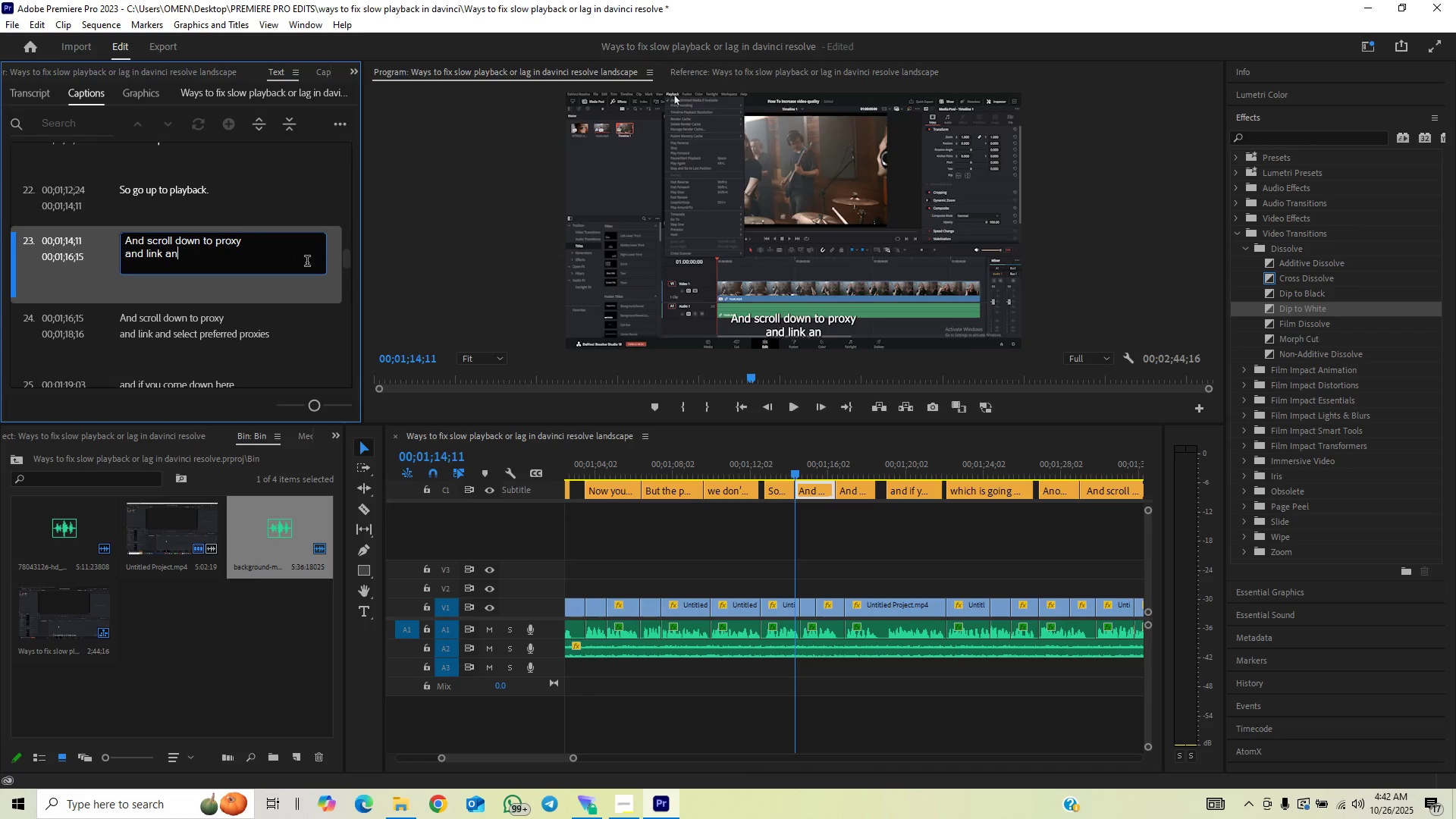 
key(Backspace)
 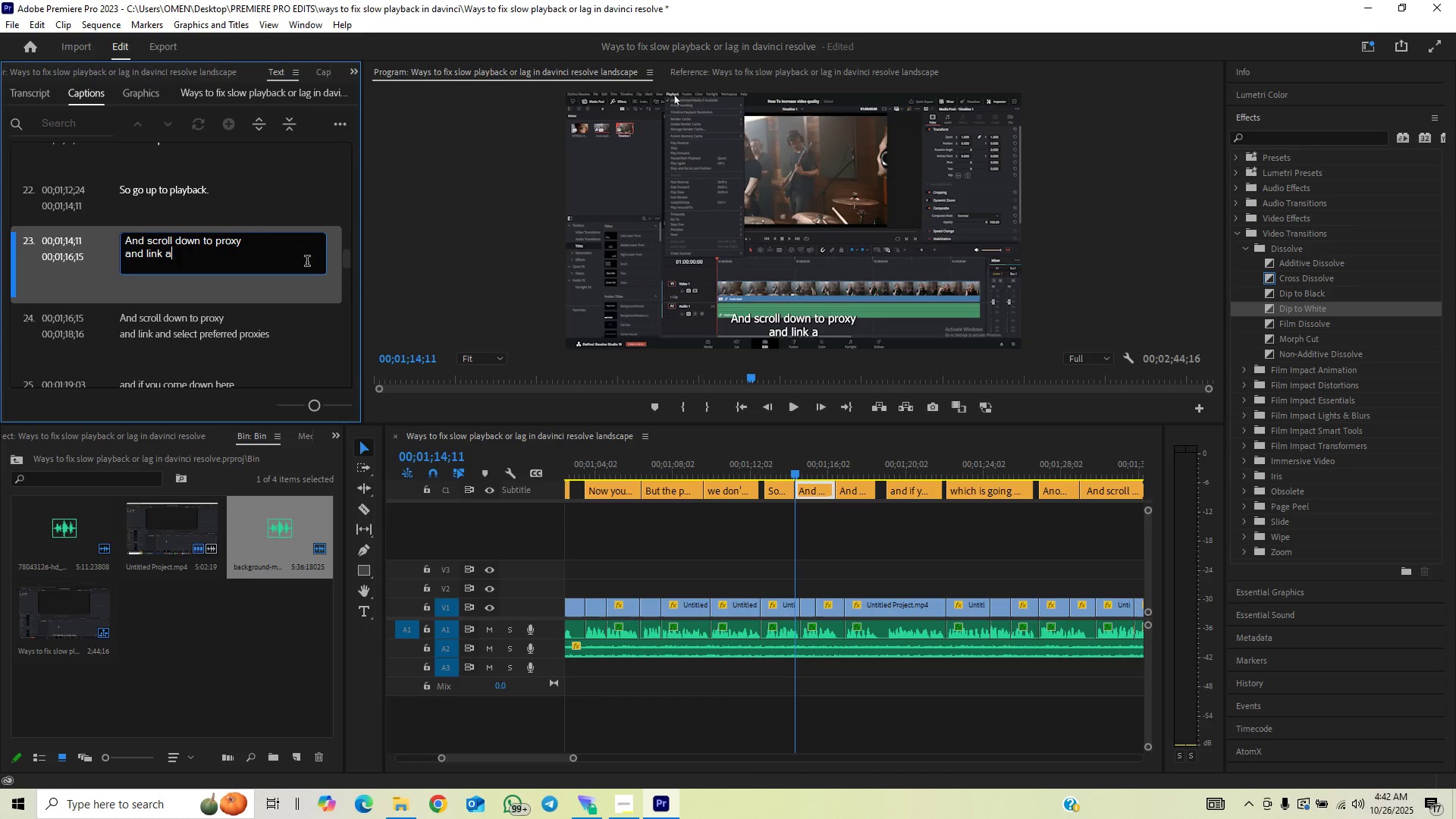 
key(Backspace)
 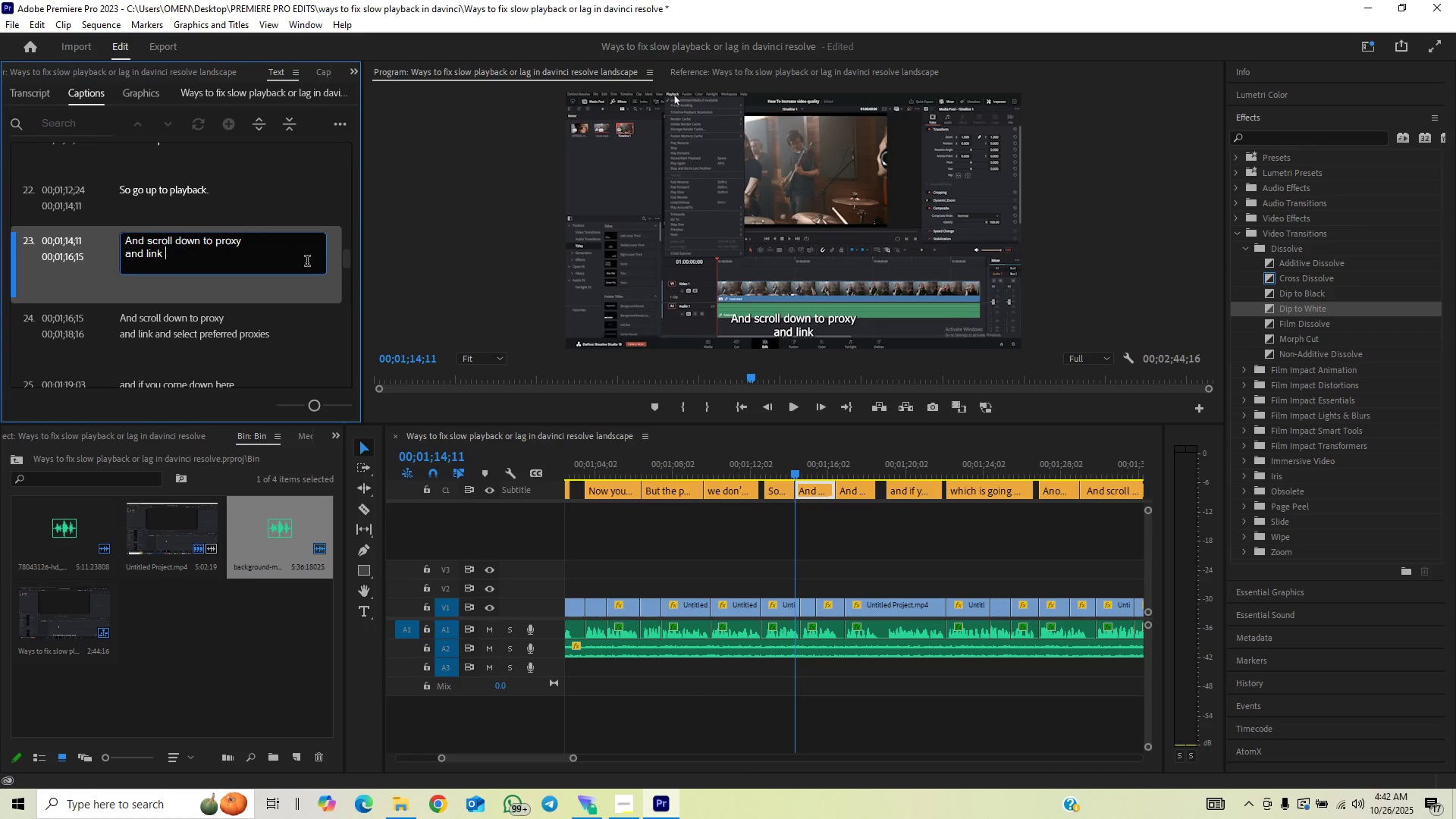 
key(Backspace)
 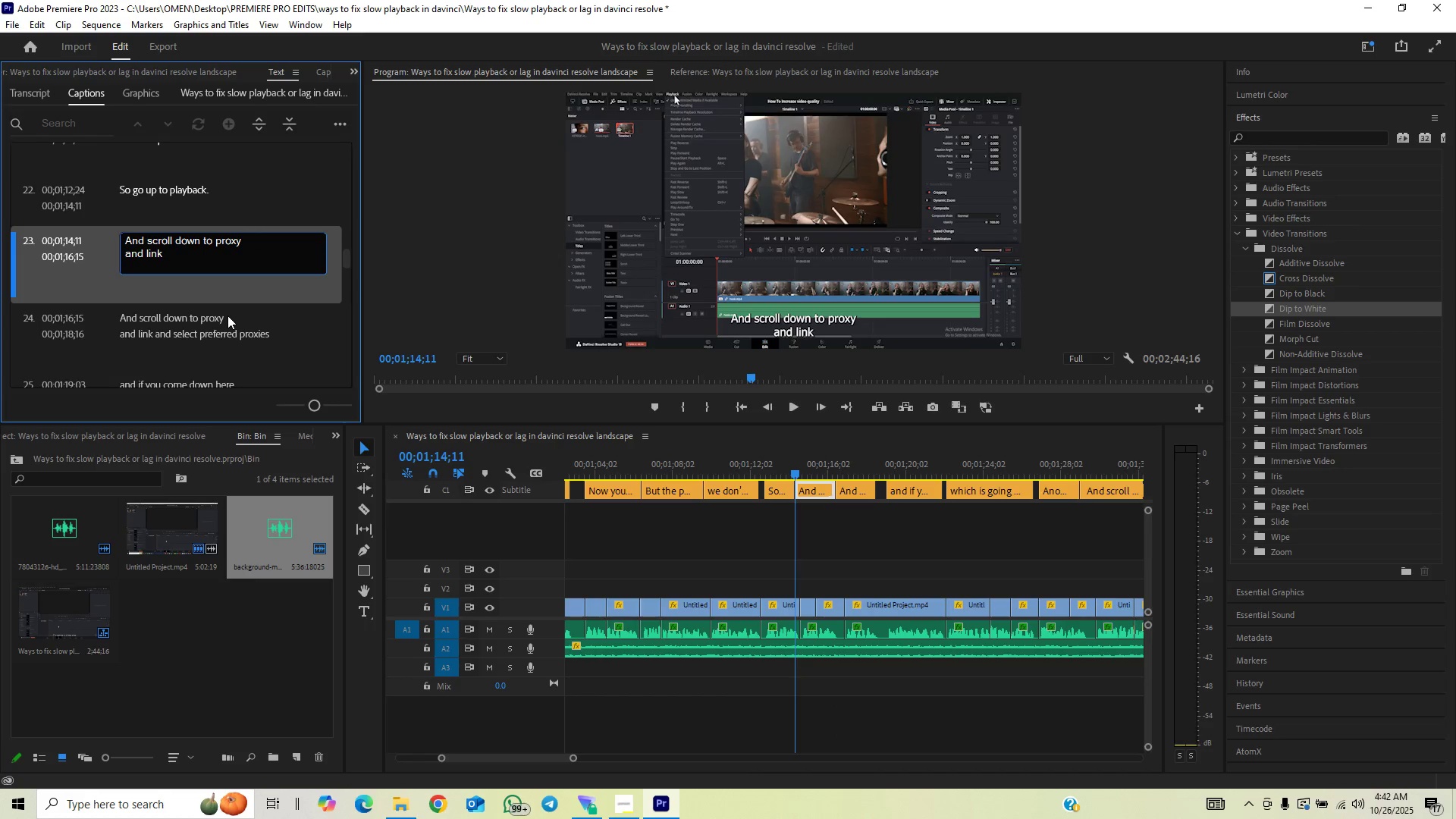 
left_click([224, 319])
 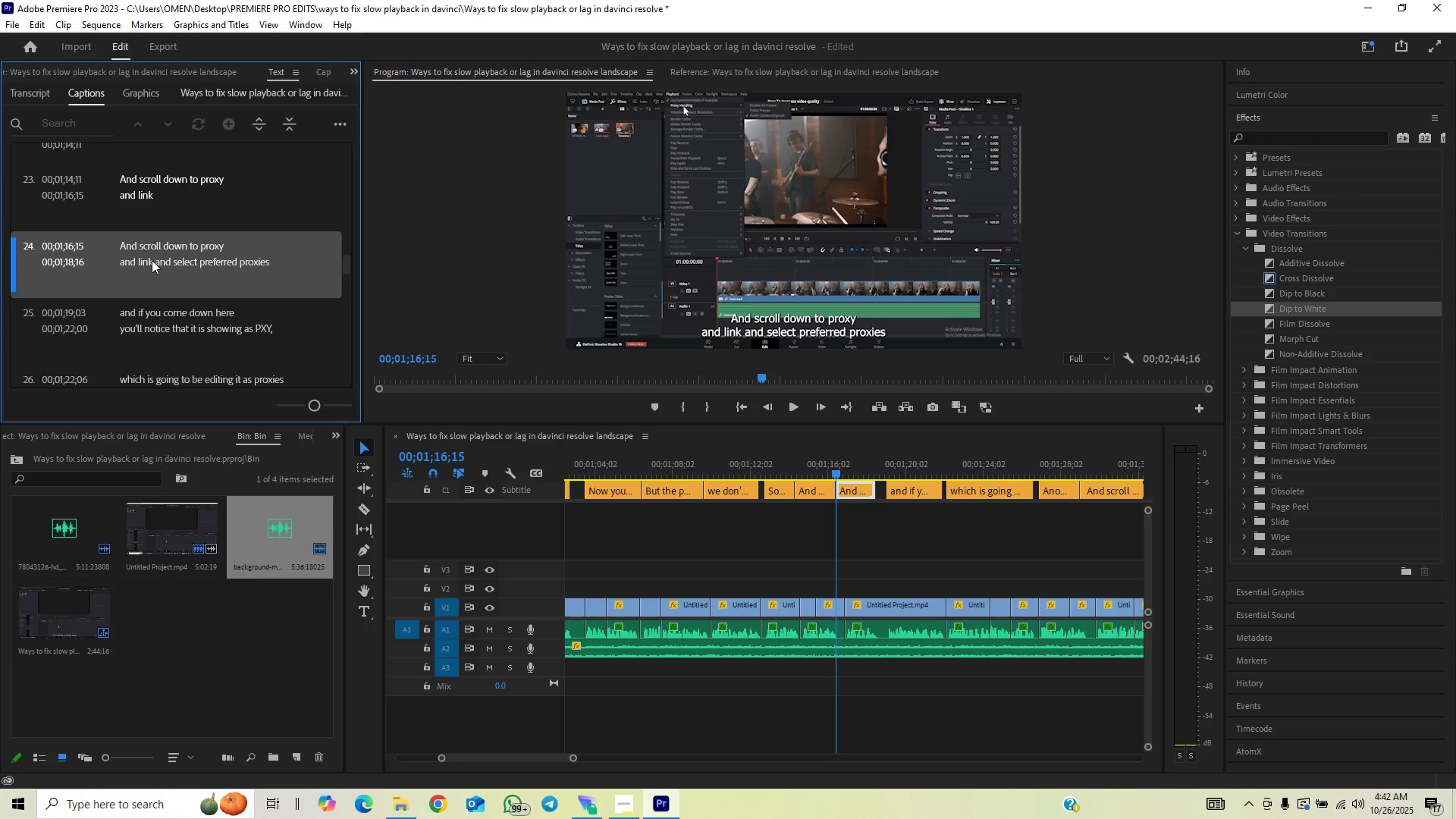 
double_click([155, 258])
 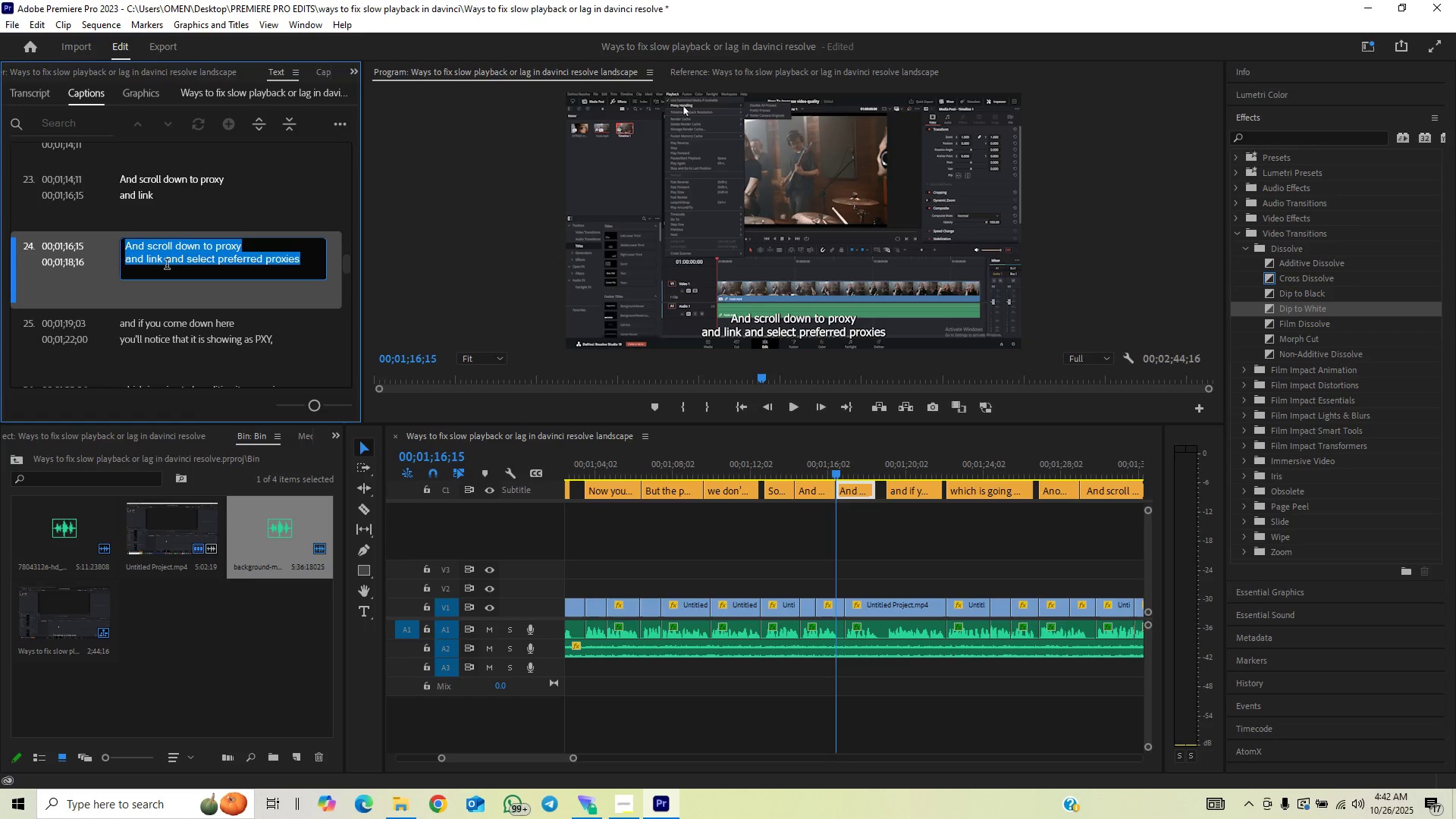 
left_click([167, 264])
 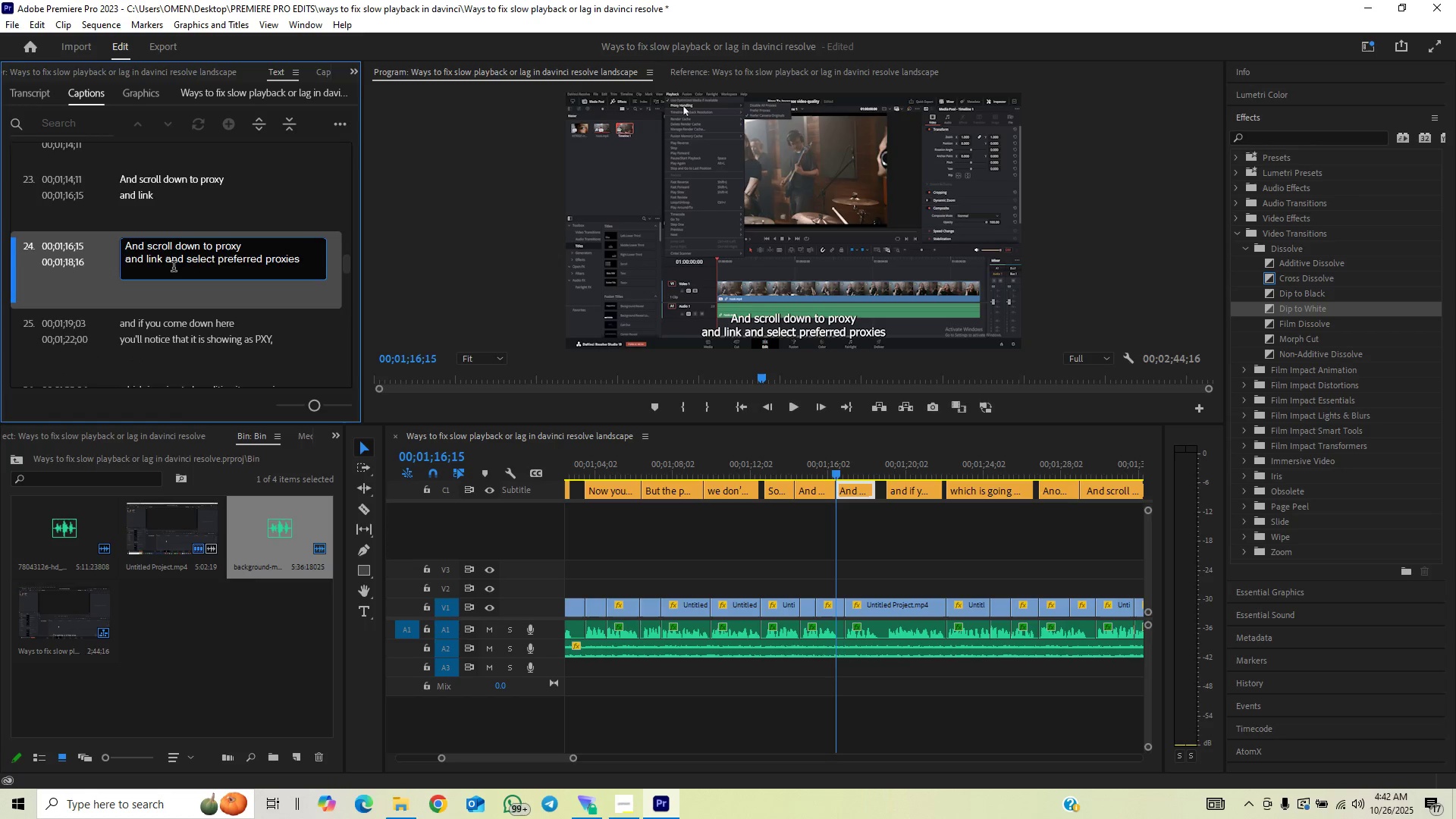 
hold_key(key=Backspace, duration=1.5)
 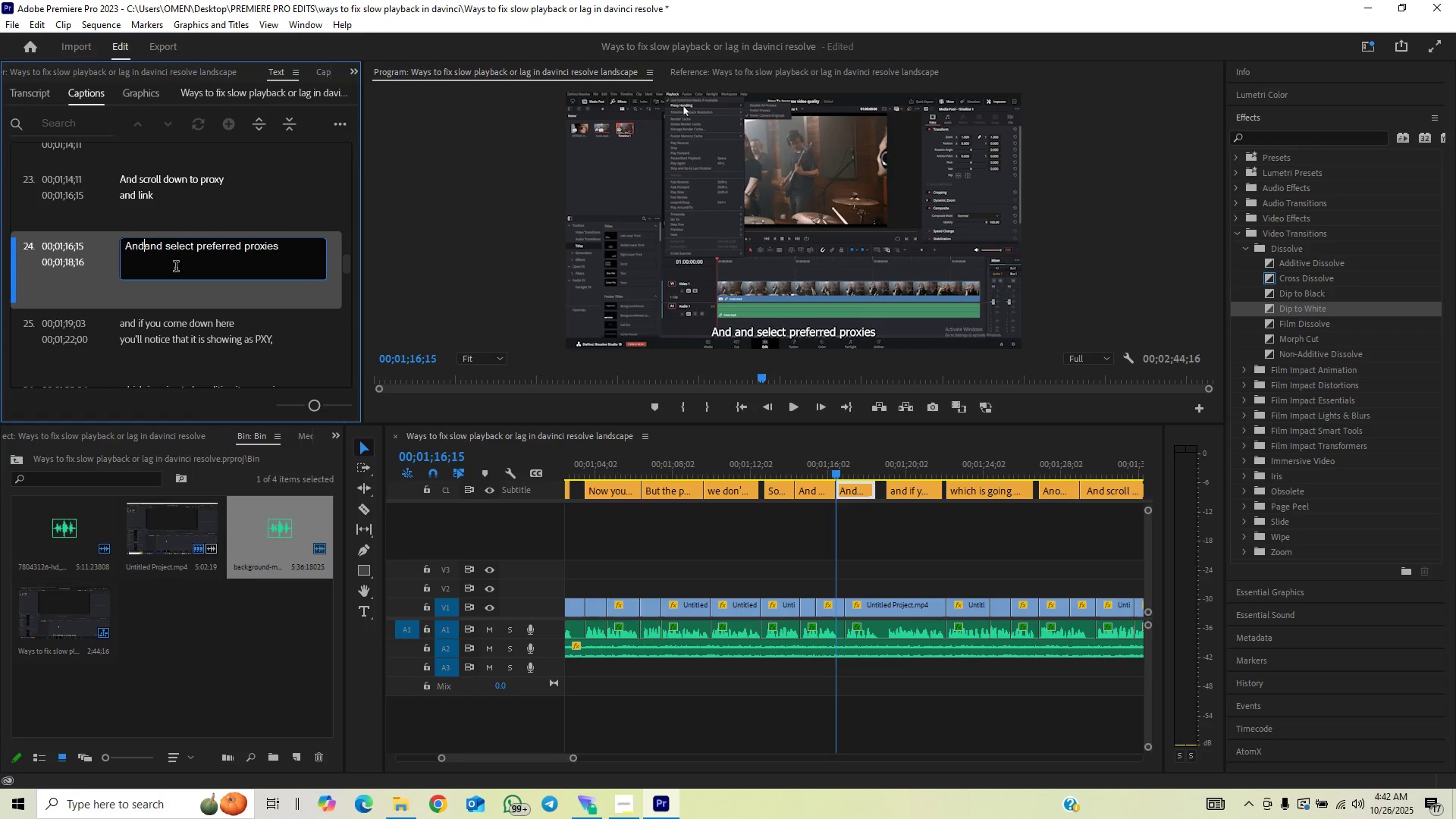 
hold_key(key=Backspace, duration=0.76)
 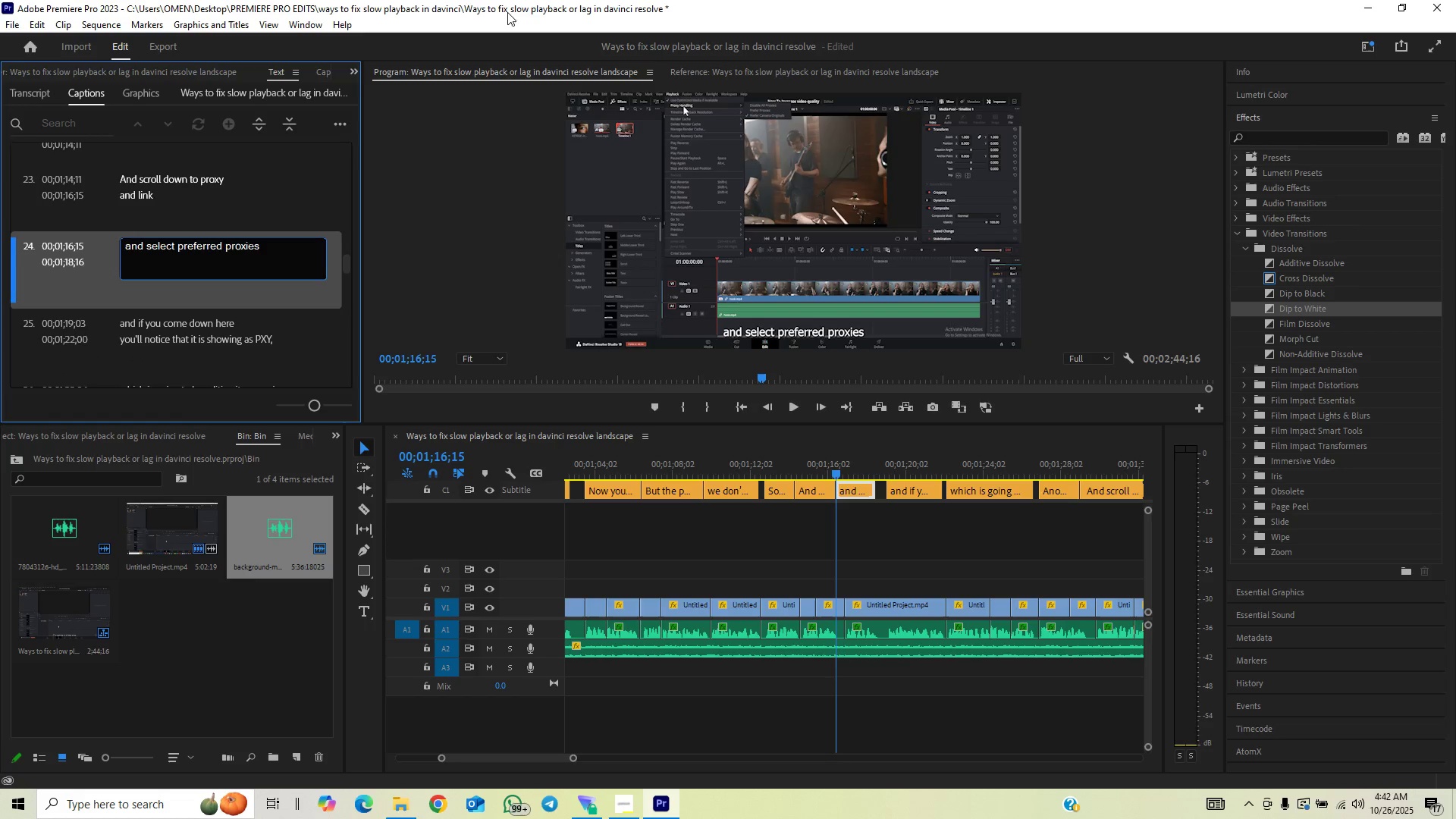 
left_click([739, 458])
 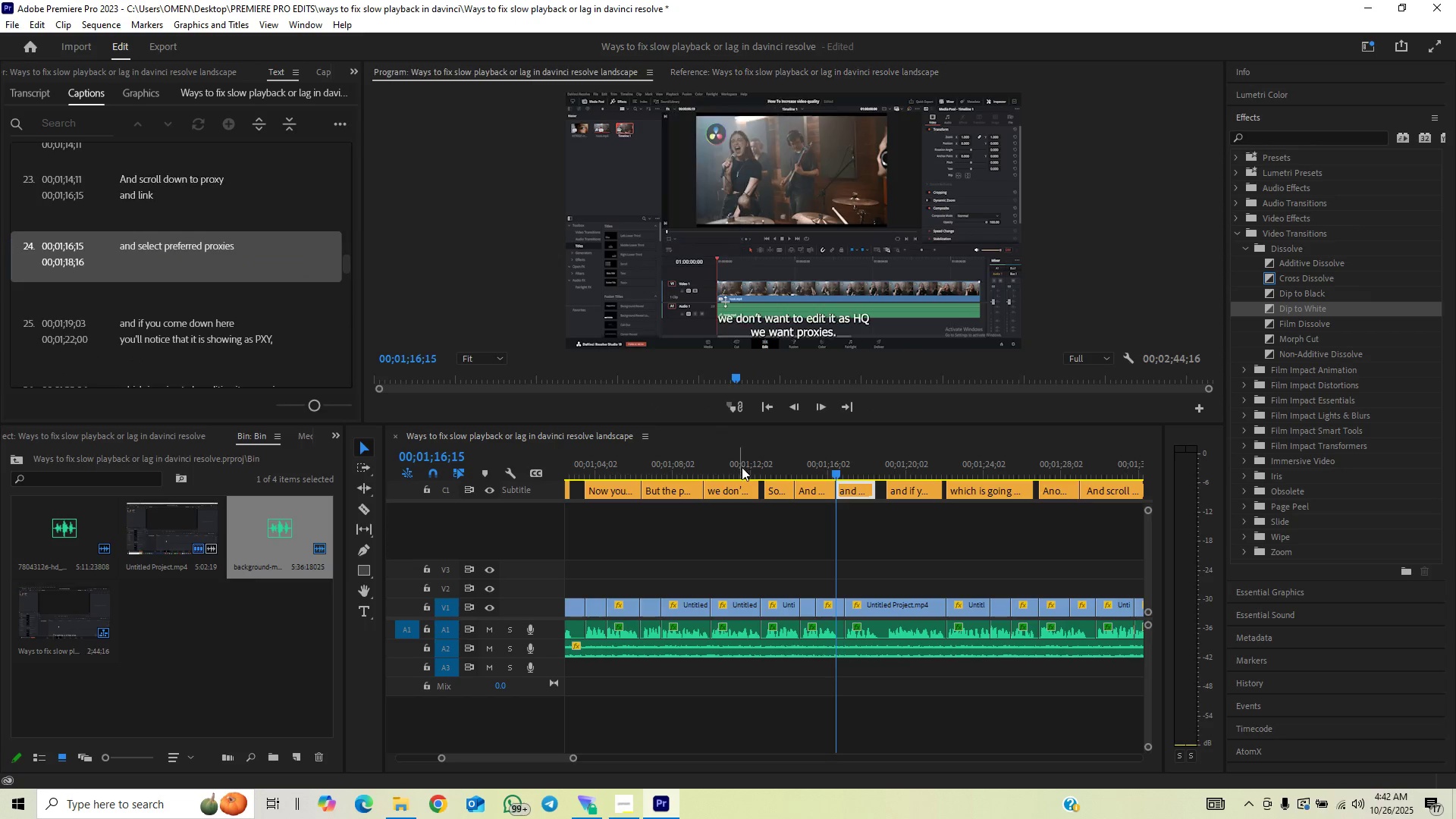 
key(Space)
 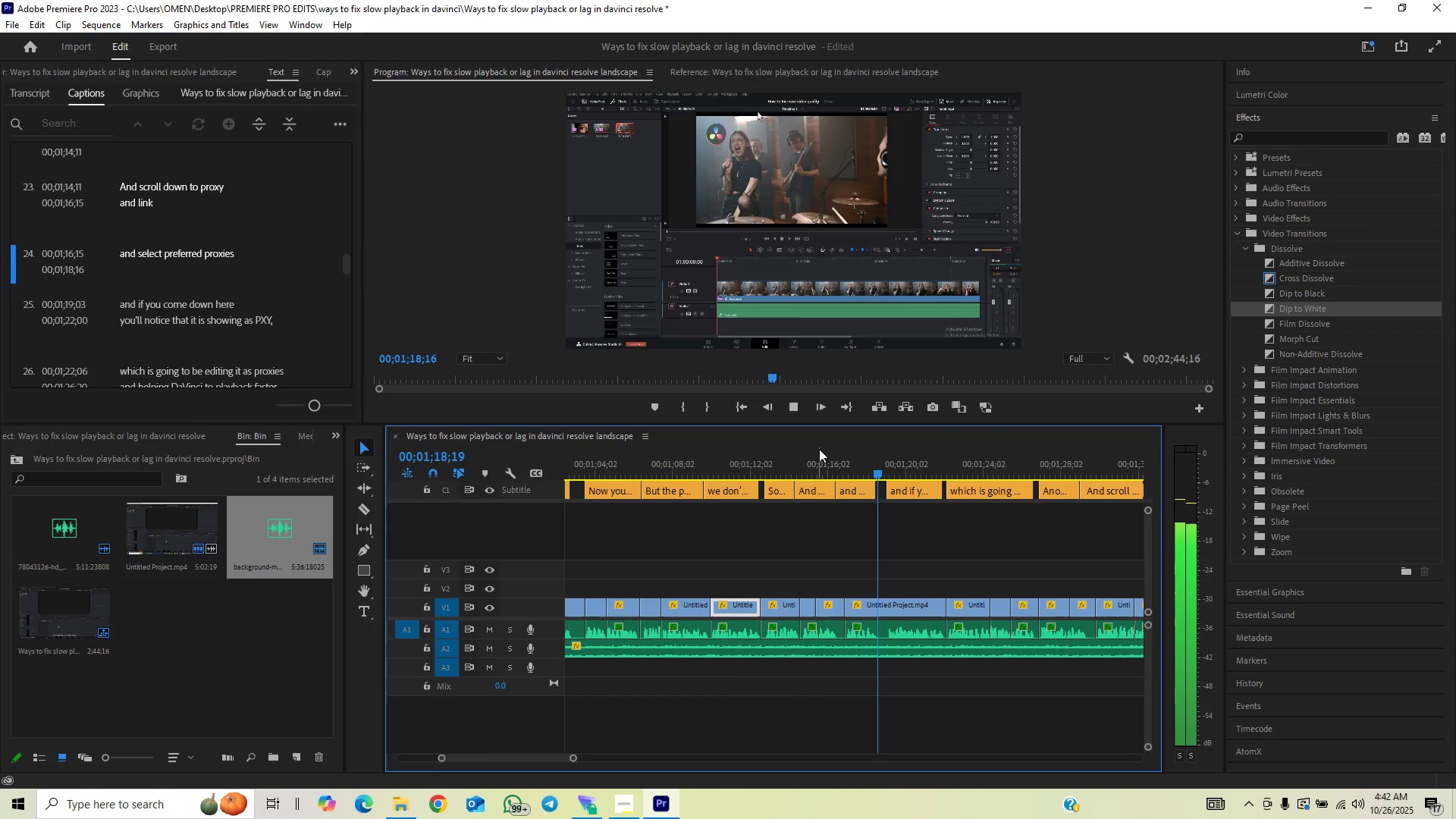 
wait(12.52)
 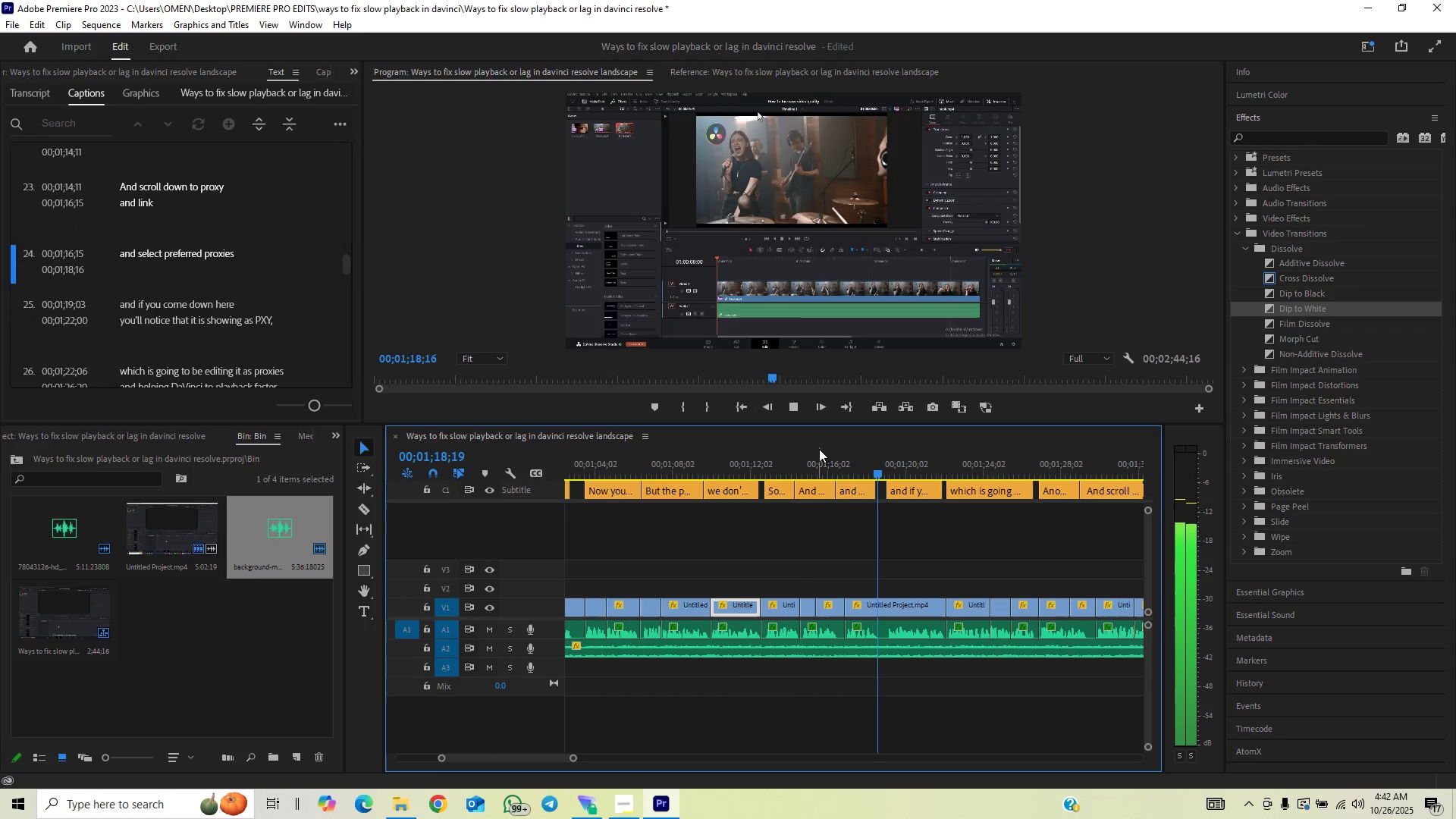 
key(Space)
 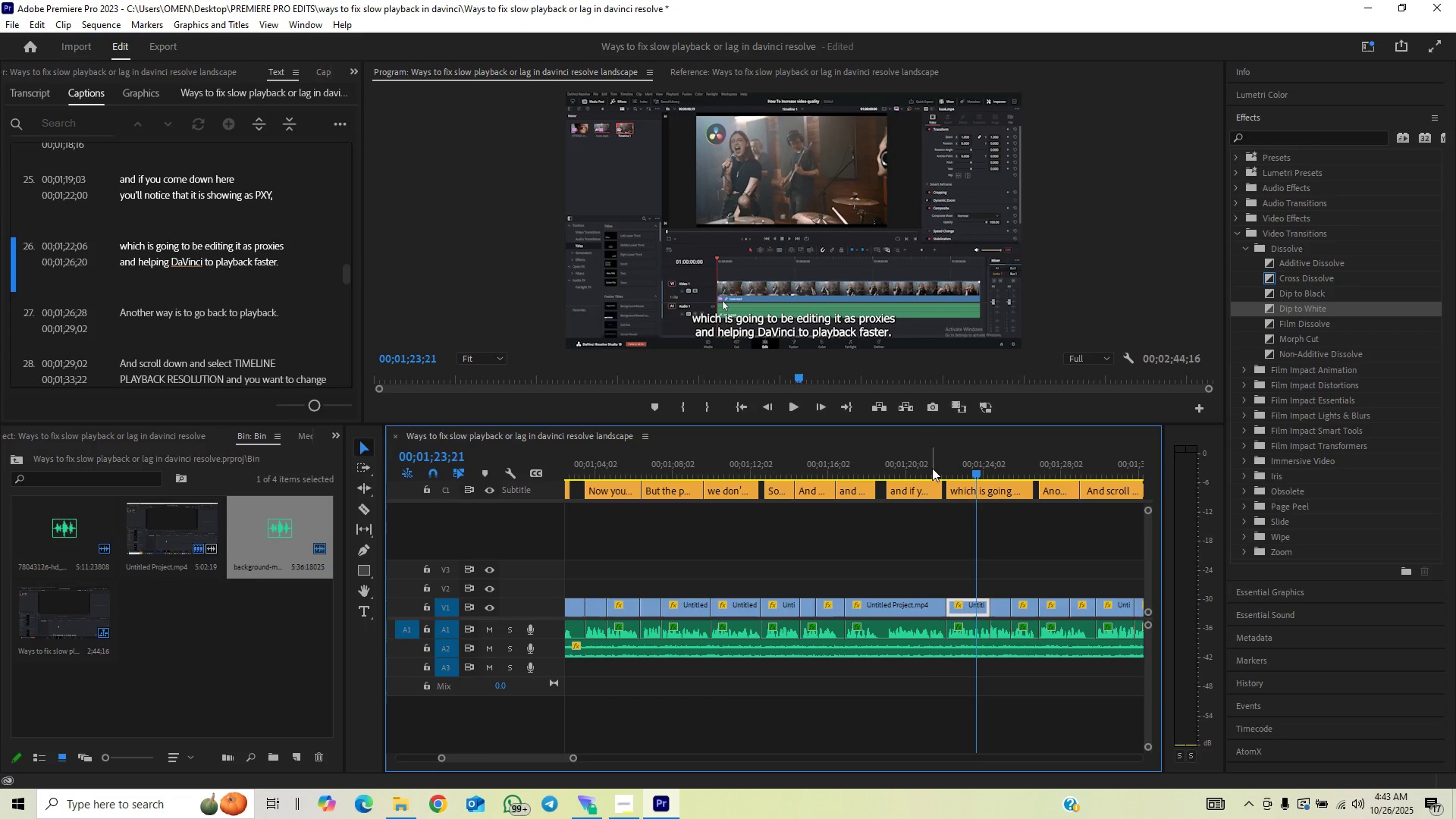 
left_click([932, 468])
 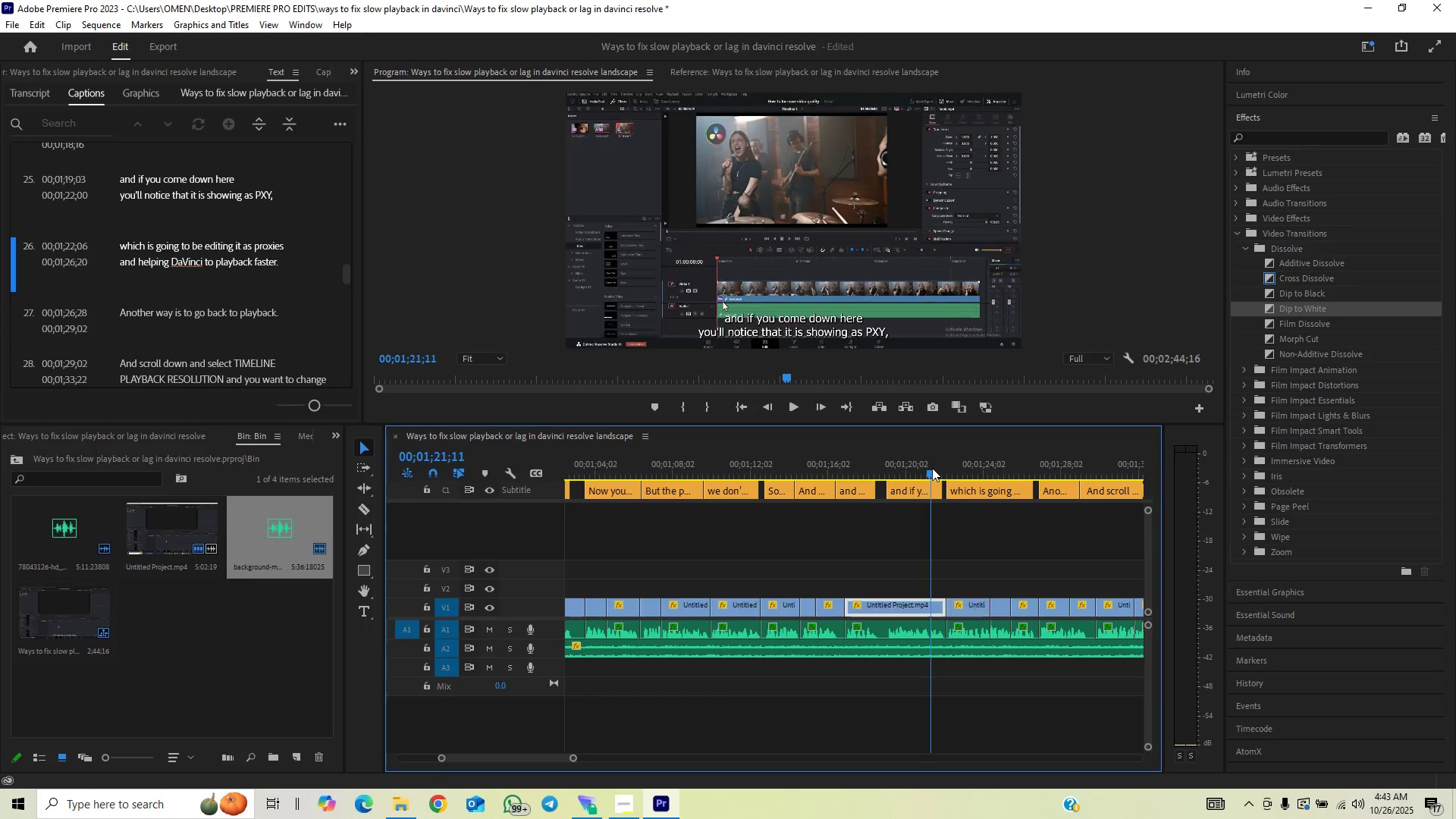 
key(Space)
 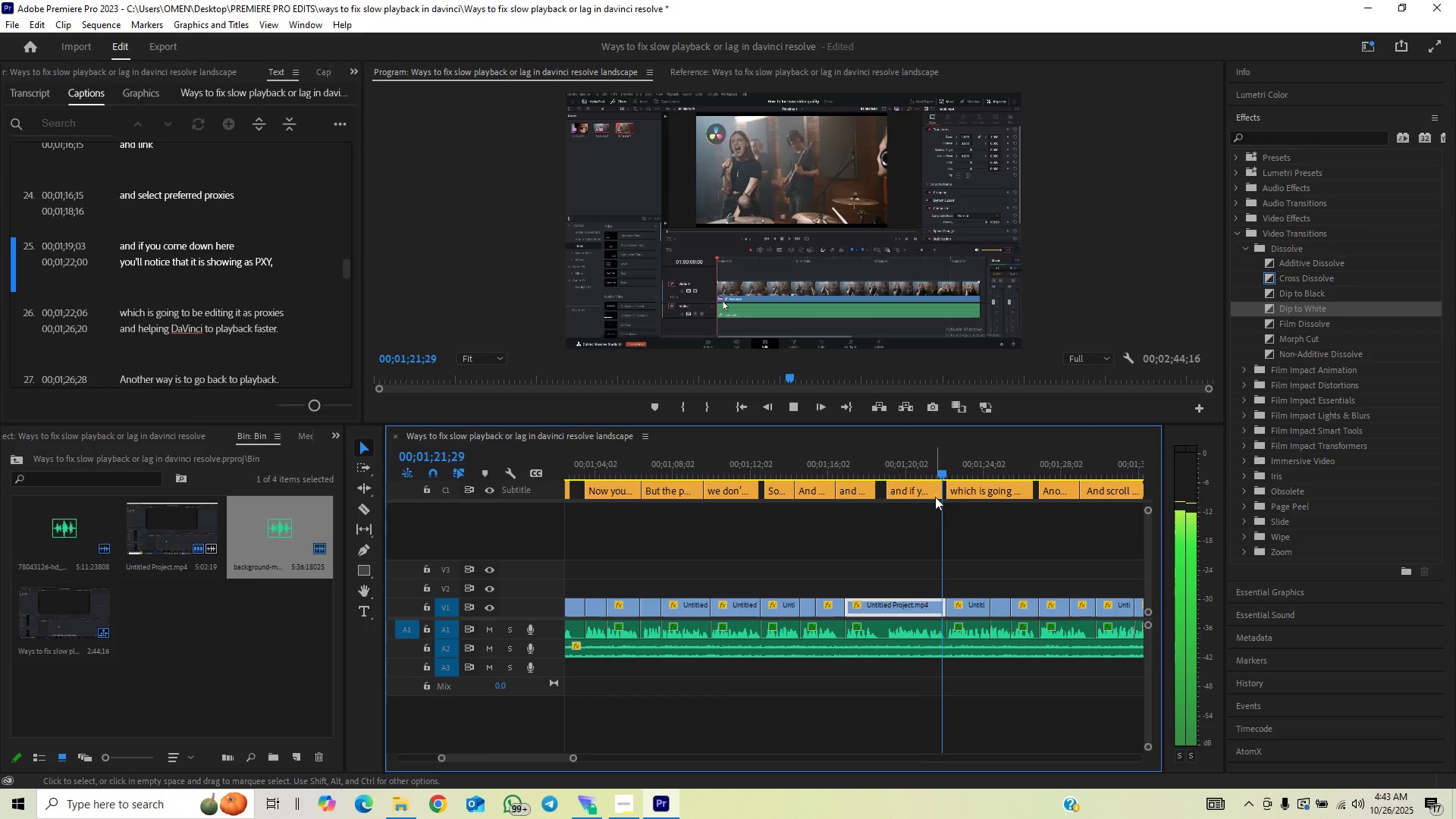 
key(Space)
 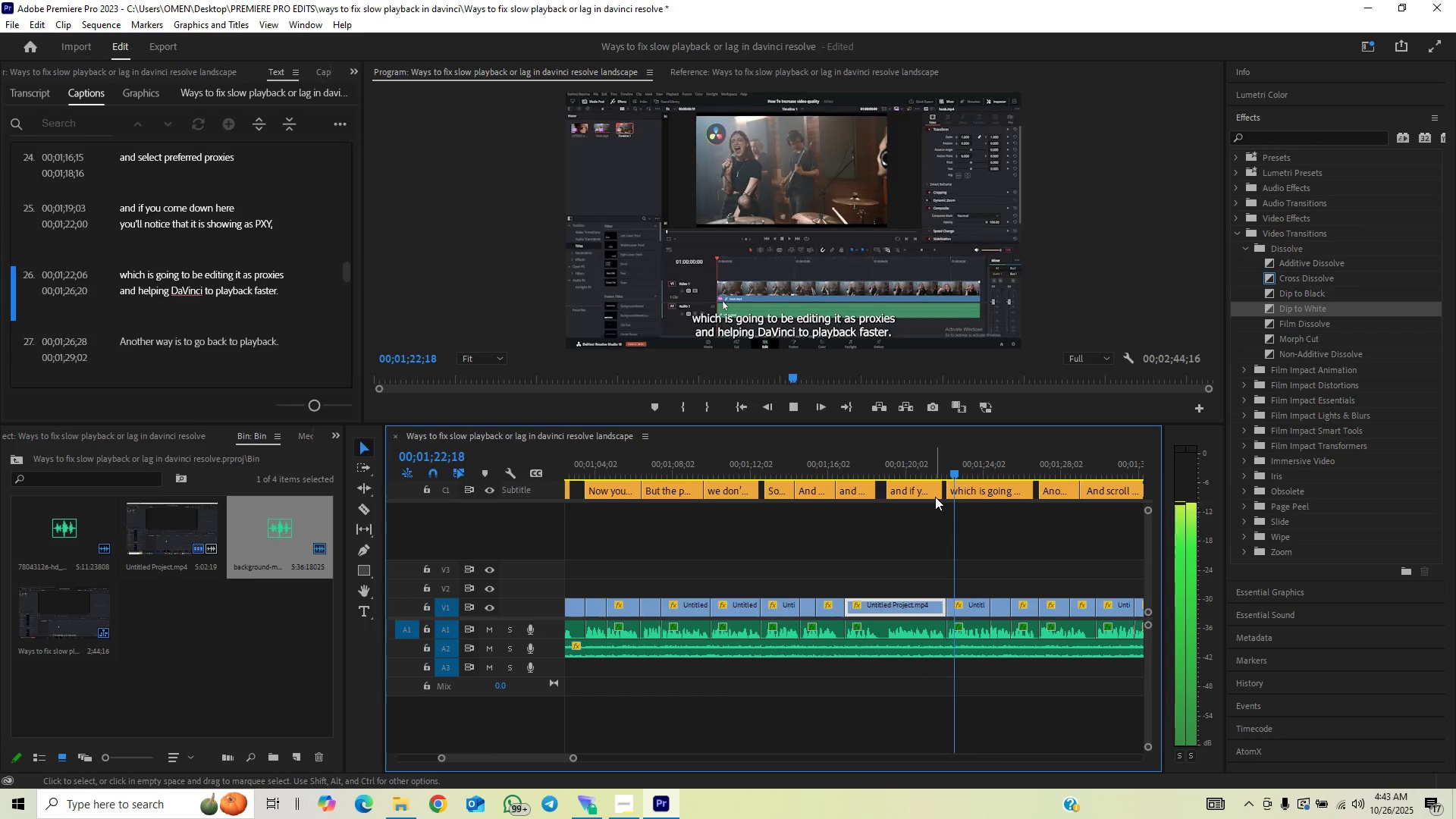 
left_click([935, 497])
 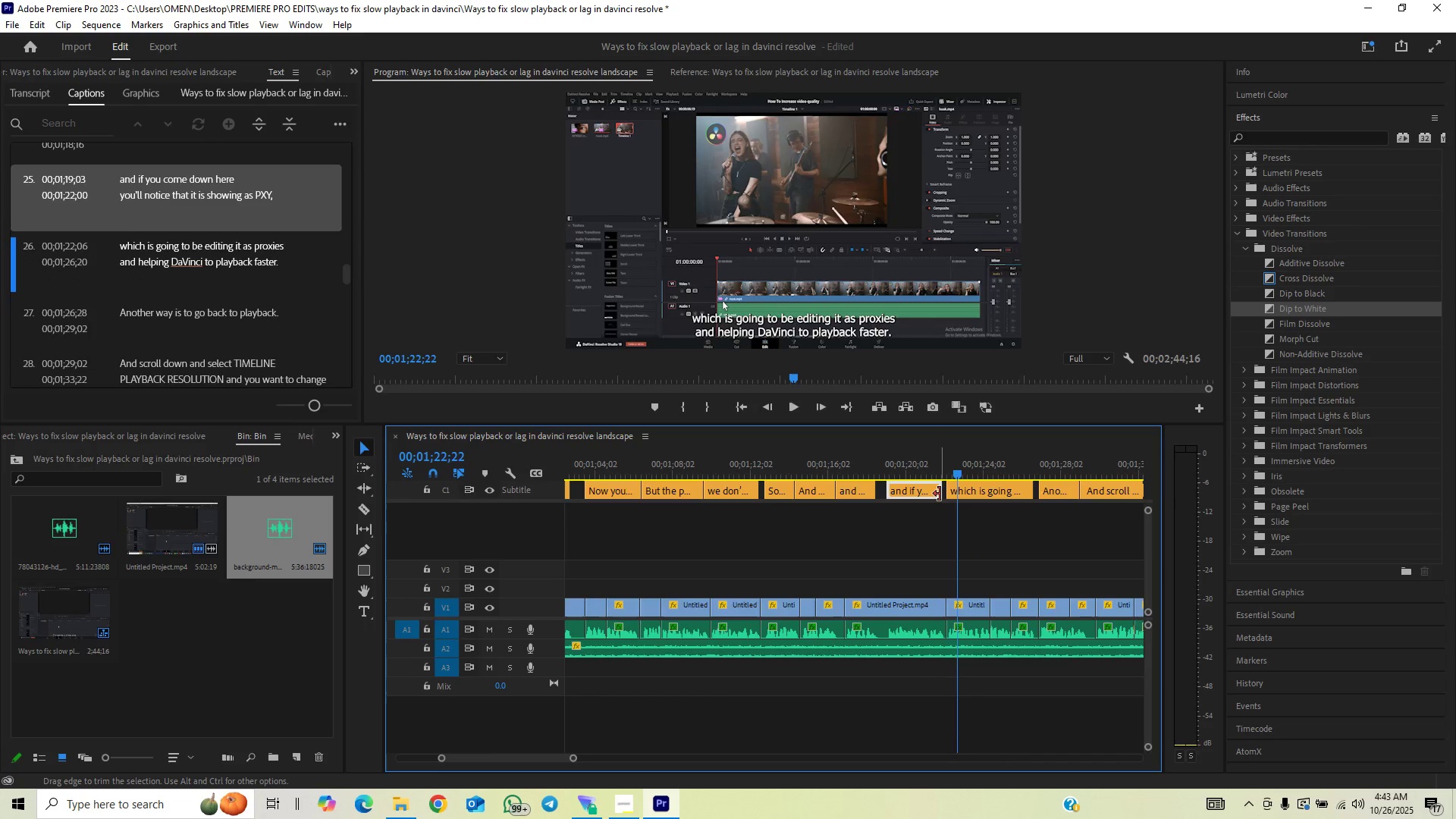 
left_click_drag(start_coordinate=[940, 494], to_coordinate=[977, 482])
 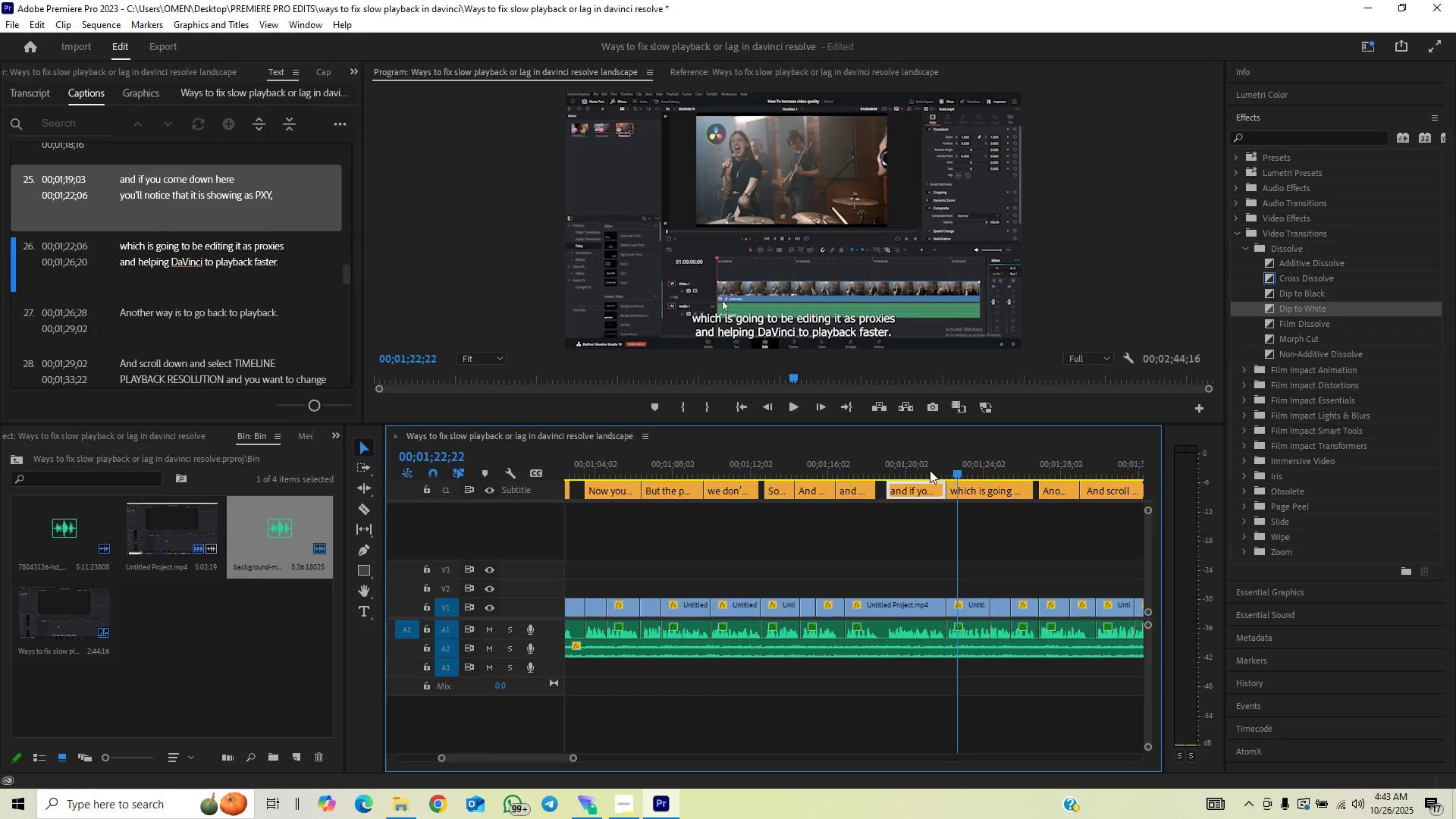 
left_click([932, 469])
 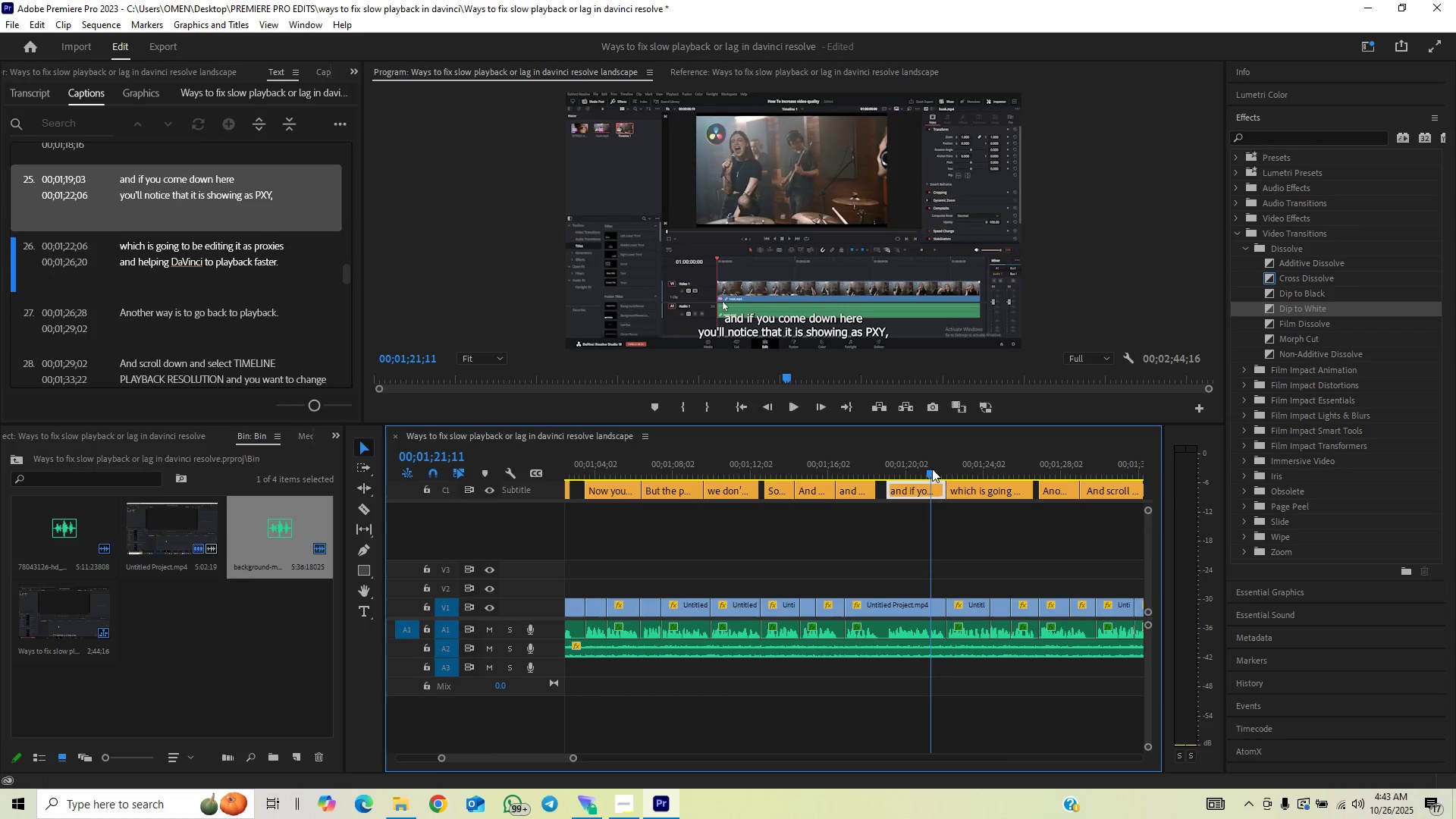 
key(Space)
 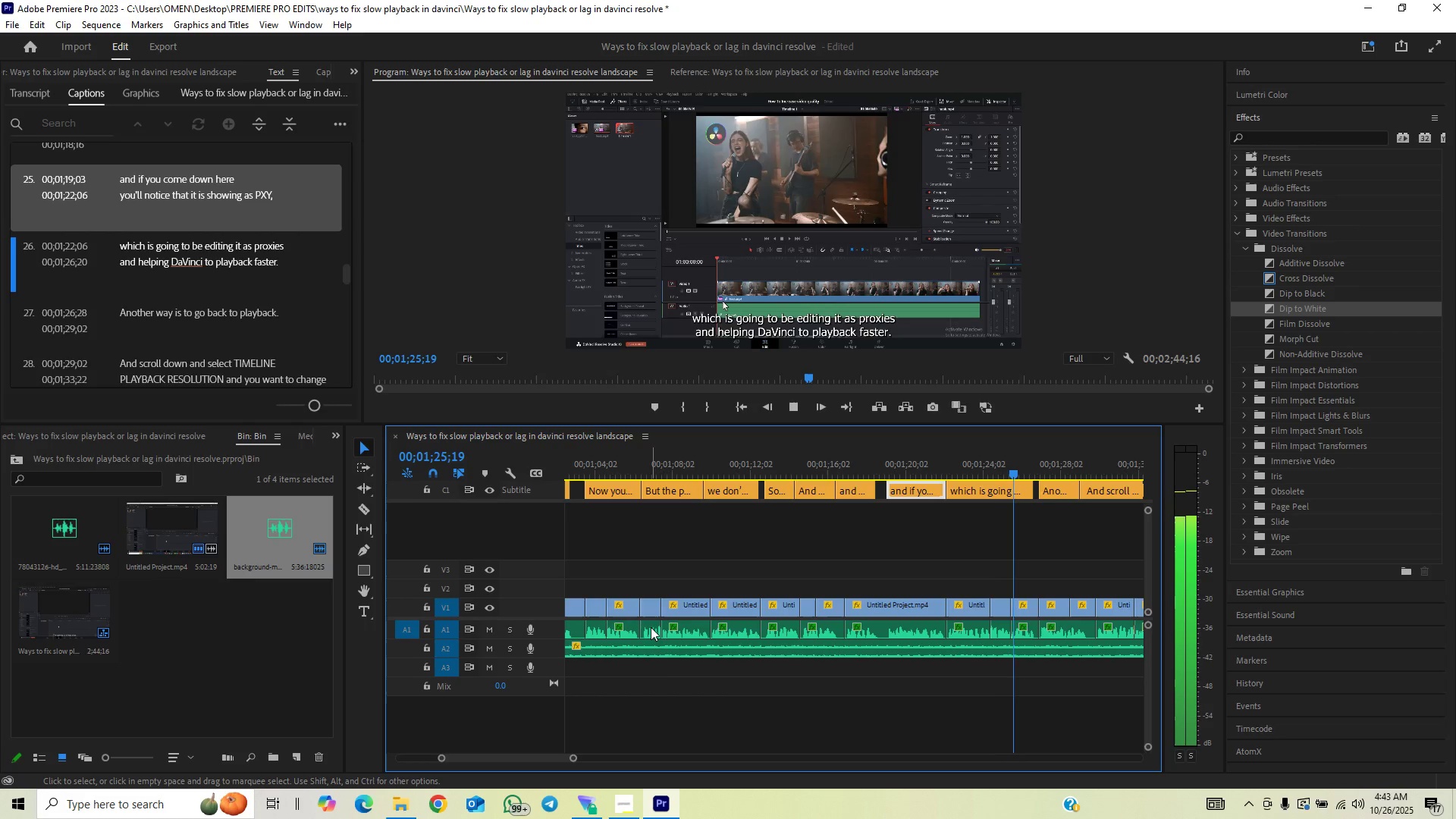 
wait(6.21)
 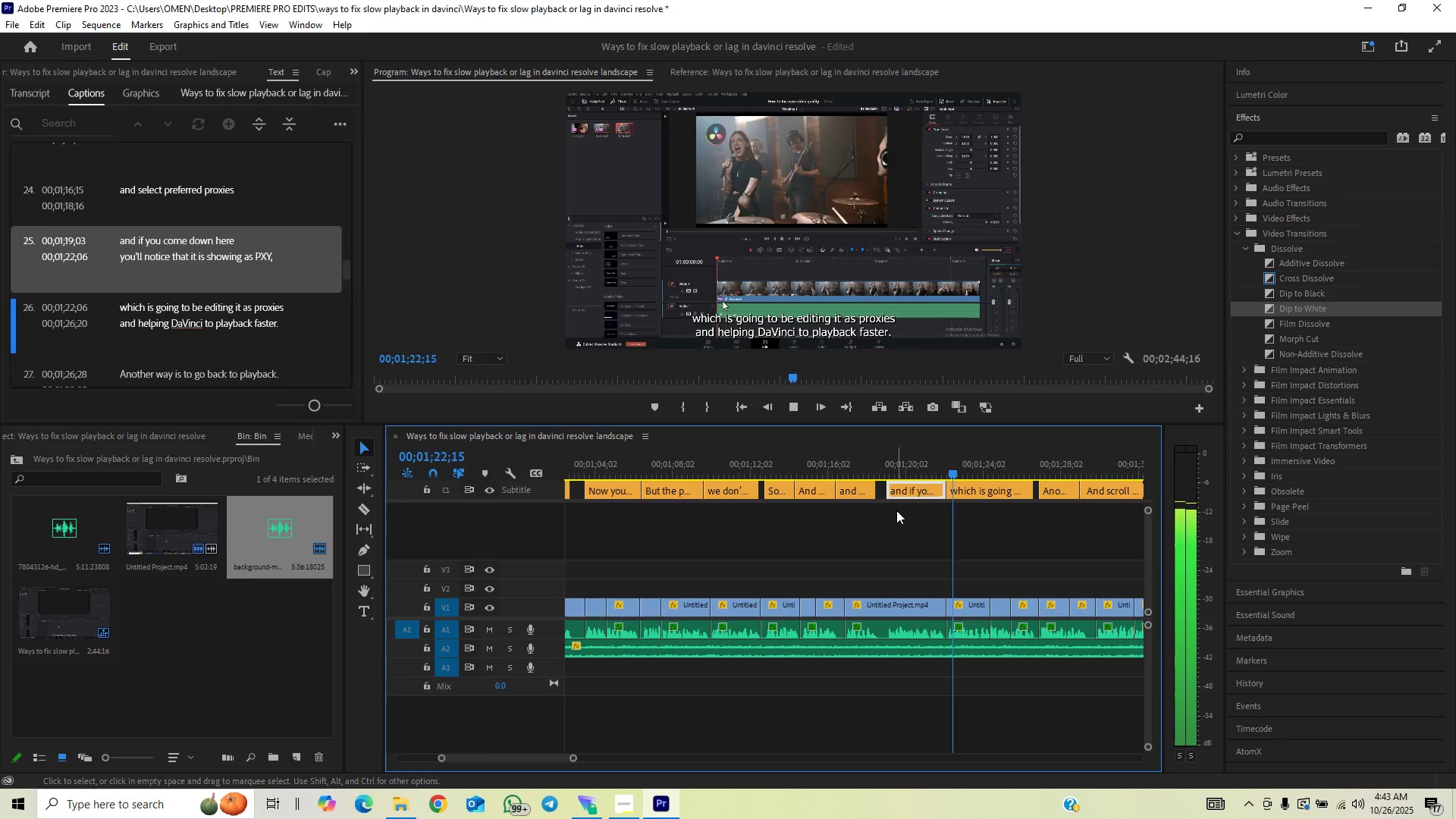 
left_click_drag(start_coordinate=[577, 756], to_coordinate=[590, 750])
 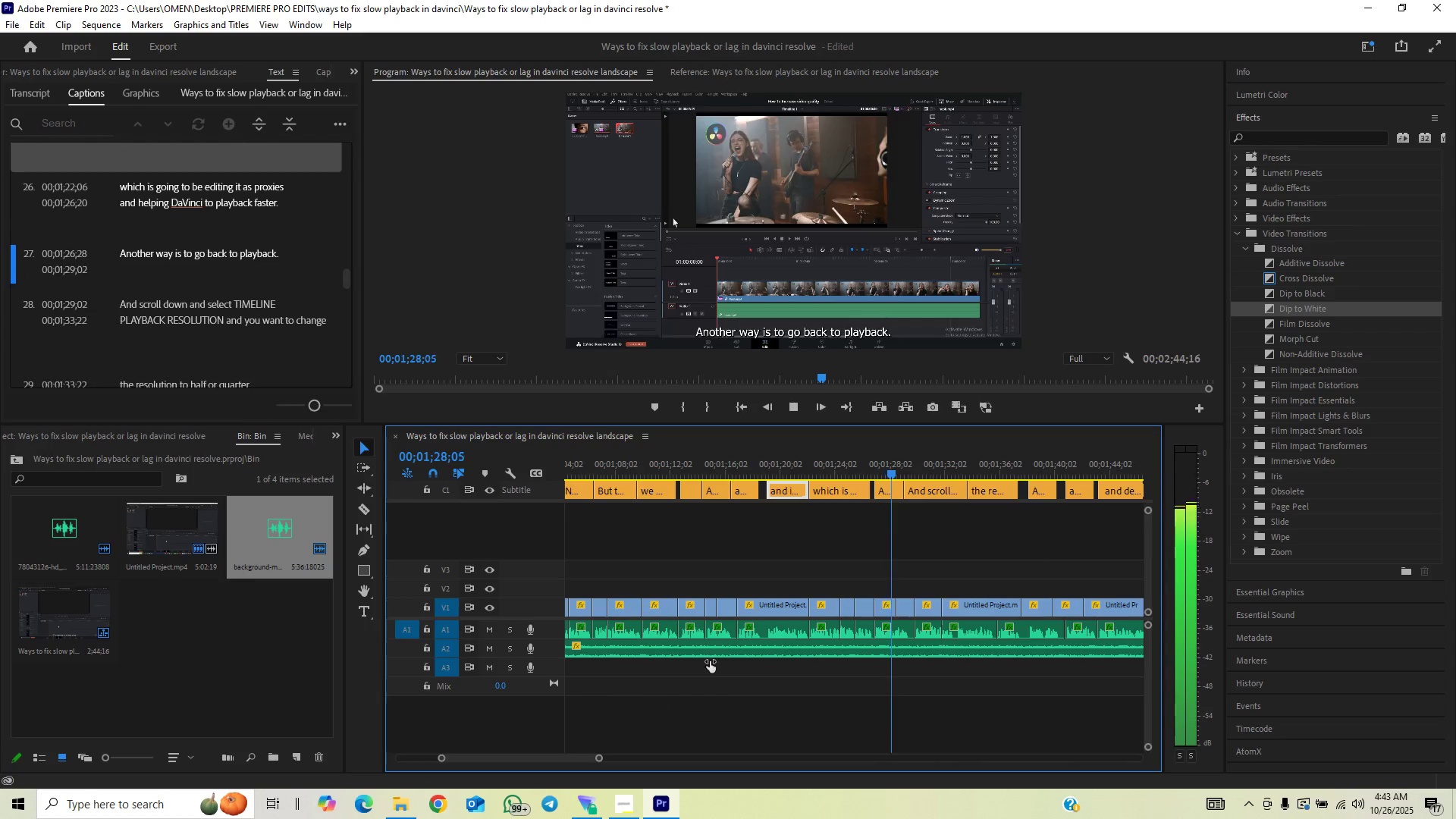 
key(Space)
 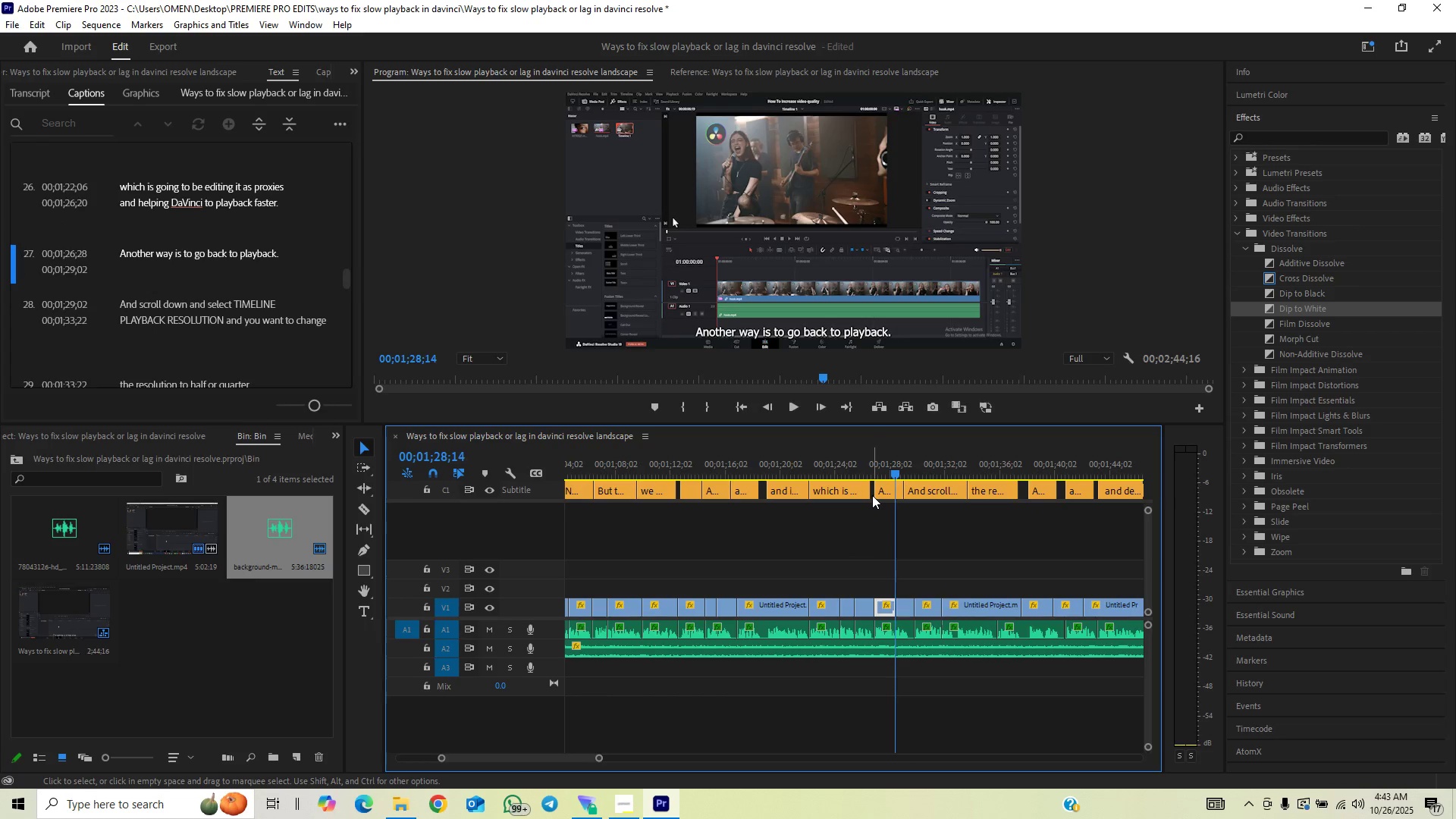 
left_click_drag(start_coordinate=[866, 490], to_coordinate=[859, 498])
 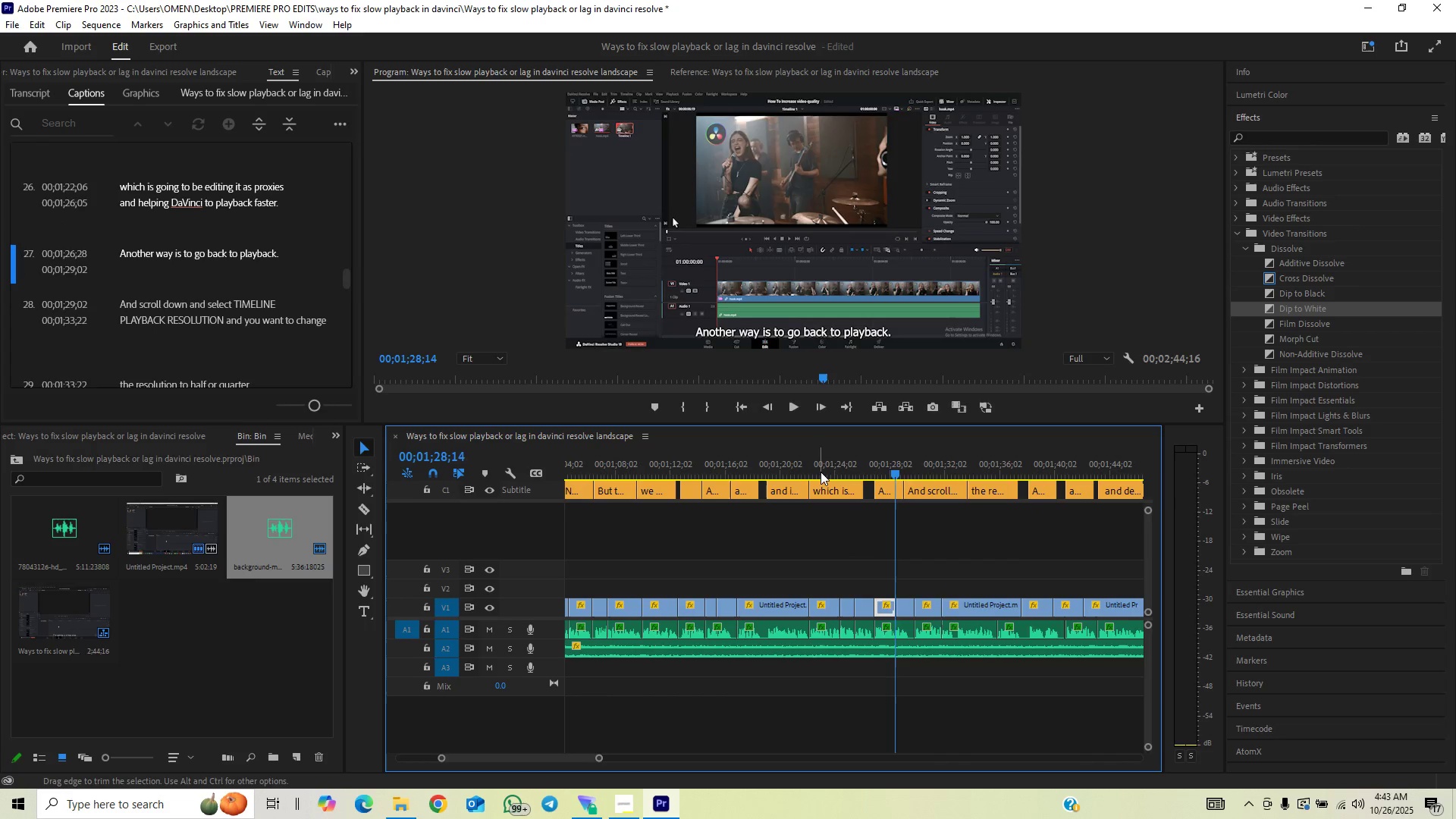 
left_click([821, 472])
 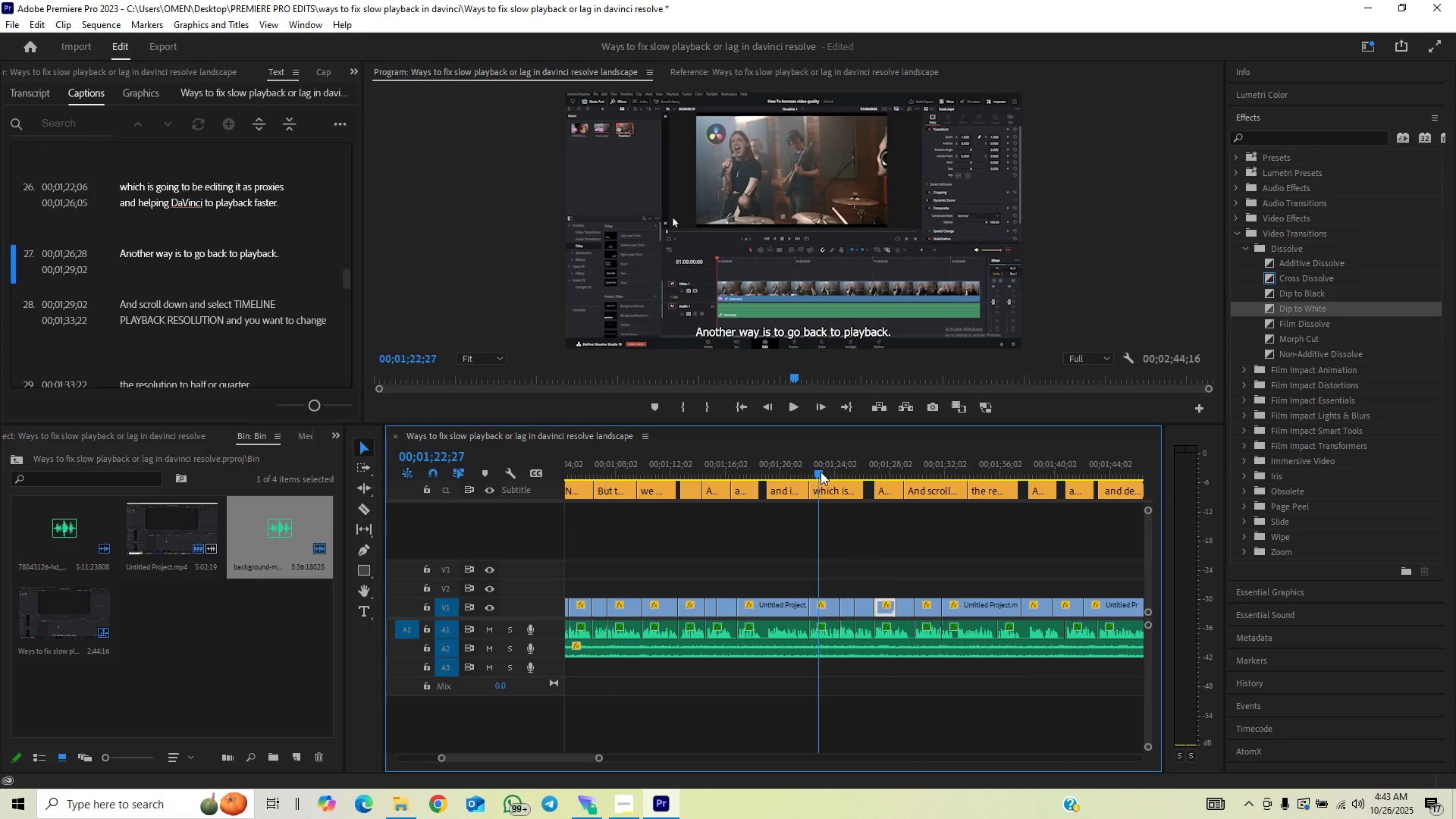 
key(Space)
 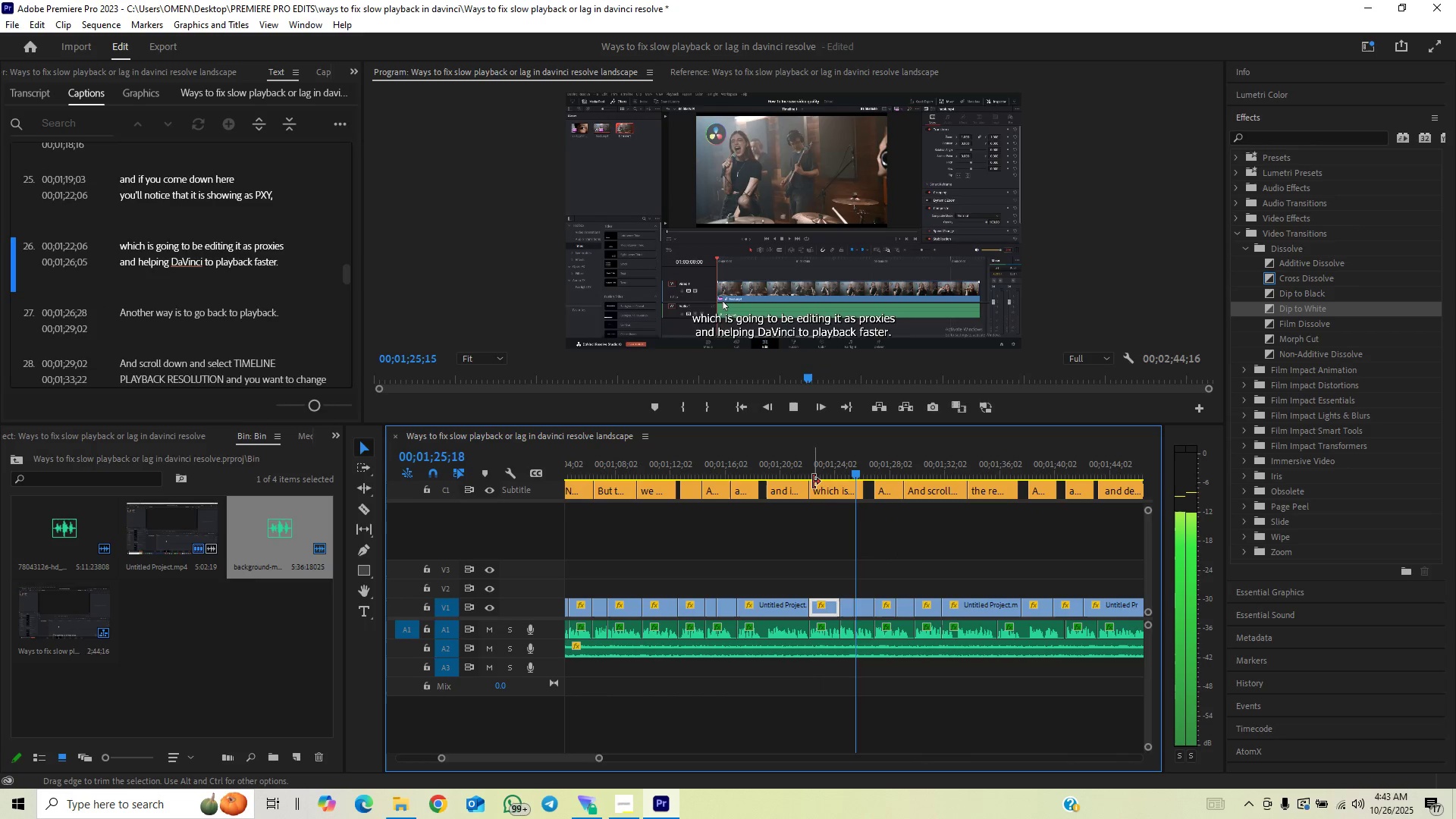 
wait(8.29)
 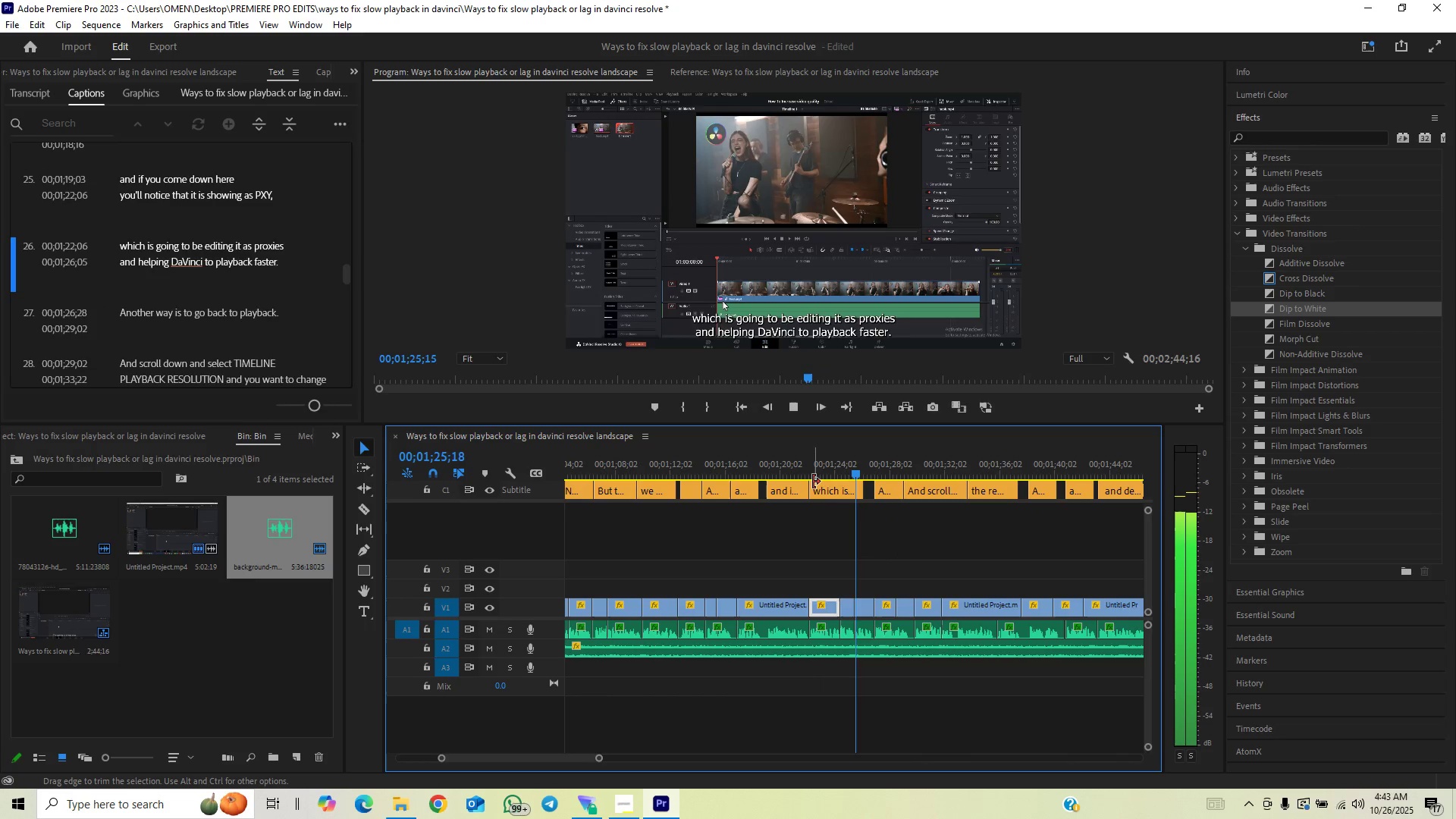 
left_click([795, 468])
 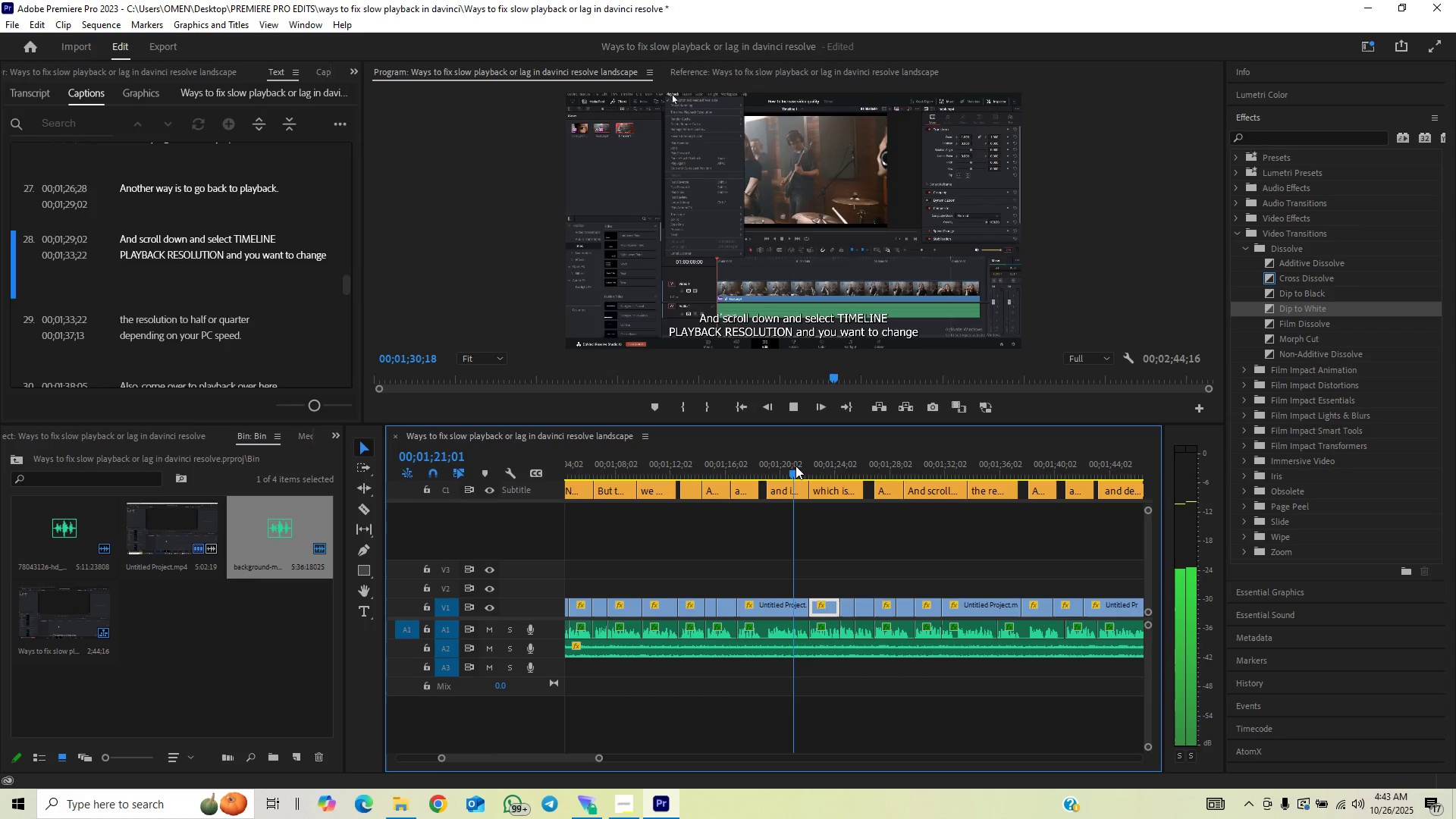 
key(Space)
 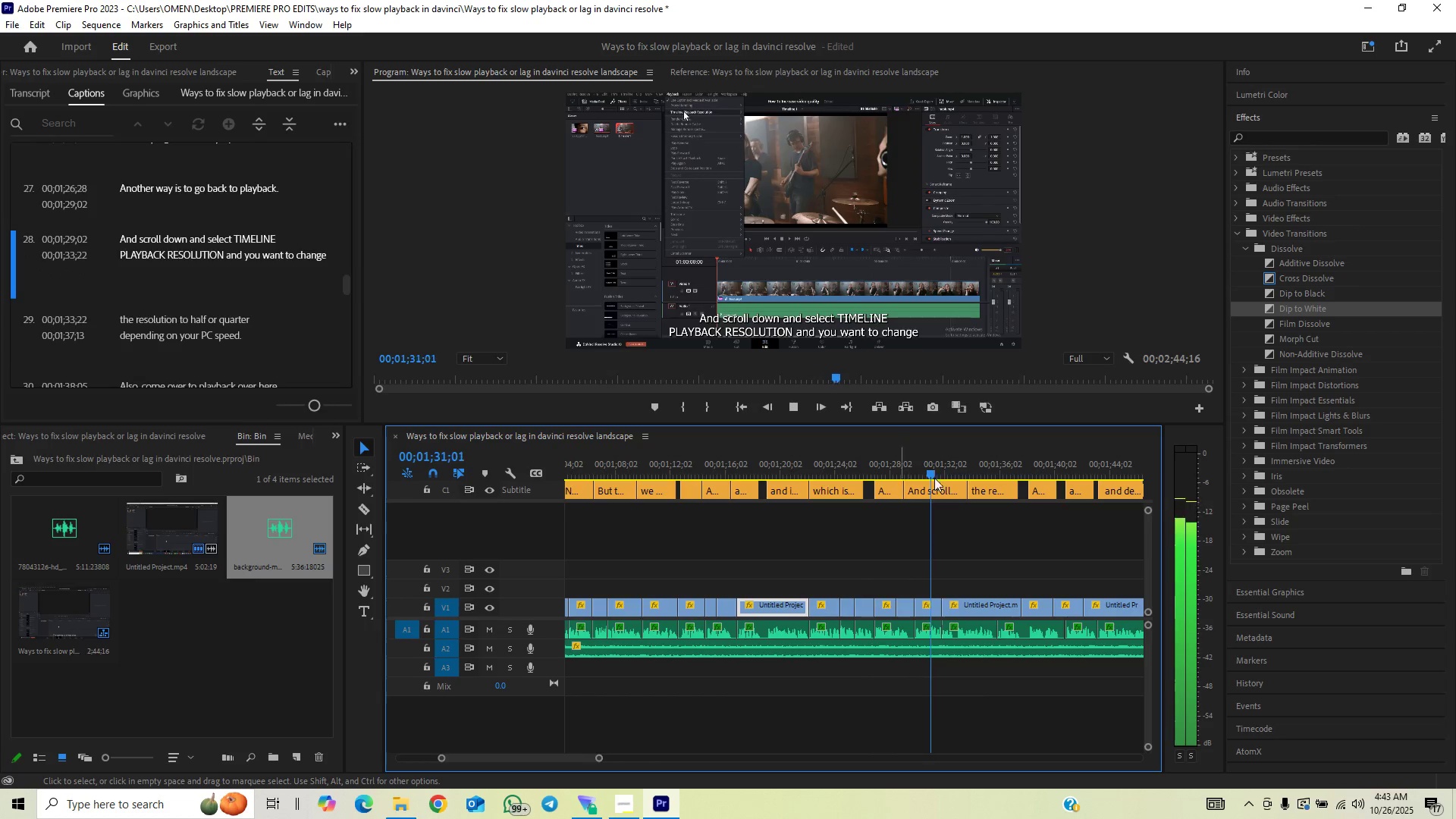 
wait(15.89)
 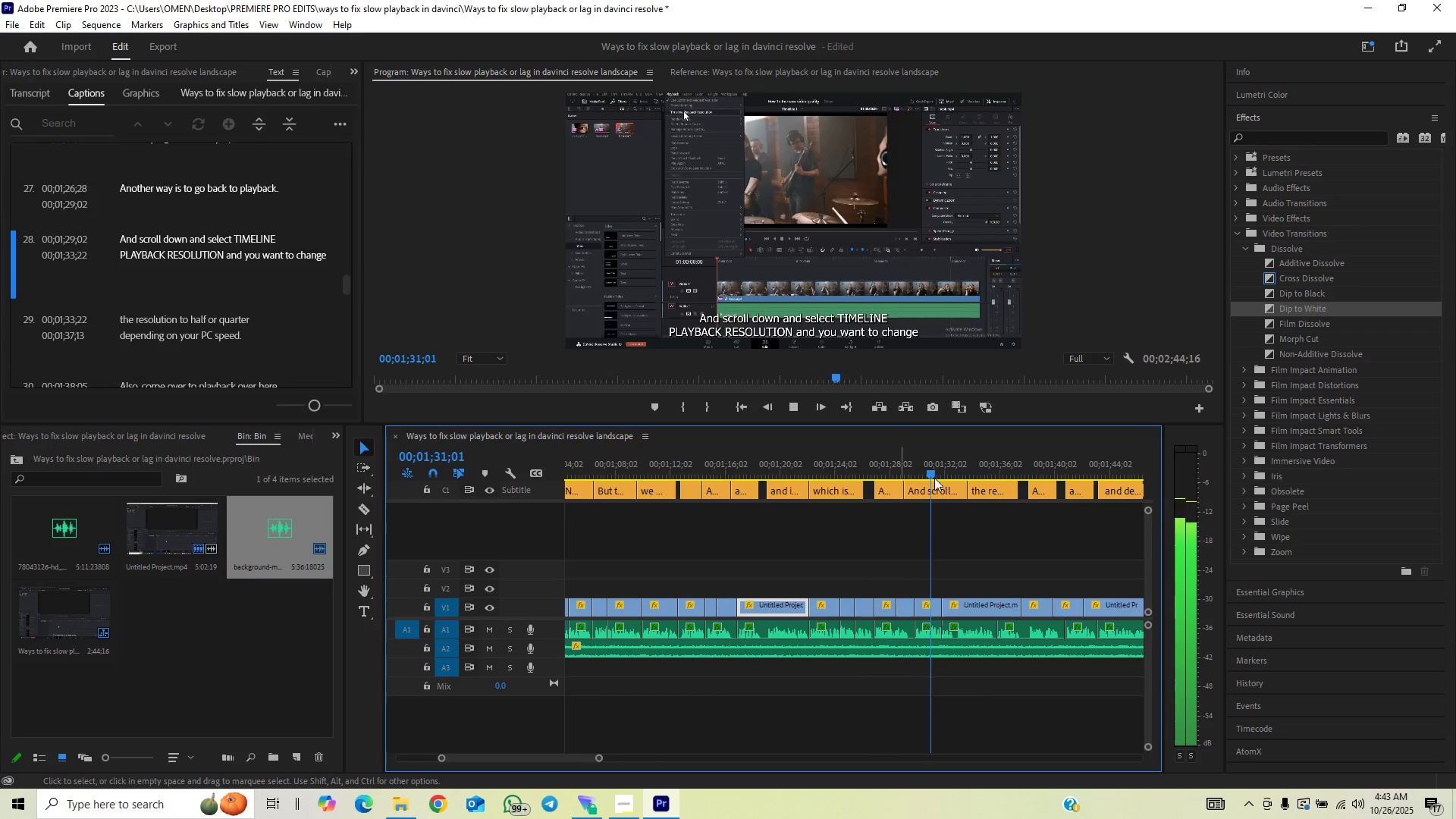 
left_click([880, 468])
 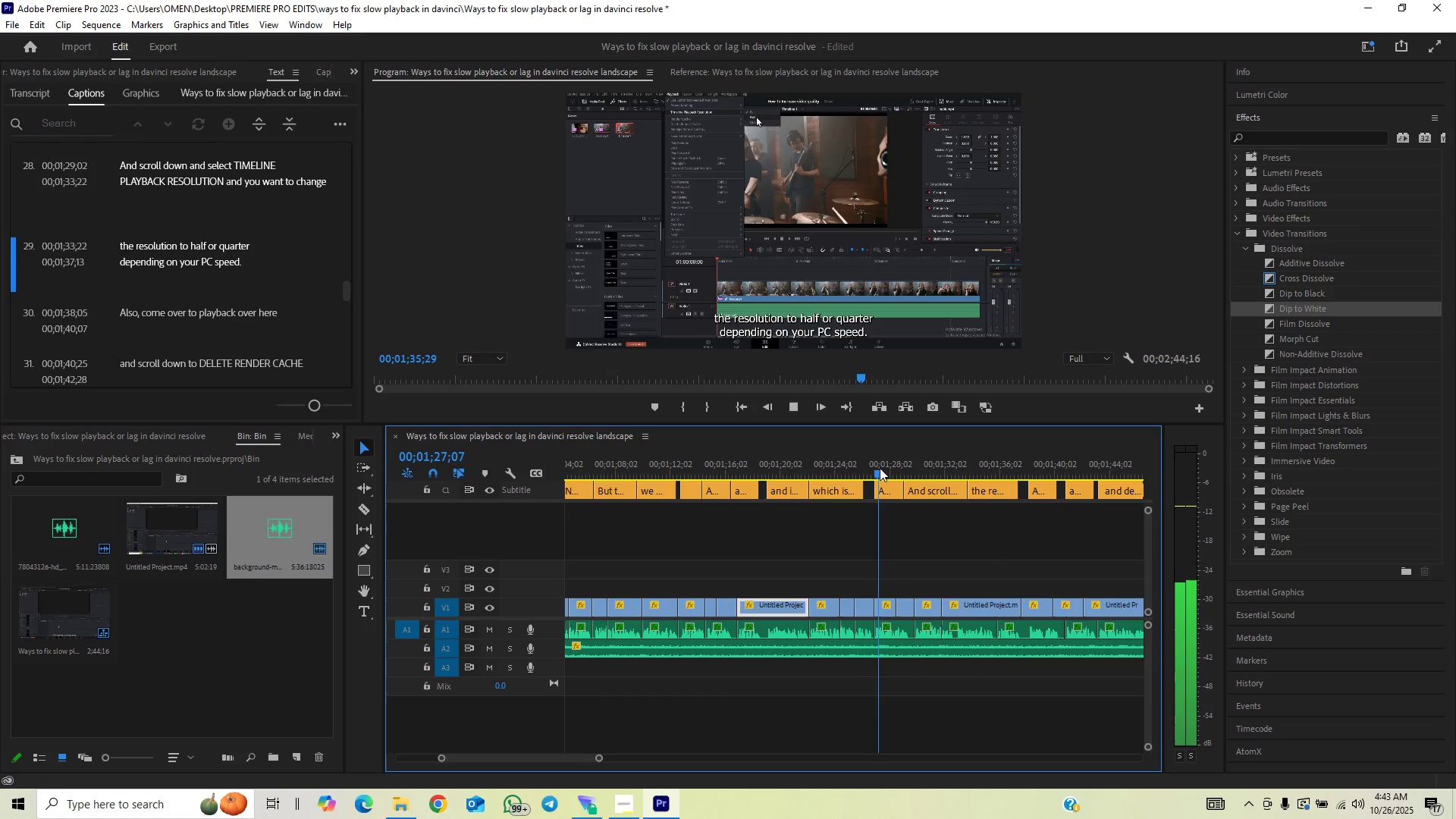 
key(Space)
 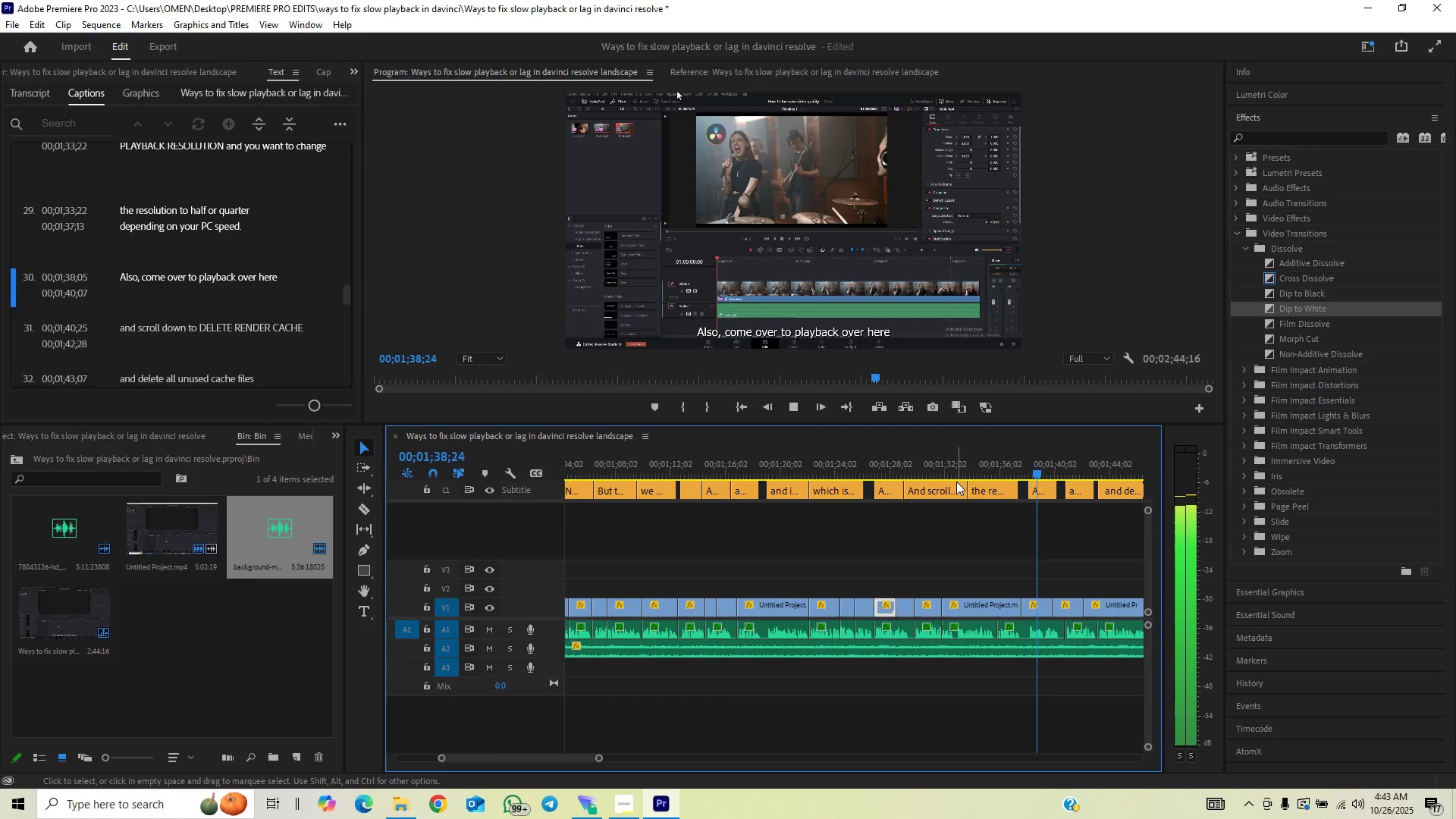 
wait(17.37)
 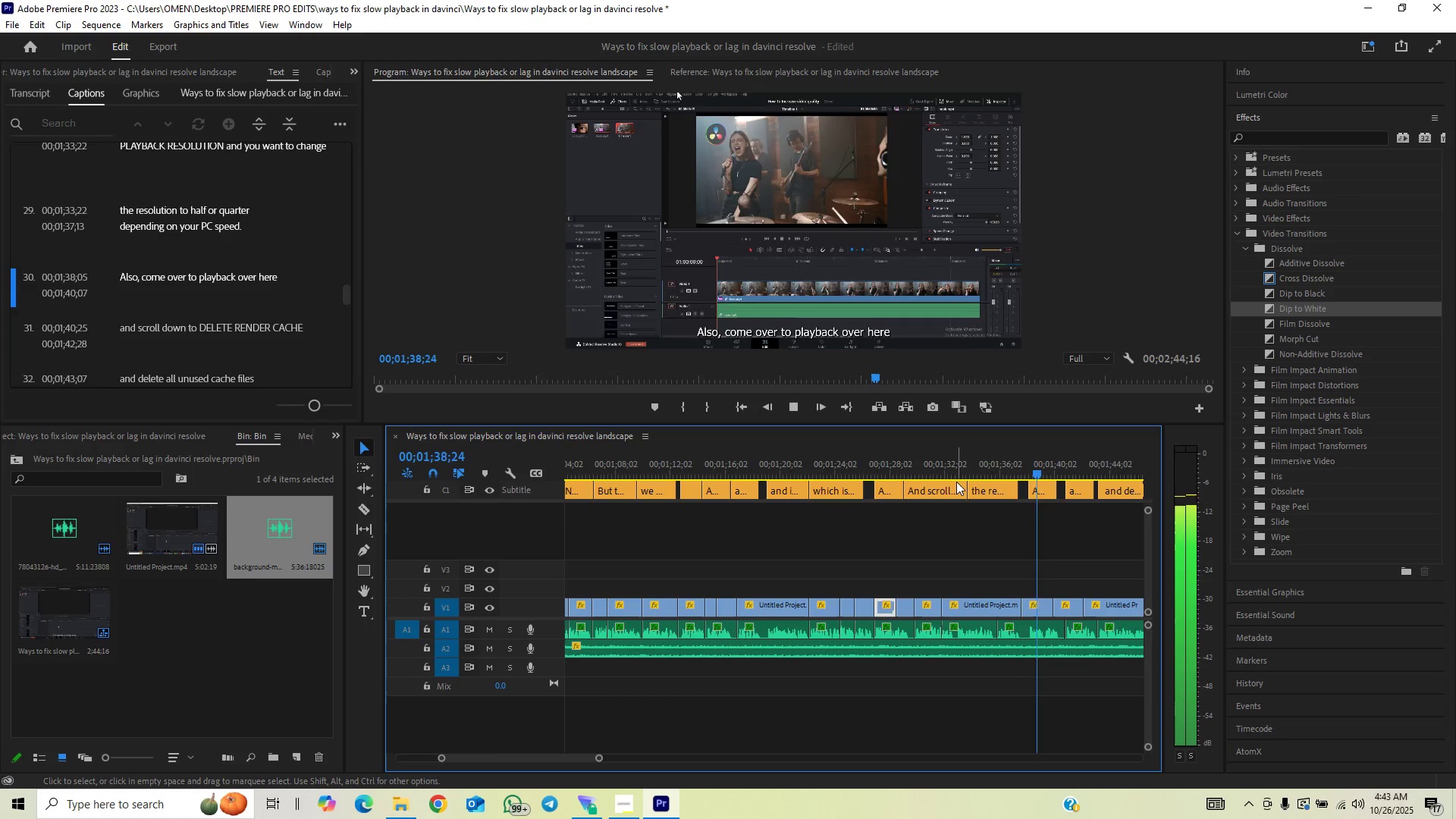 
key(Space)
 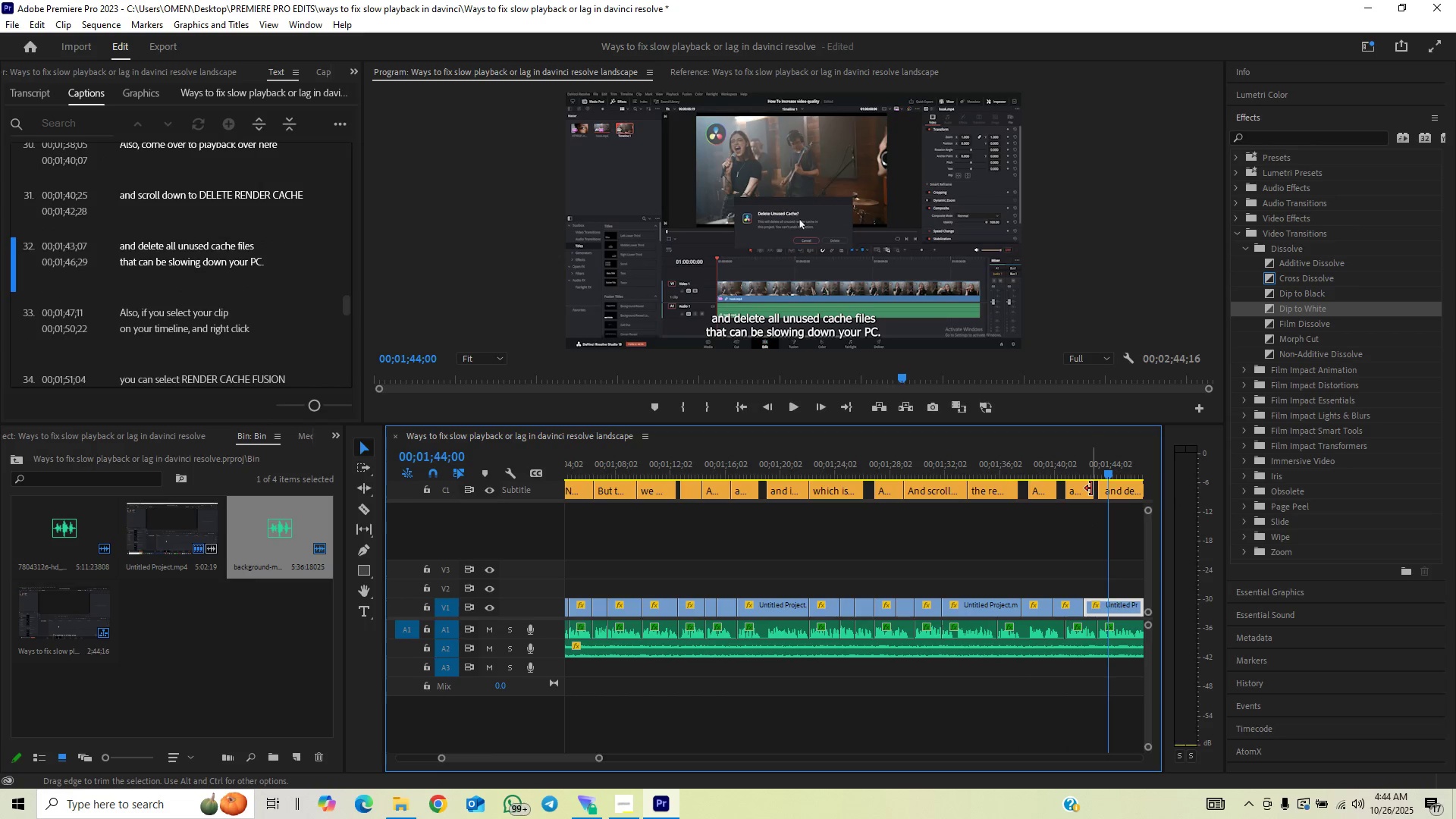 
left_click([1086, 491])
 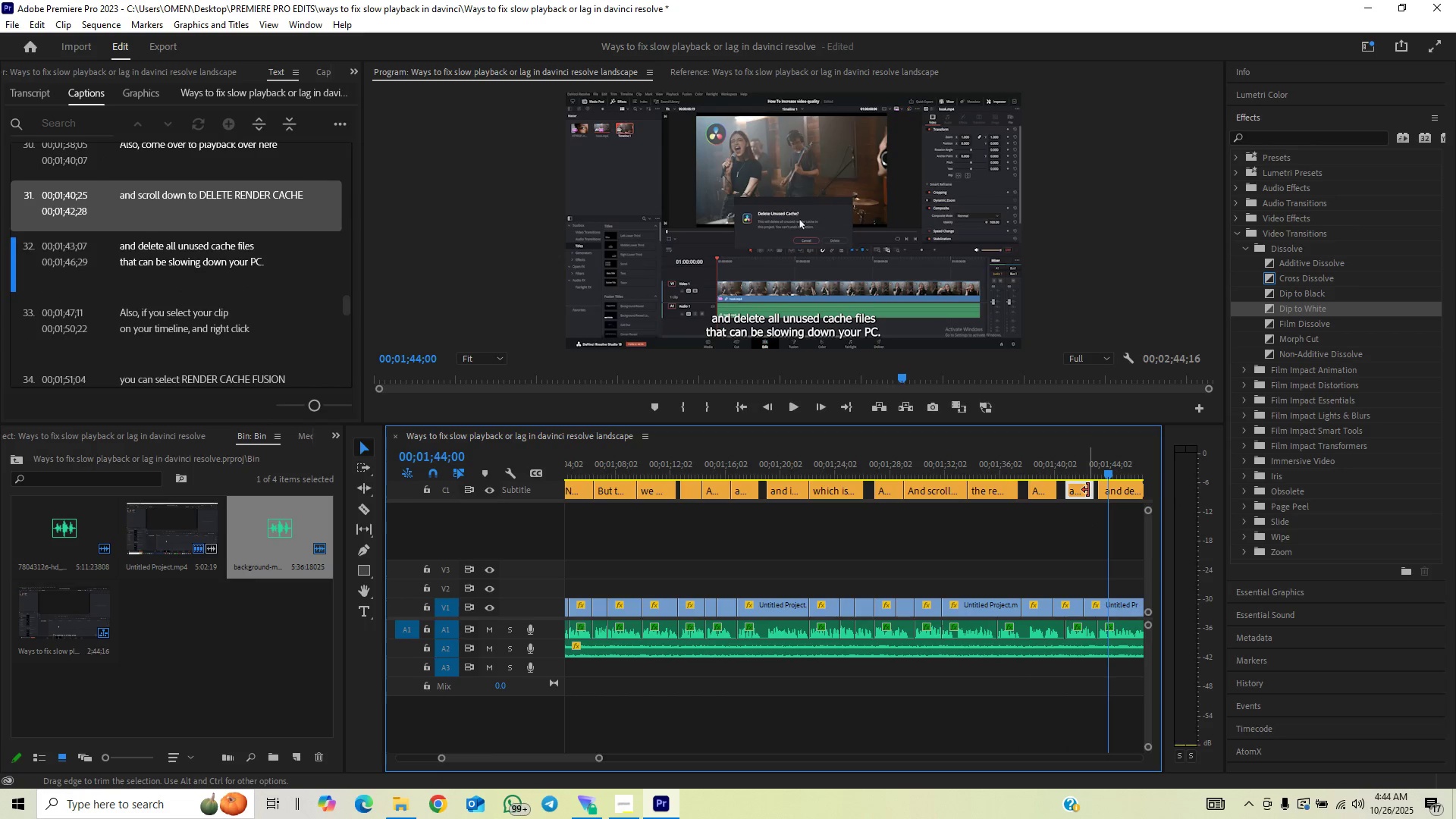 
left_click_drag(start_coordinate=[1088, 490], to_coordinate=[1118, 487])
 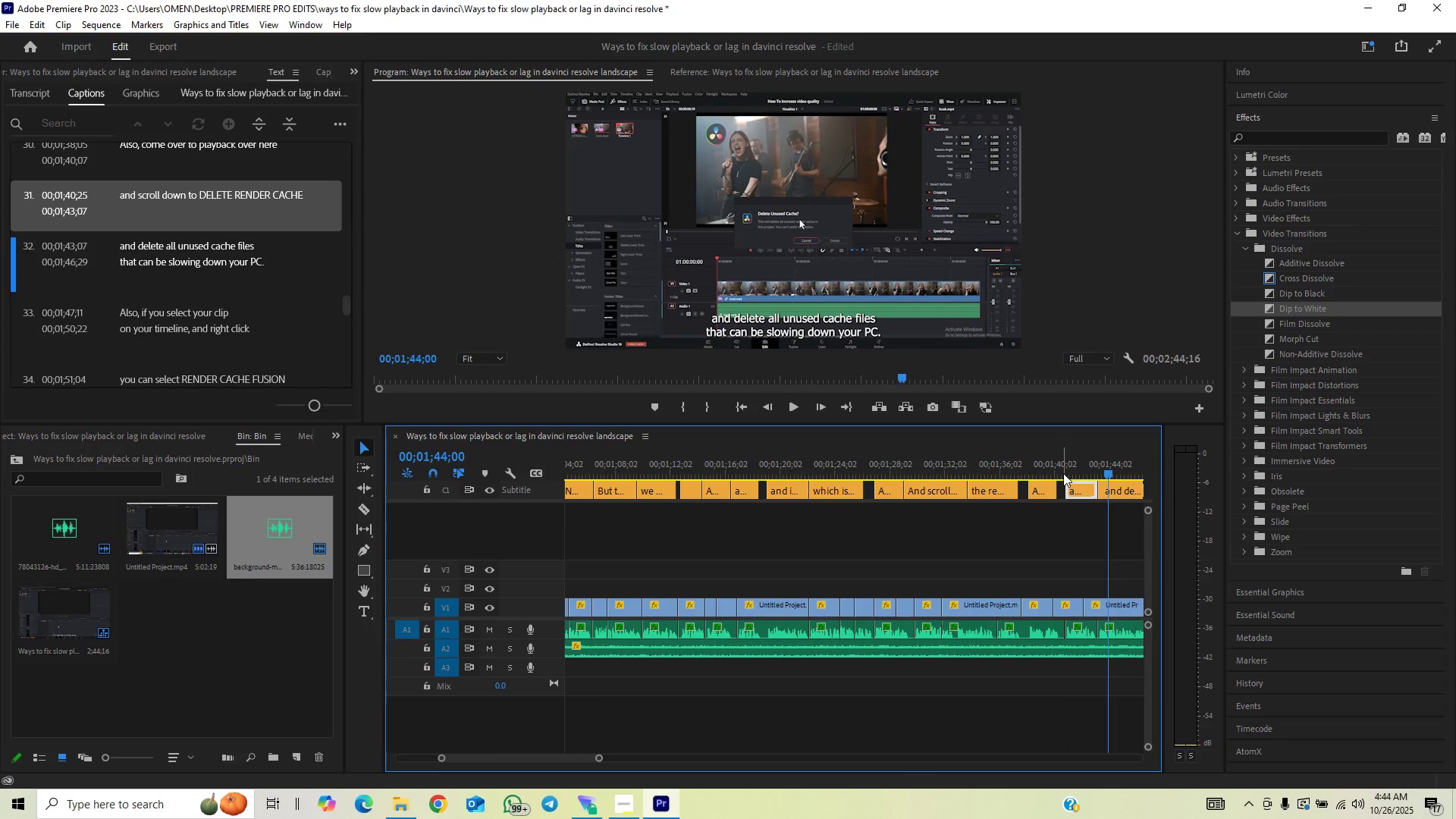 
left_click([1062, 473])
 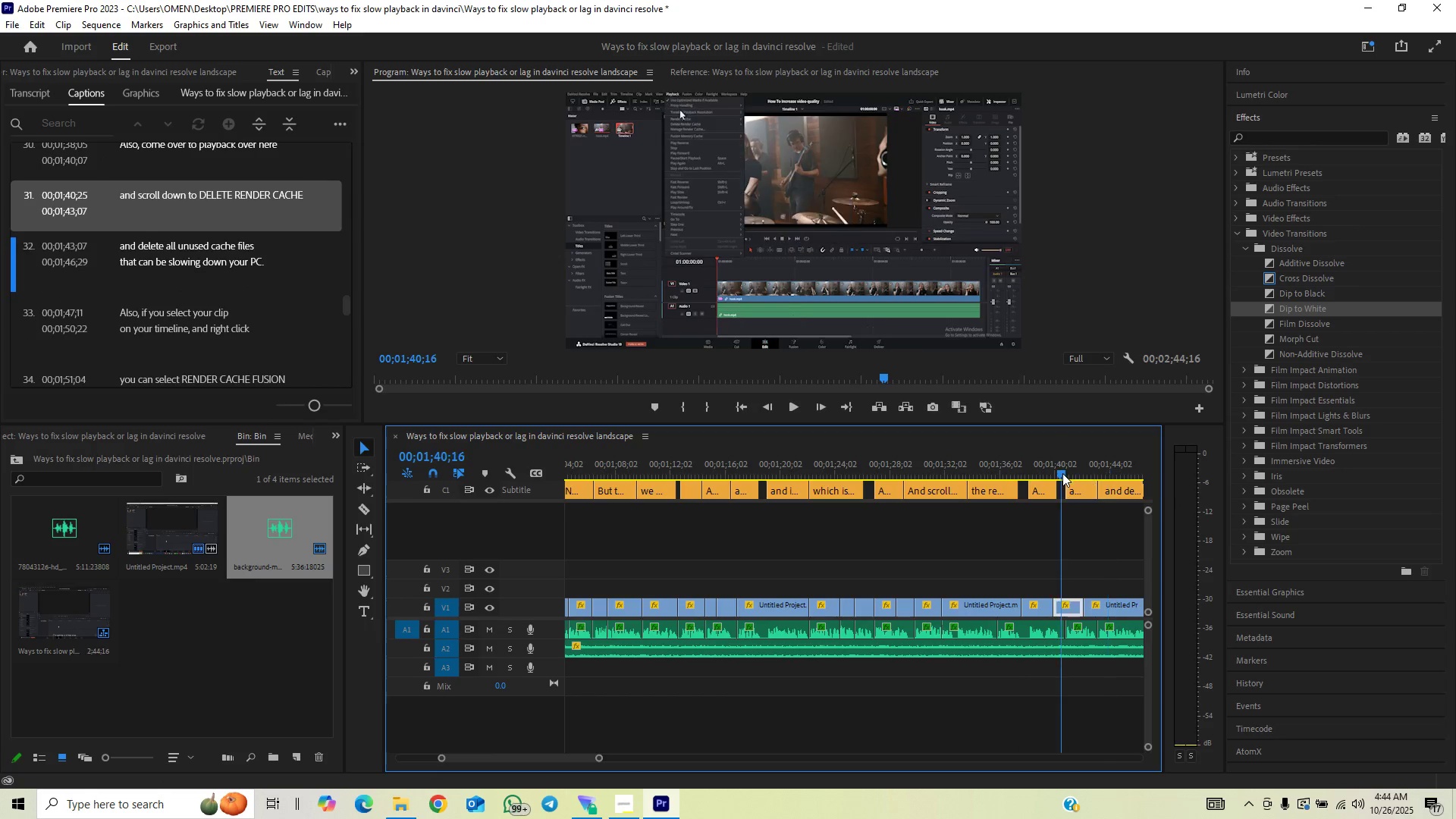 
key(Space)
 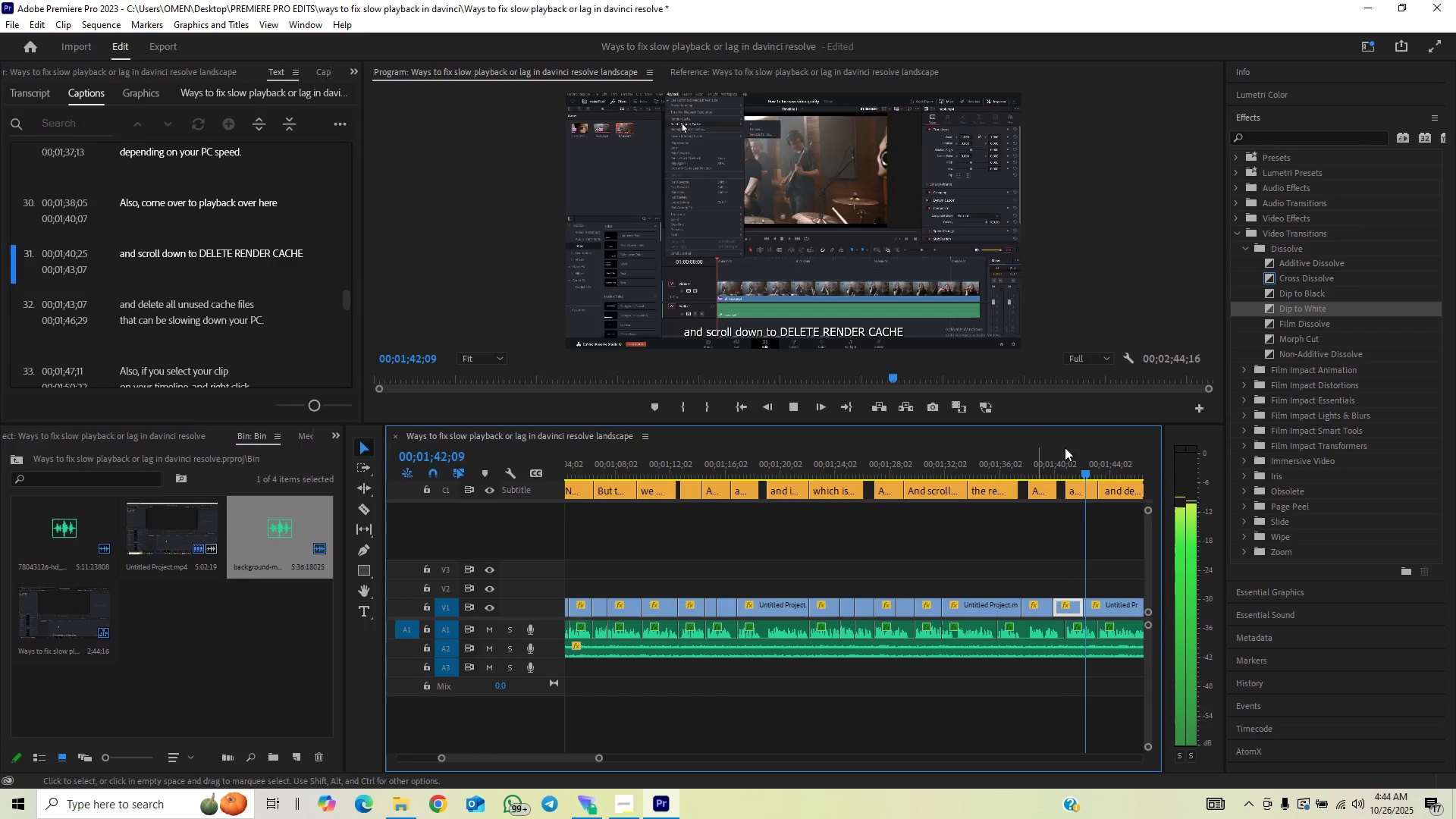 
mouse_move([1022, 503])
 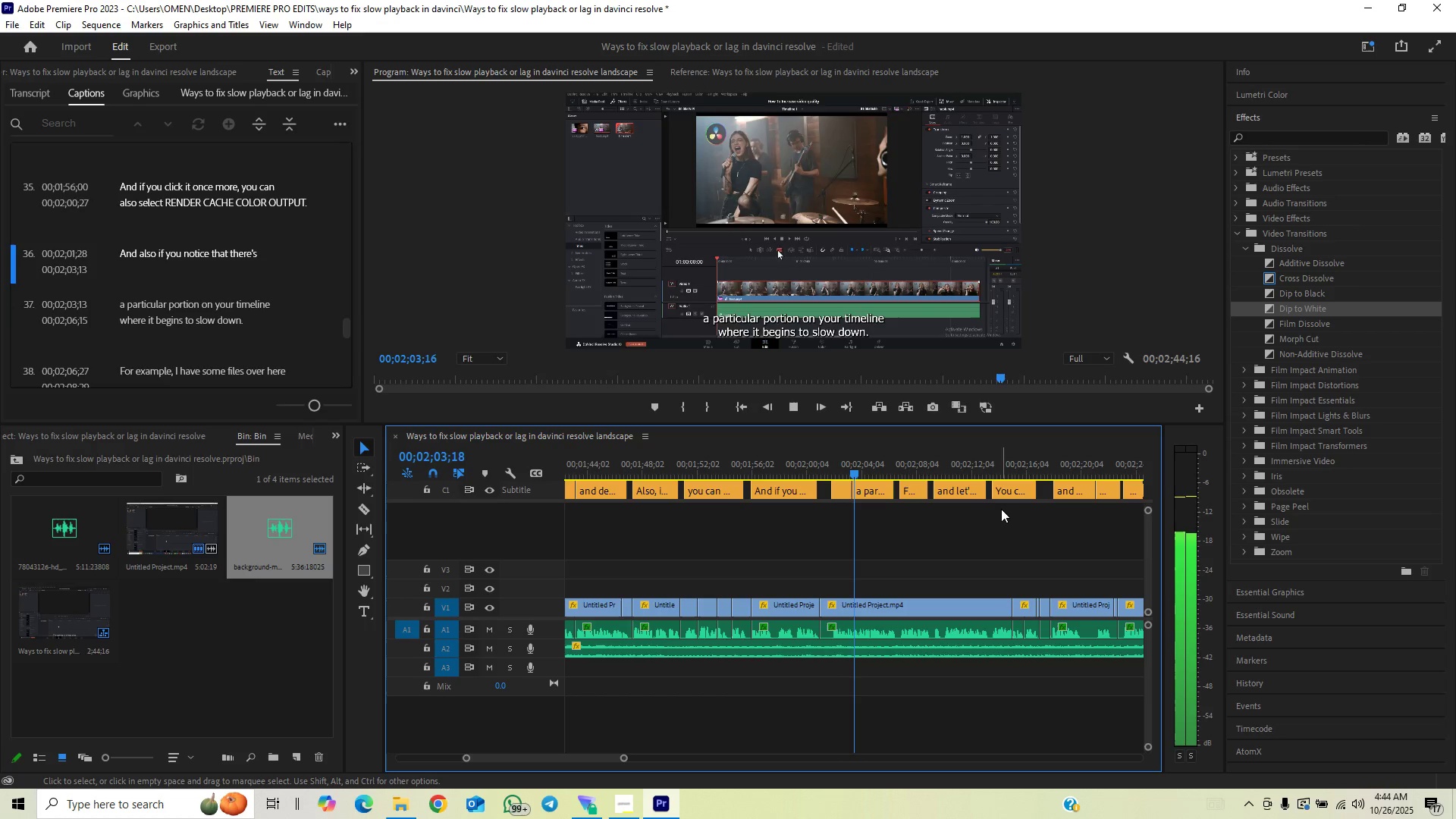 
wait(19.83)
 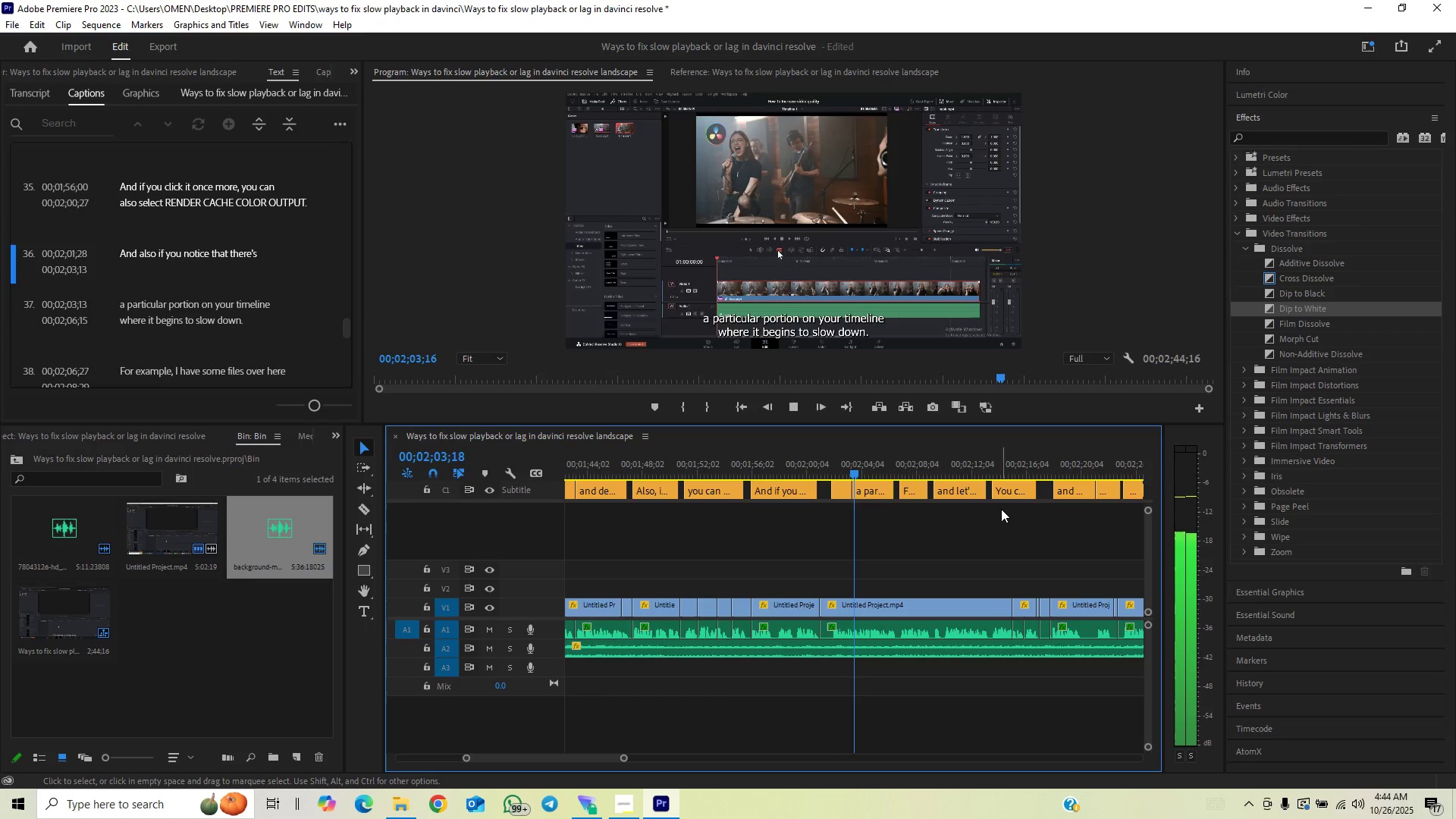 
left_click([884, 462])
 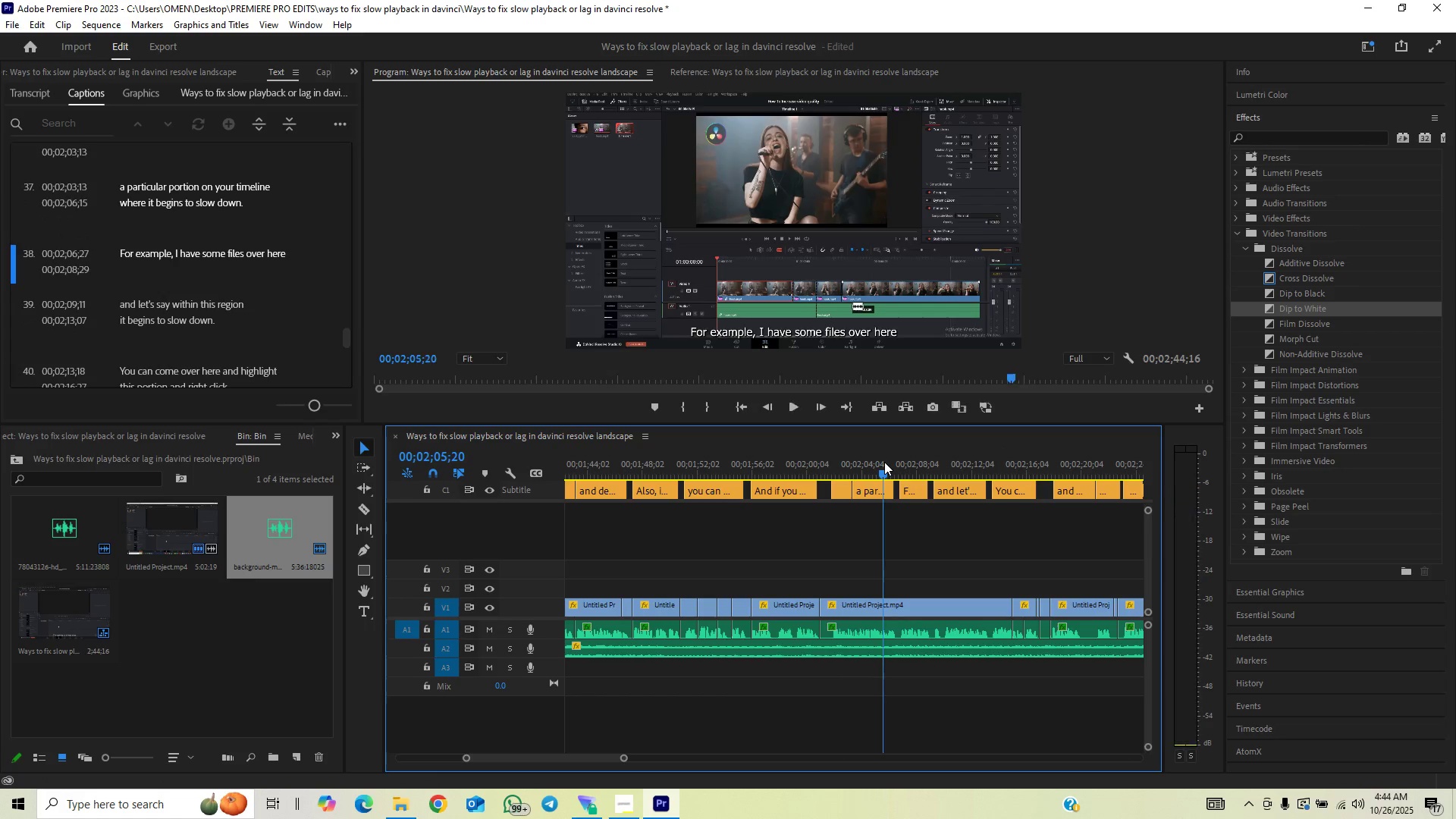 
key(Space)
 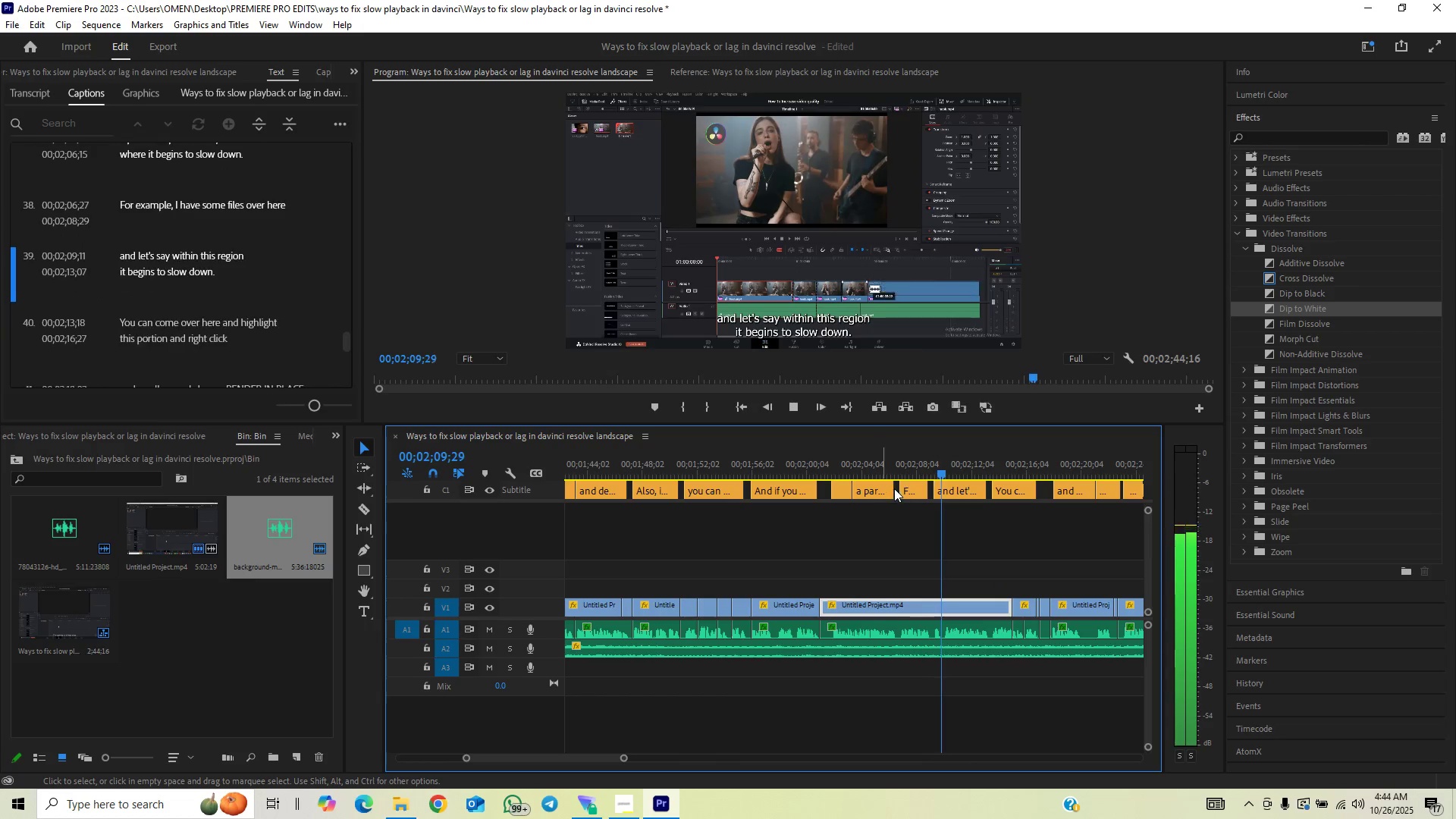 
wait(7.15)
 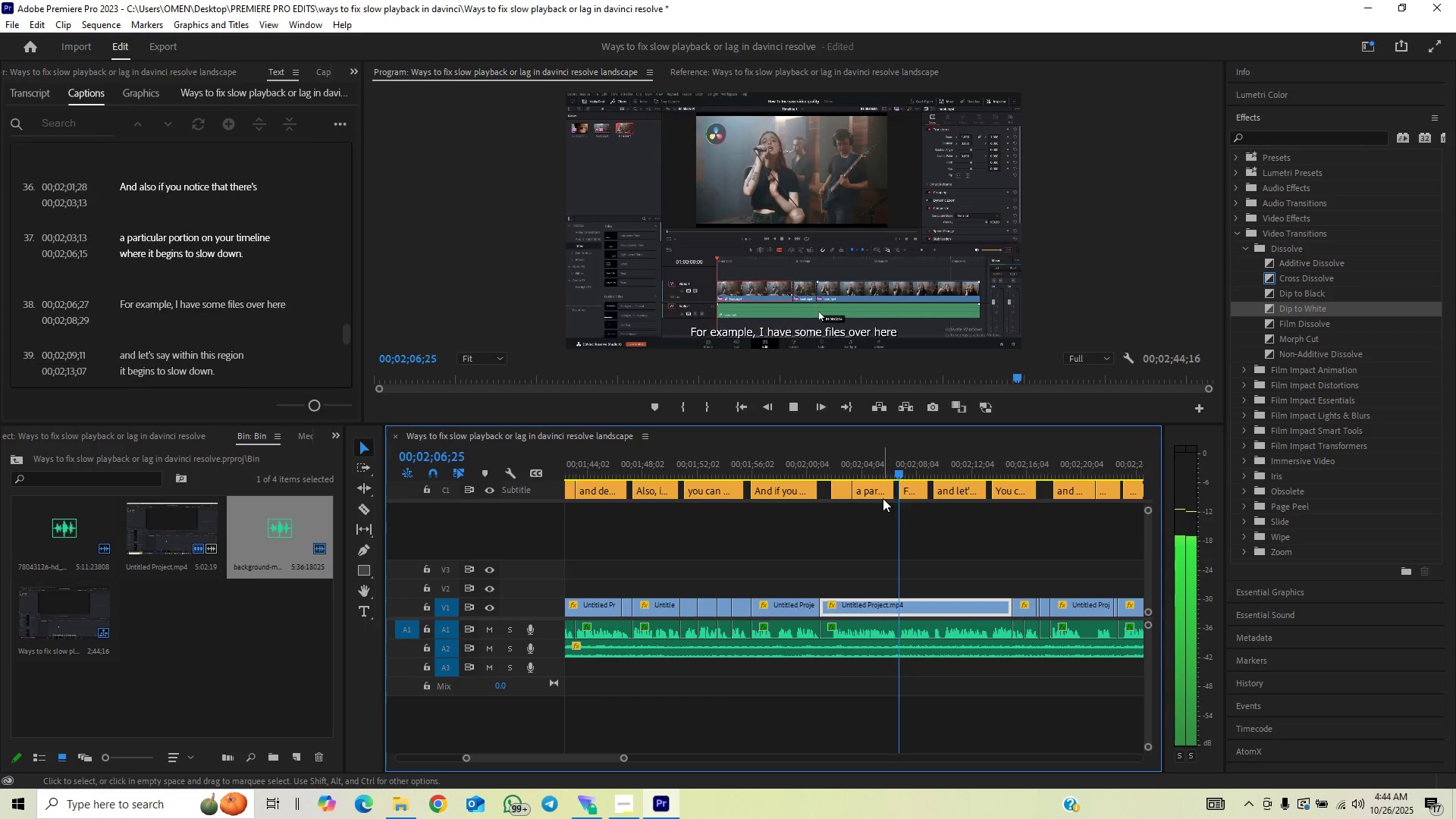 
key(Space)
 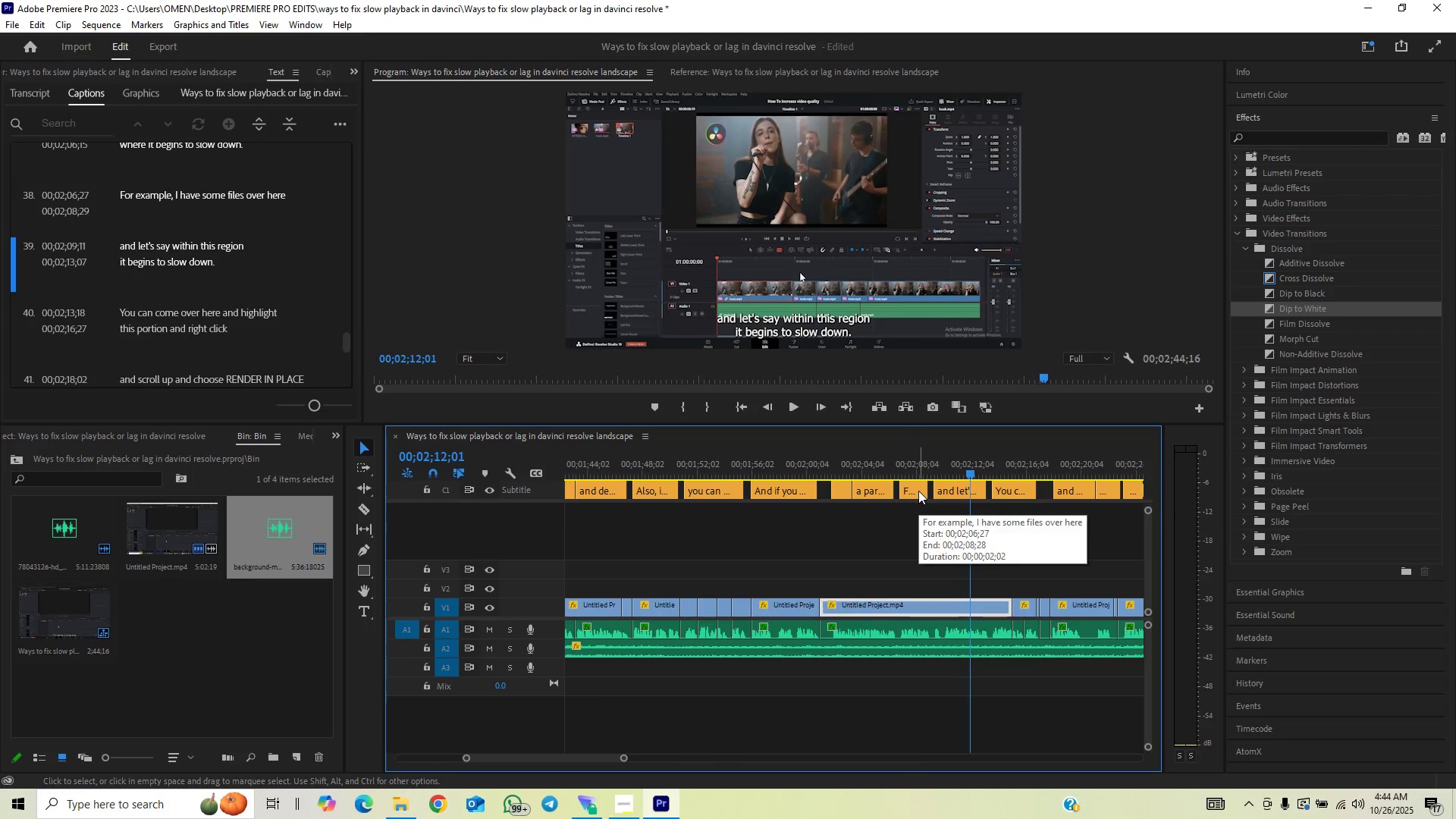 
left_click([918, 491])
 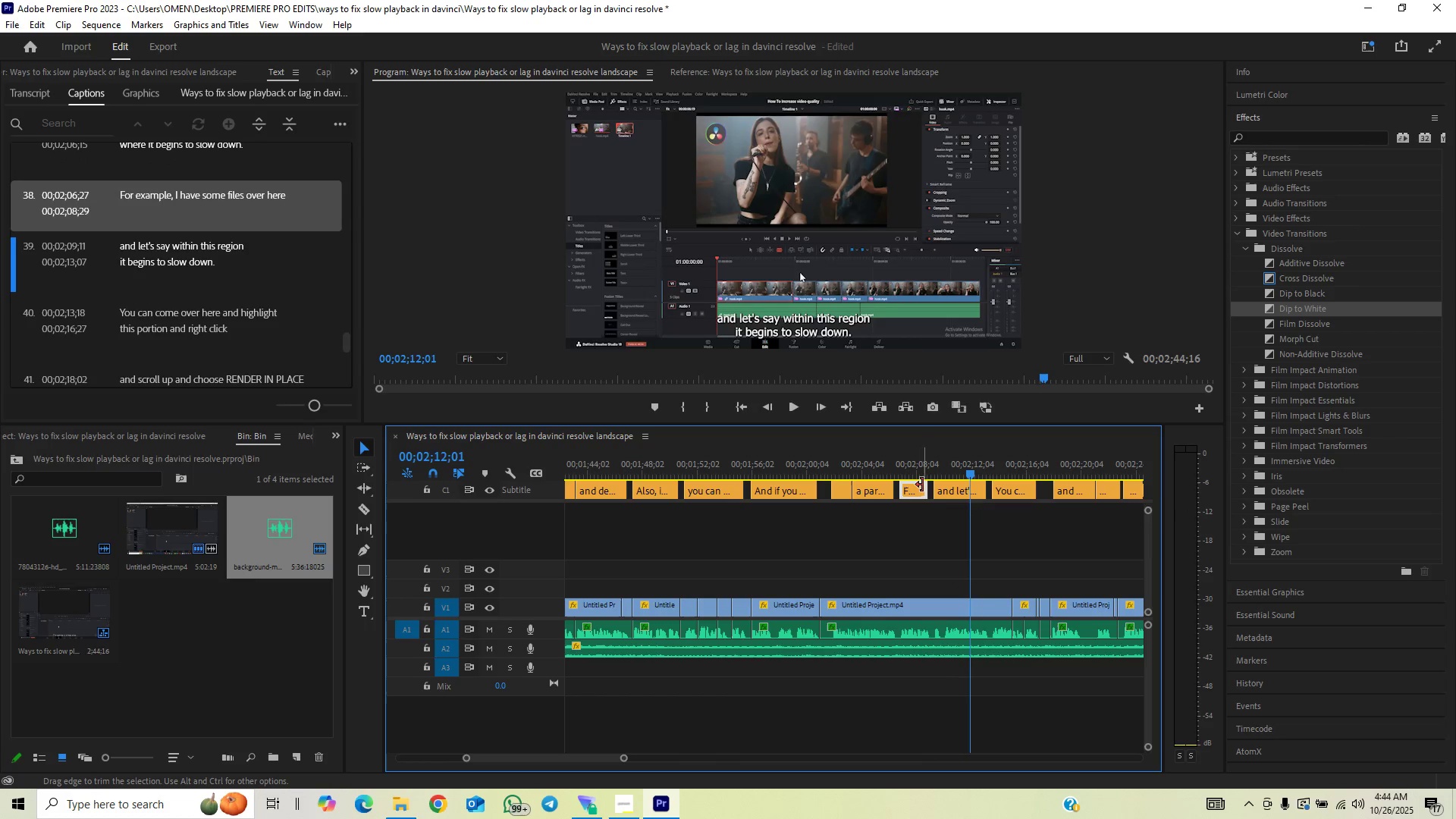 
left_click_drag(start_coordinate=[922, 485], to_coordinate=[956, 471])
 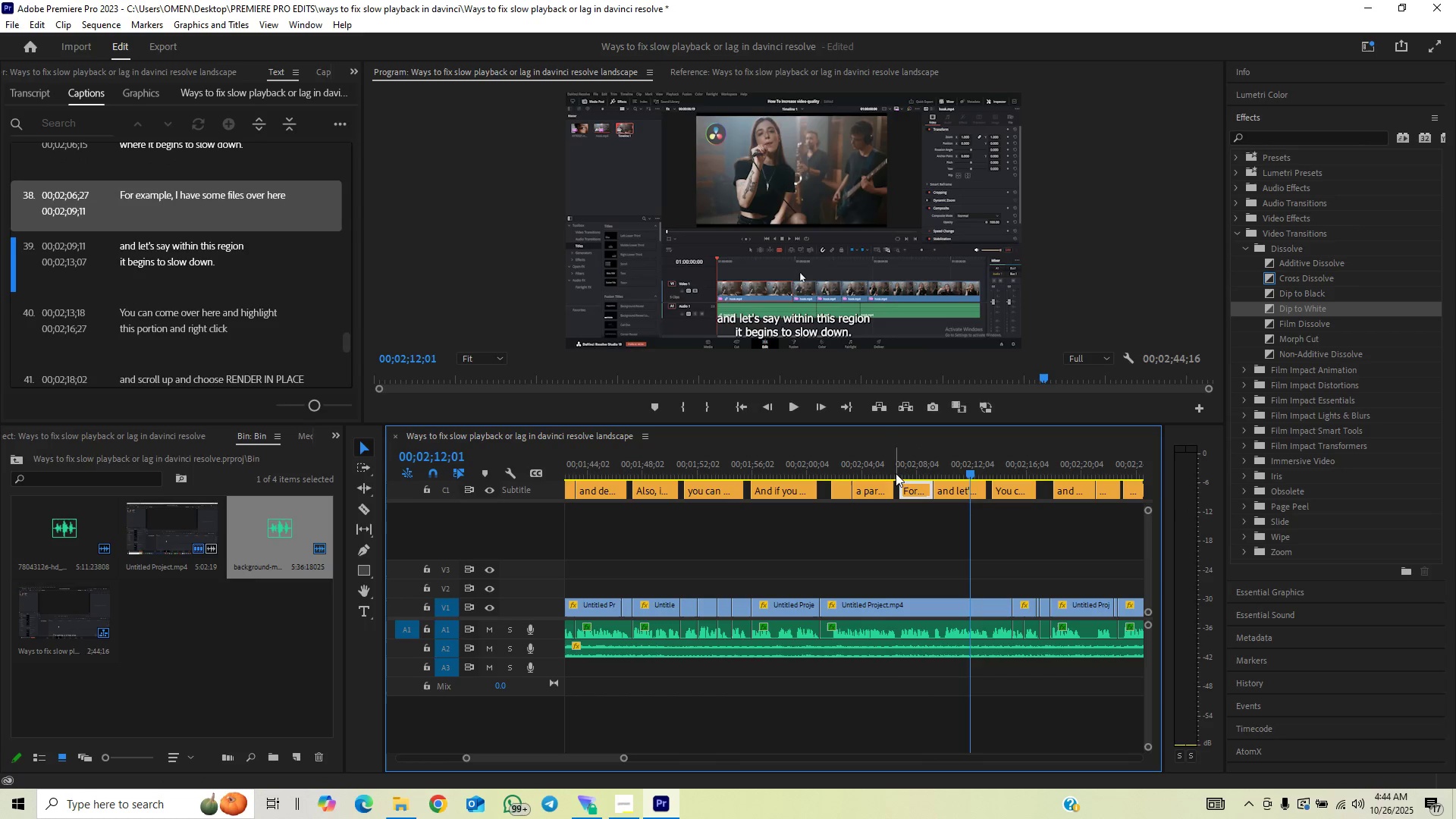 
left_click([894, 473])
 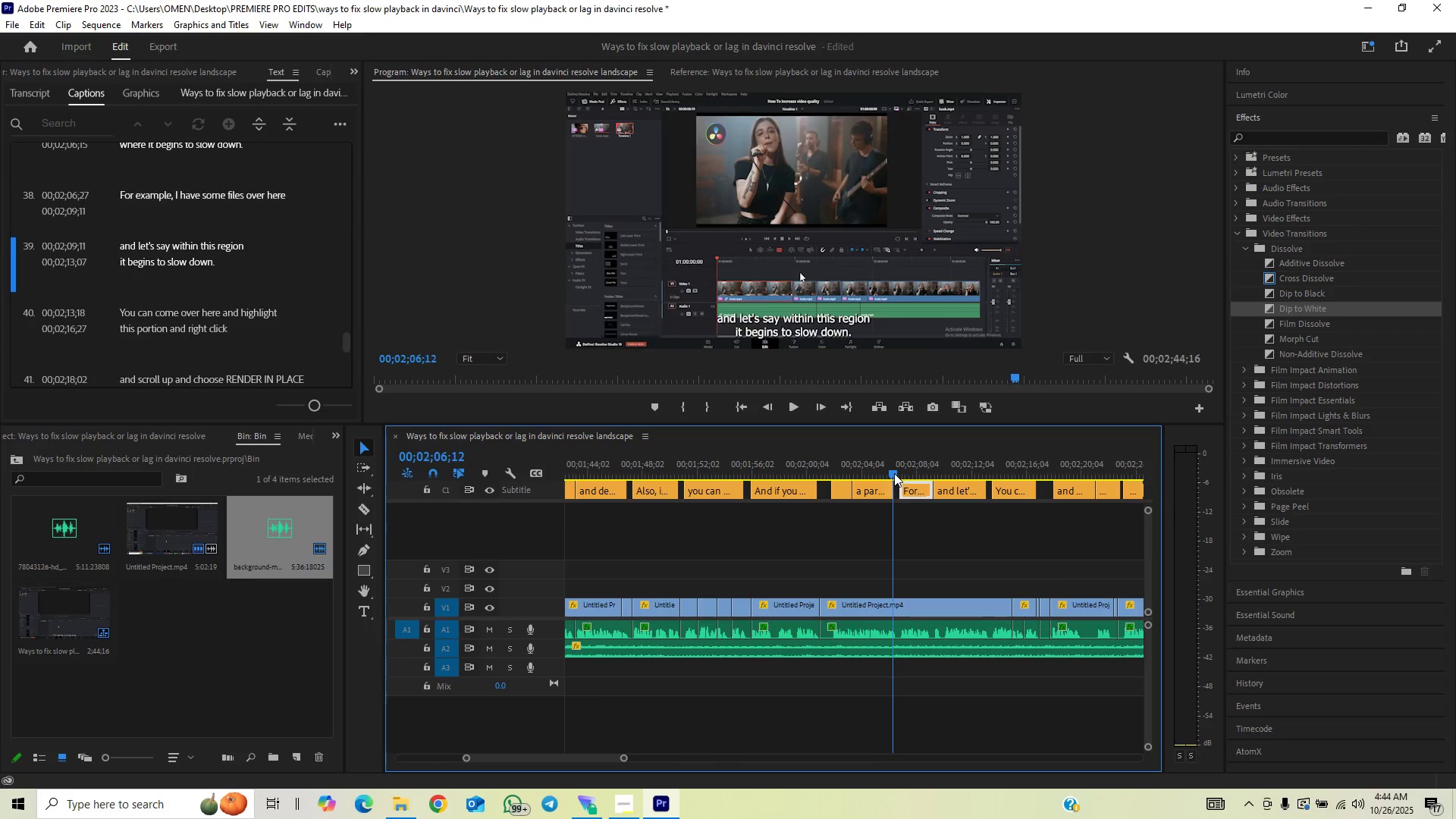 
key(Space)
 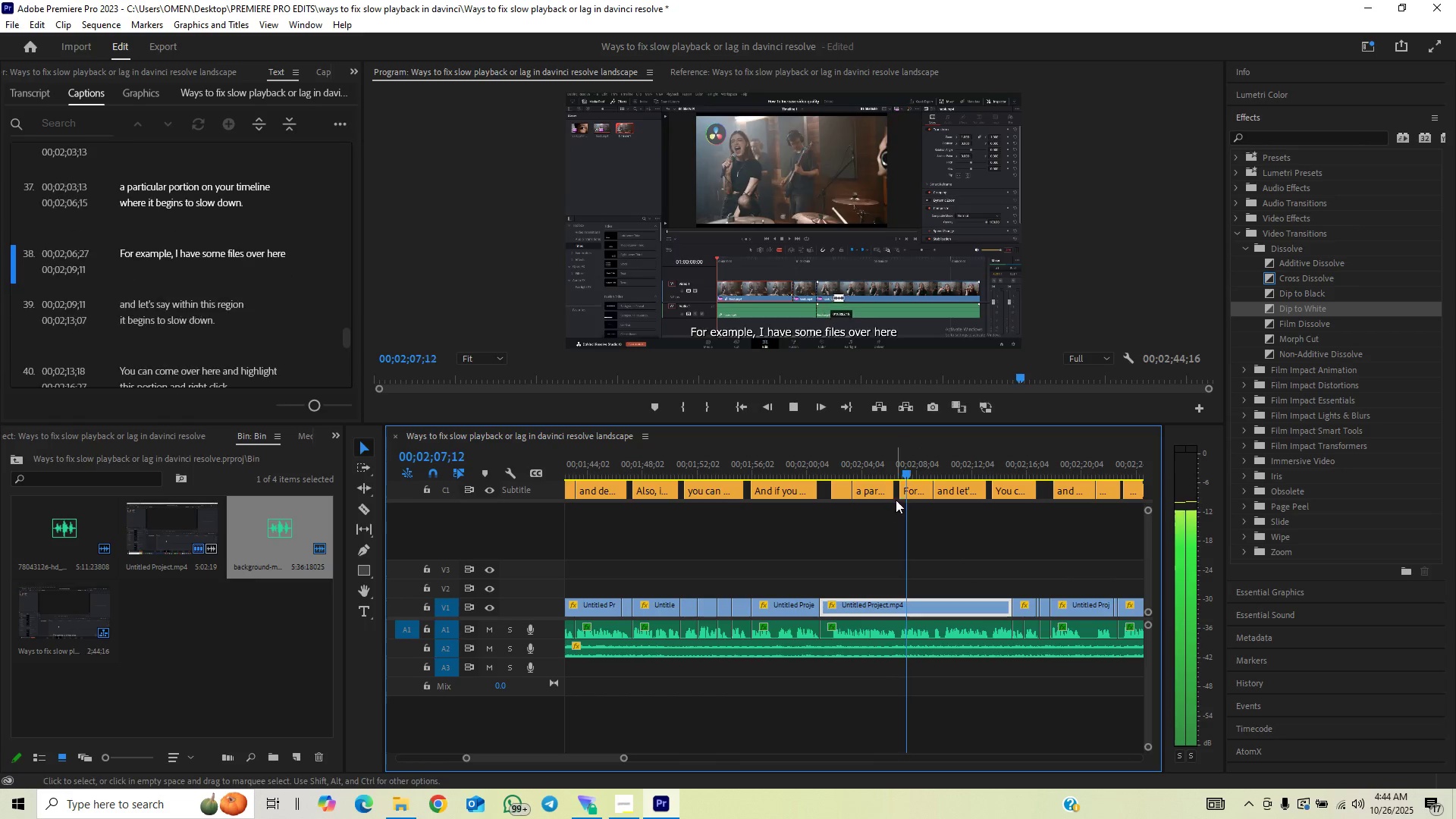 
left_click([891, 467])
 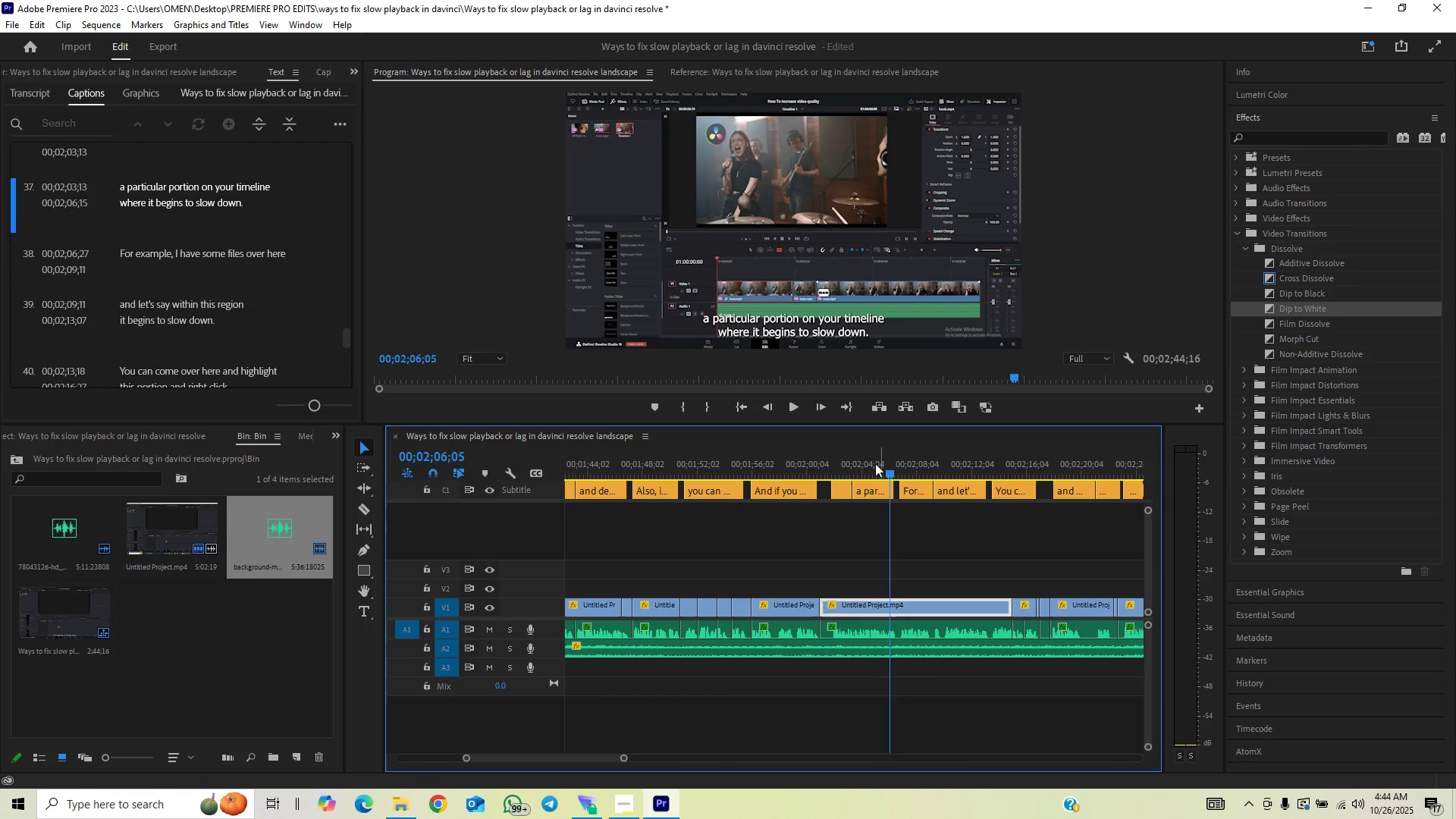 
left_click([870, 460])
 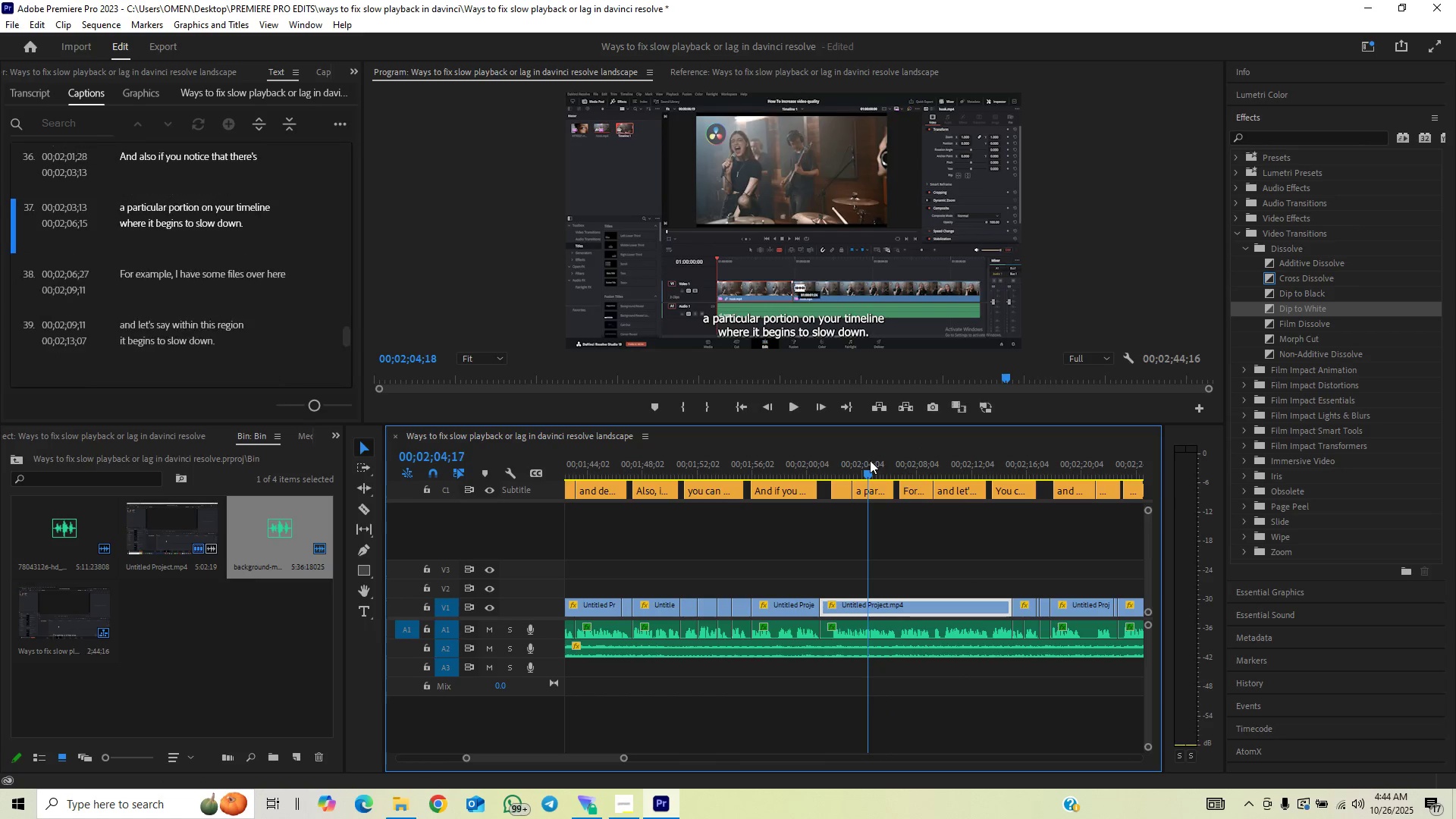 
key(Space)
 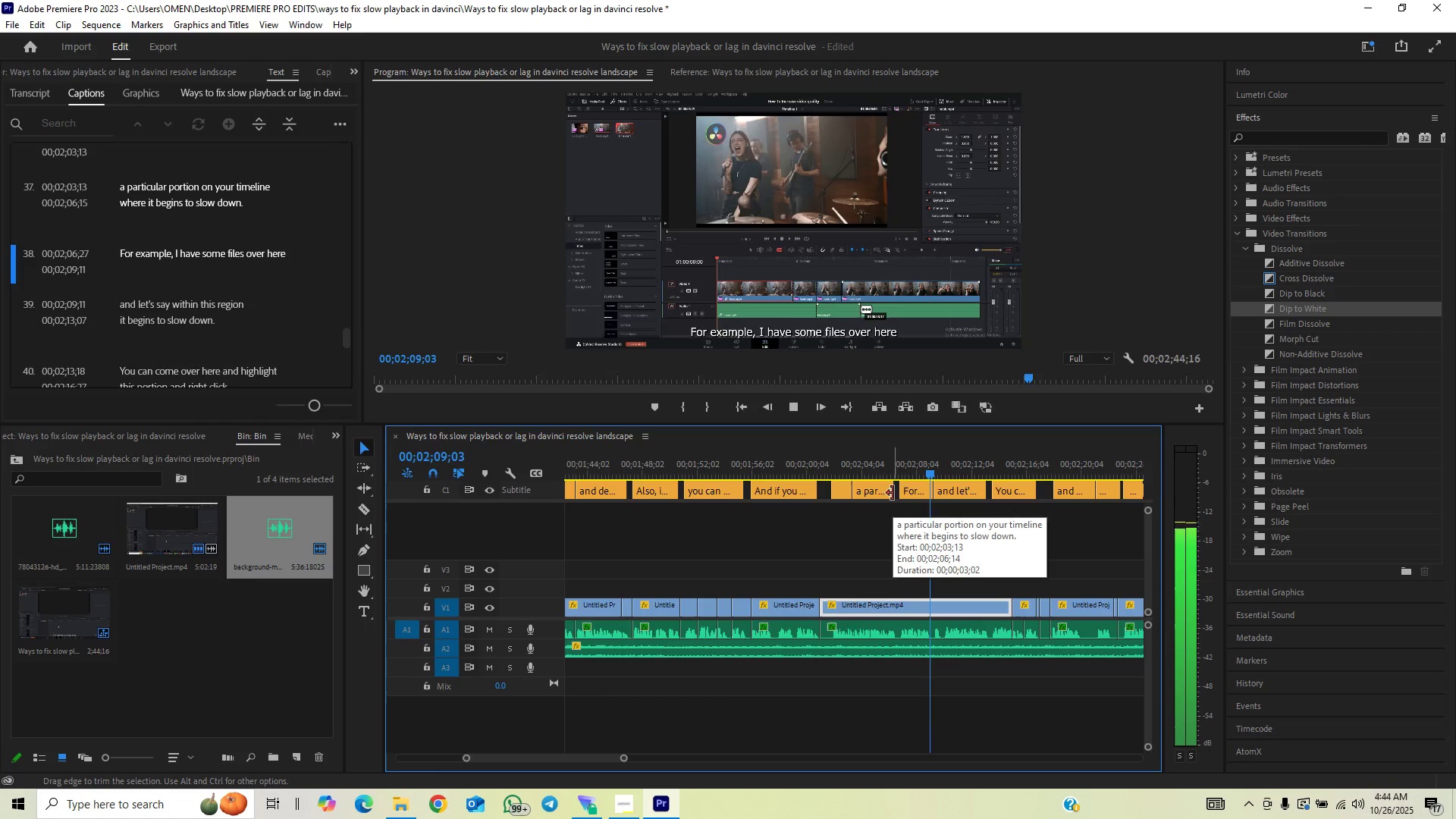 
wait(10.0)
 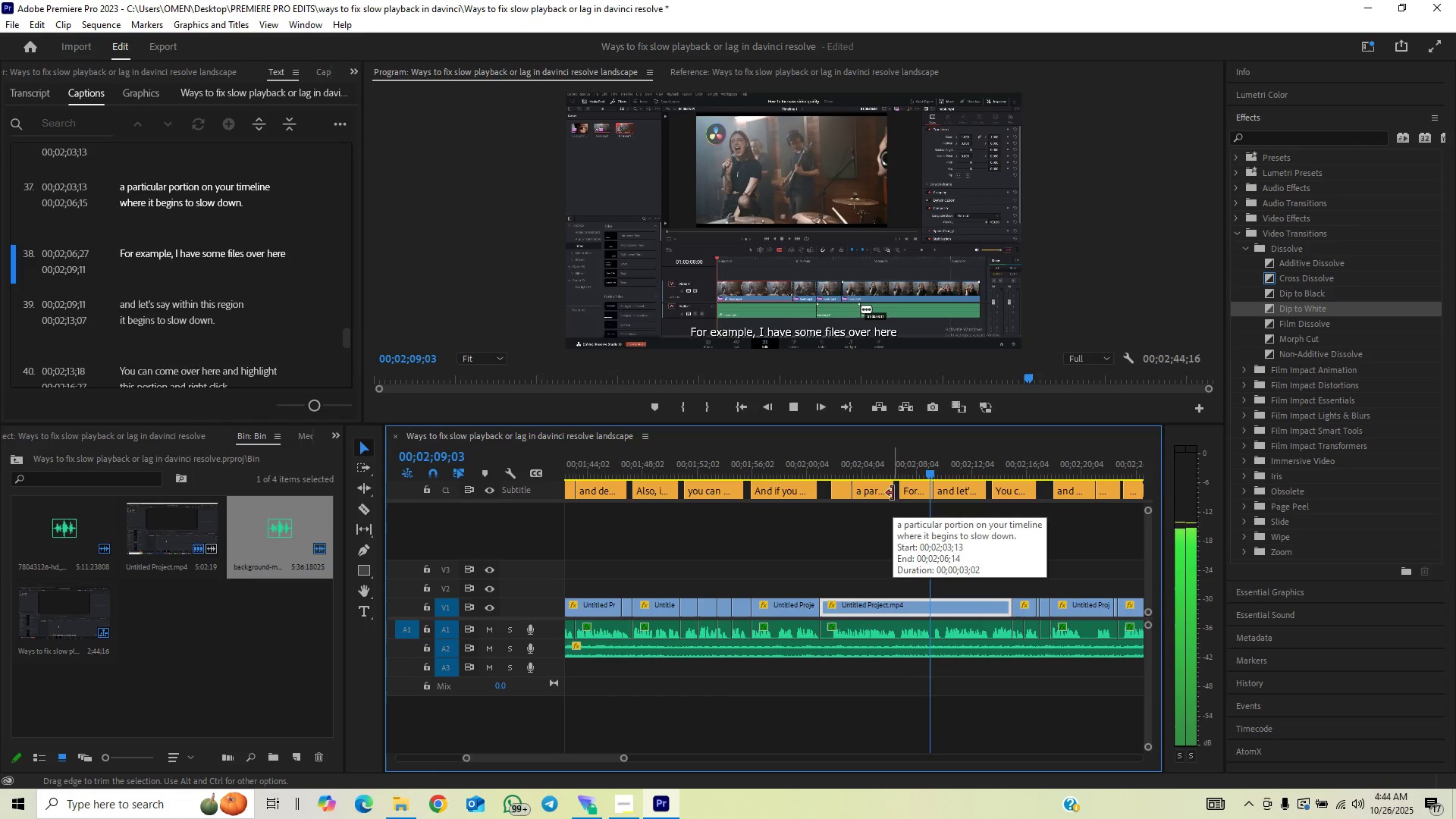 
key(Space)
 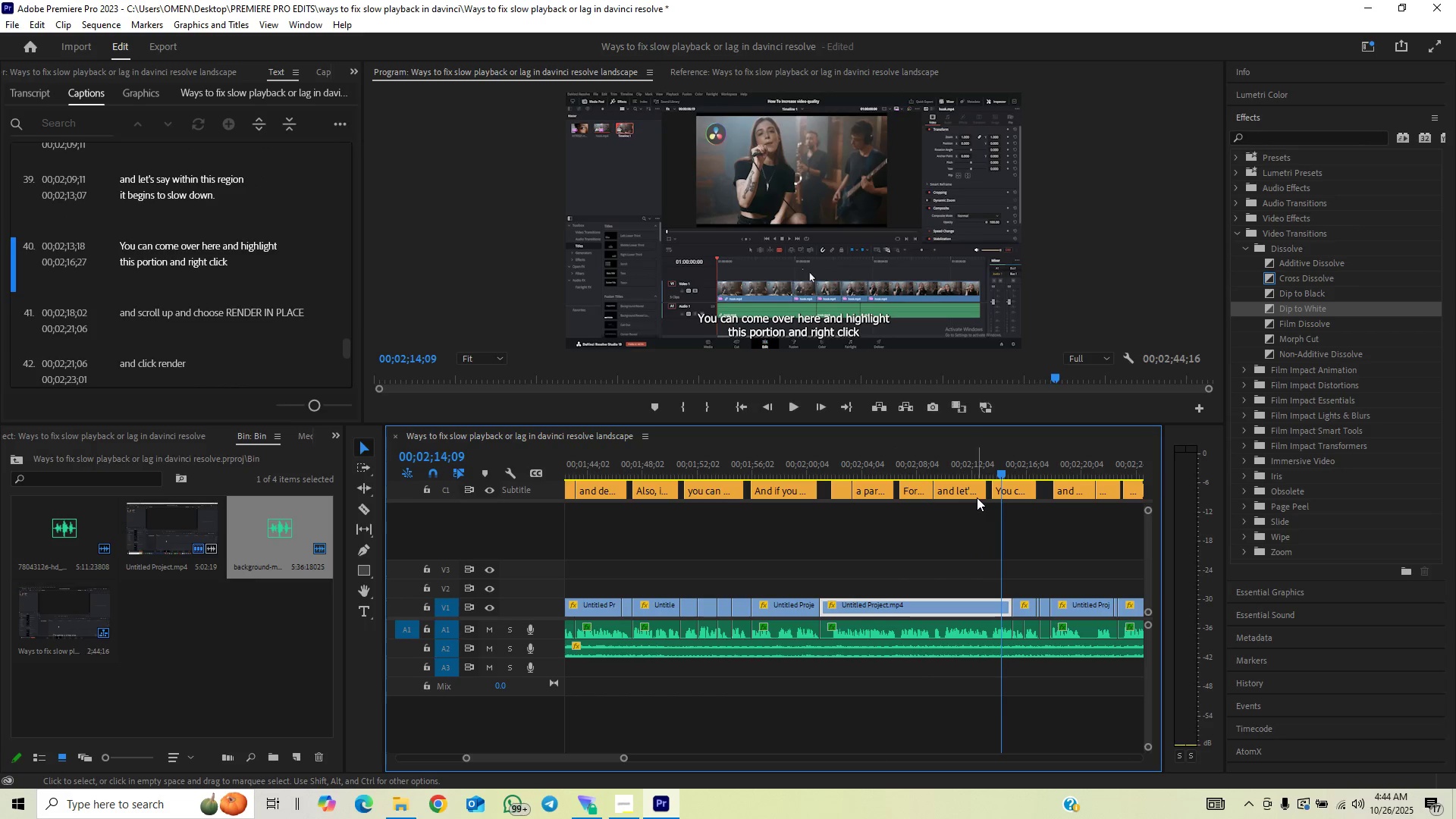 
left_click([977, 495])
 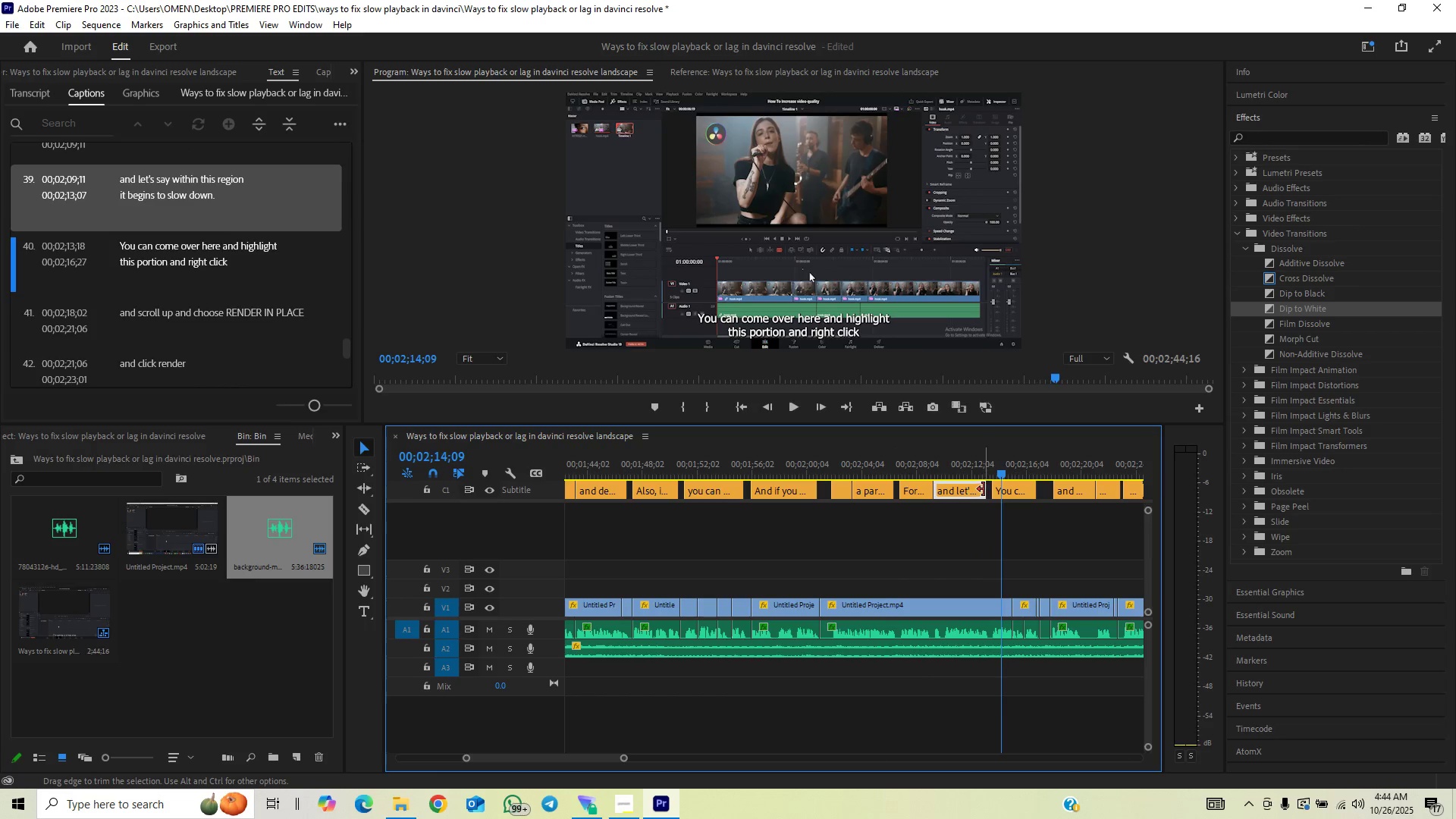 
left_click_drag(start_coordinate=[984, 489], to_coordinate=[1005, 481])
 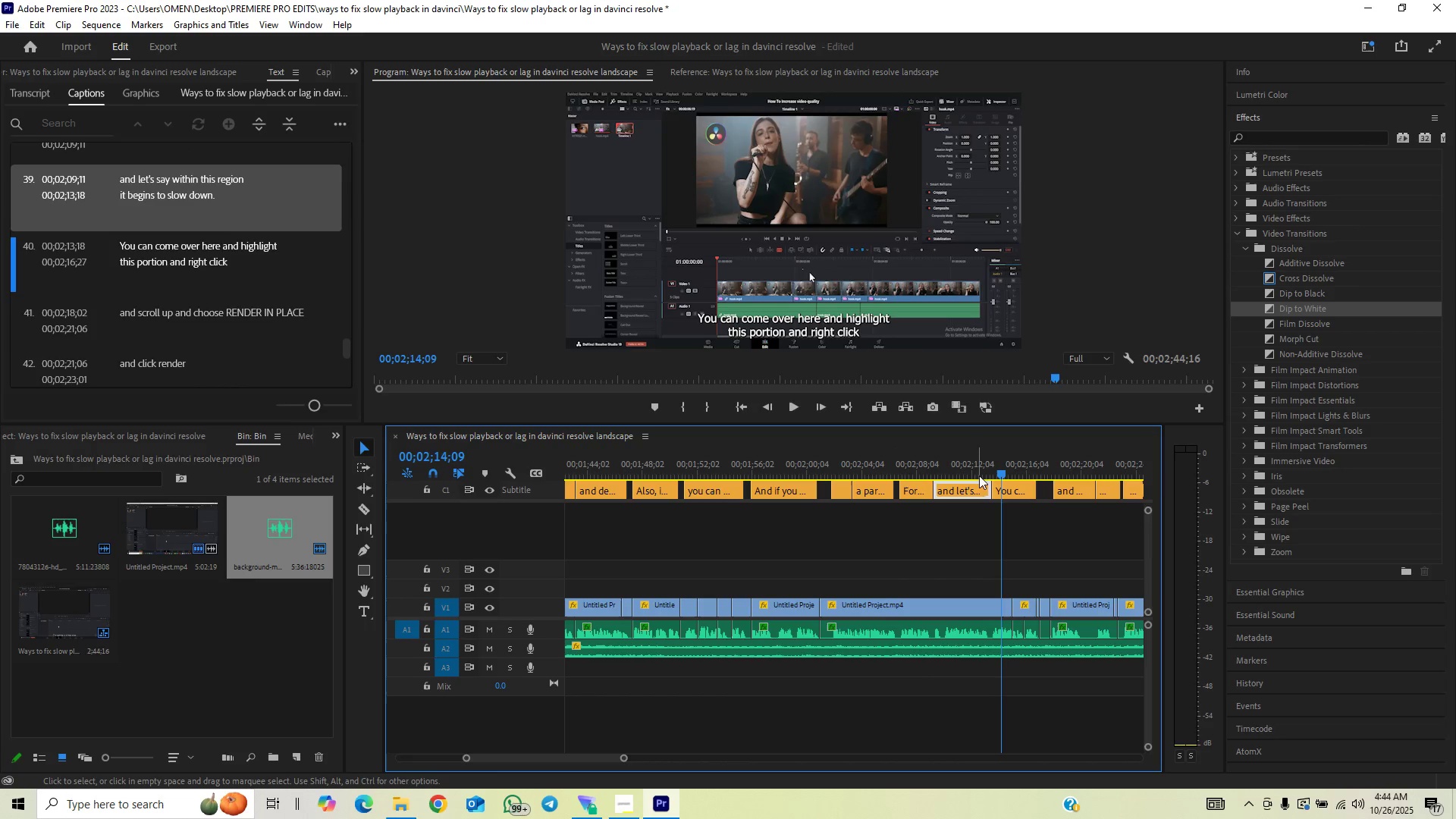 
left_click([976, 466])
 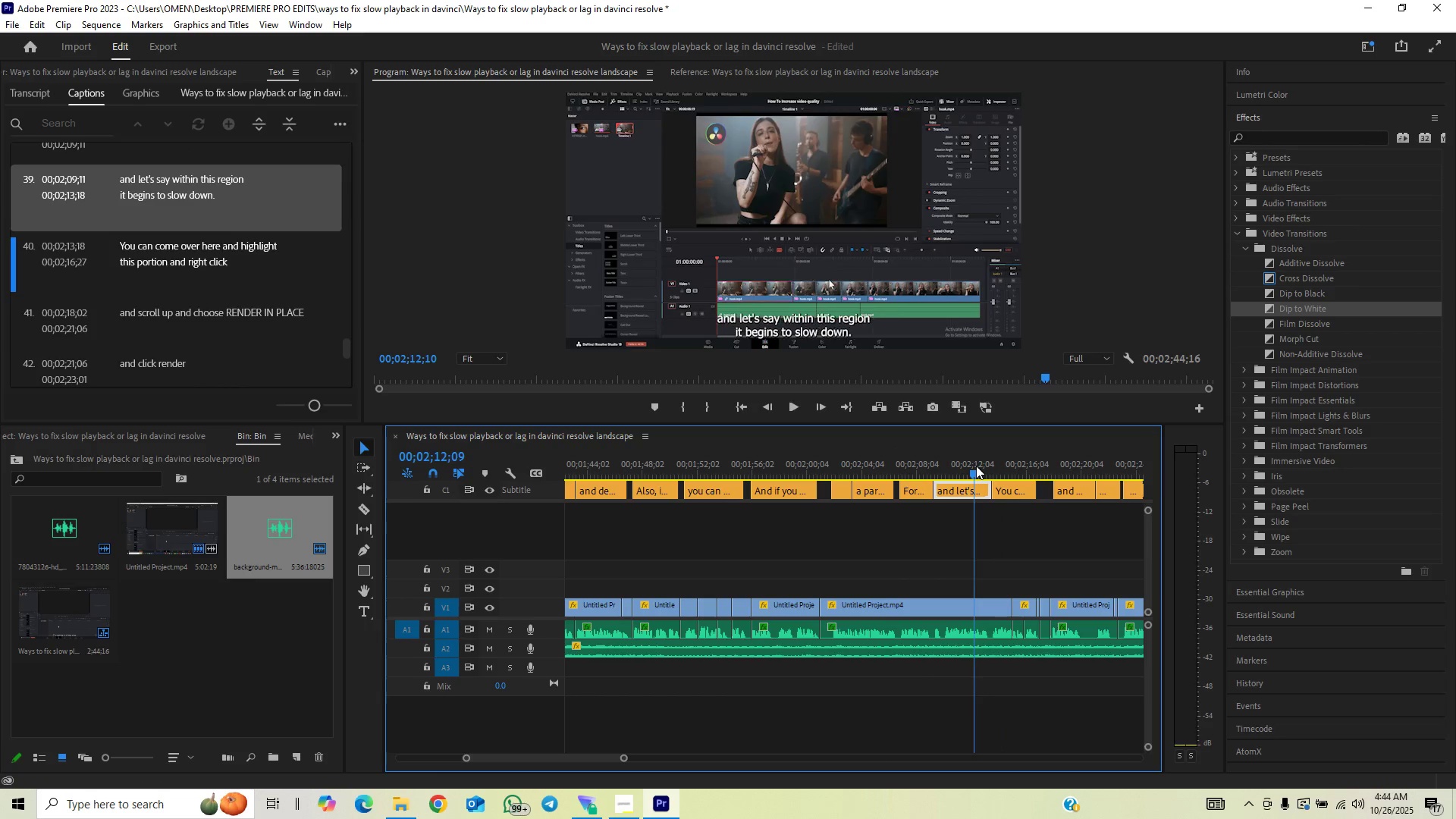 
key(Space)
 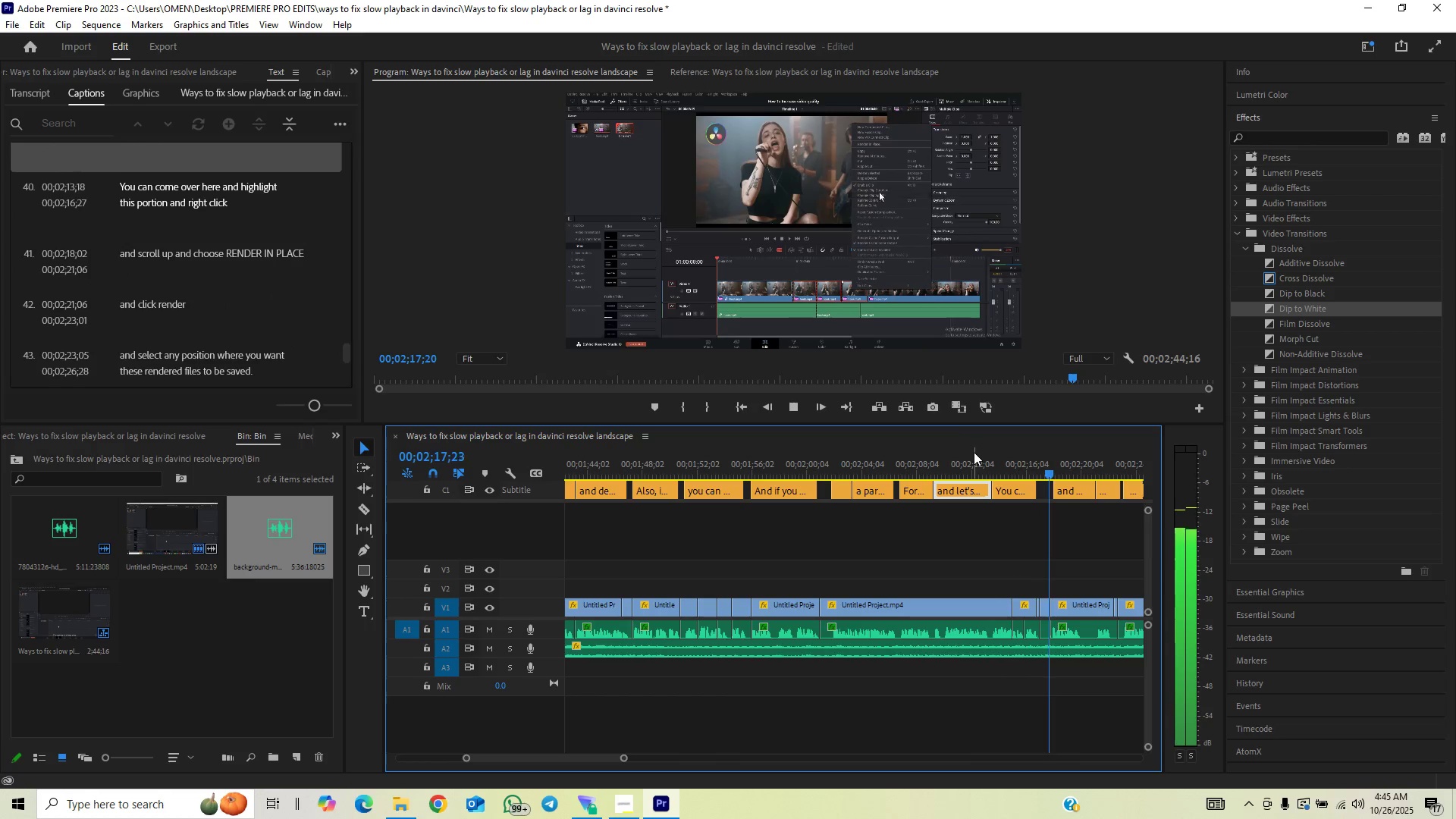 
wait(7.88)
 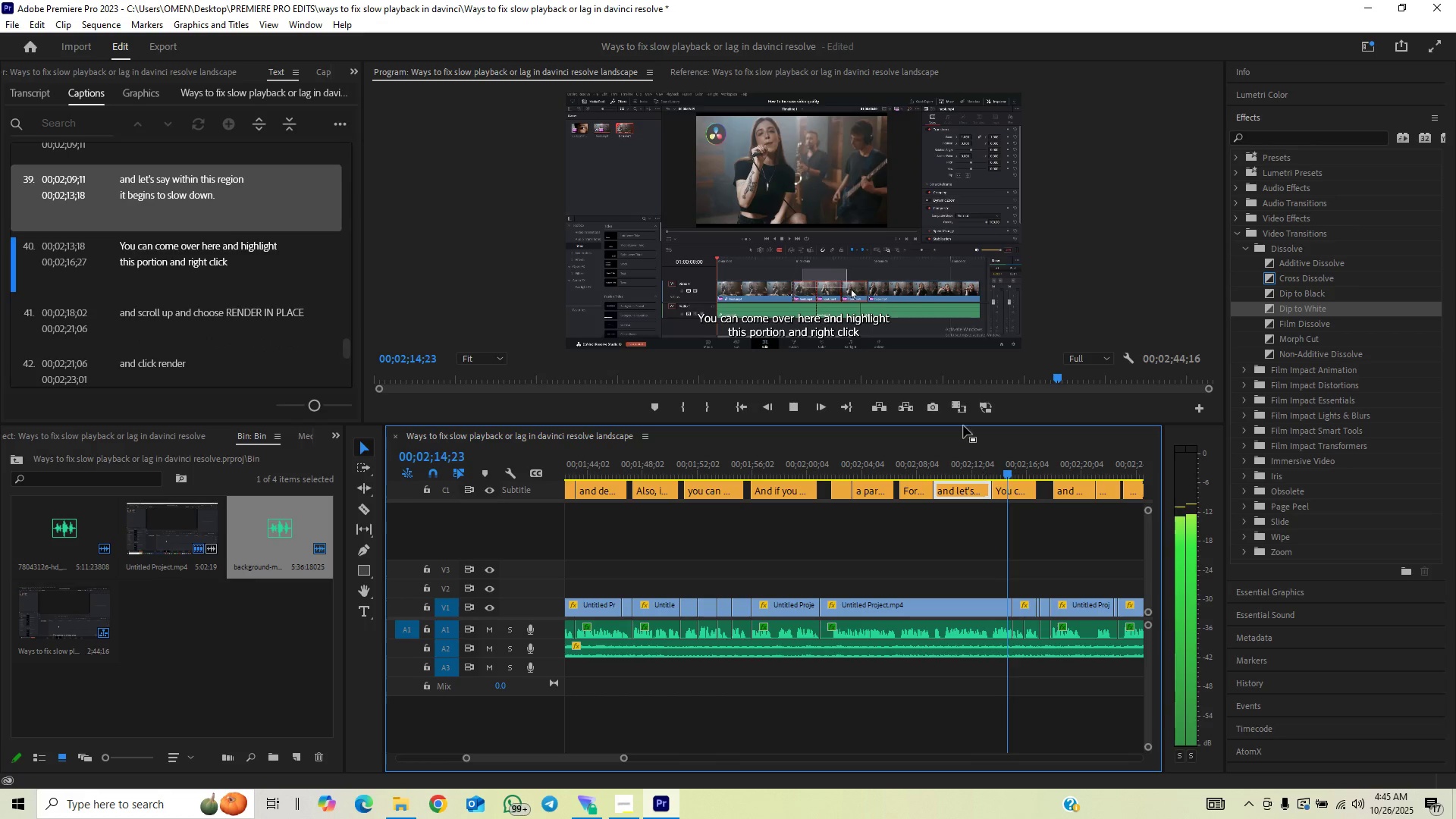 
left_click([993, 461])
 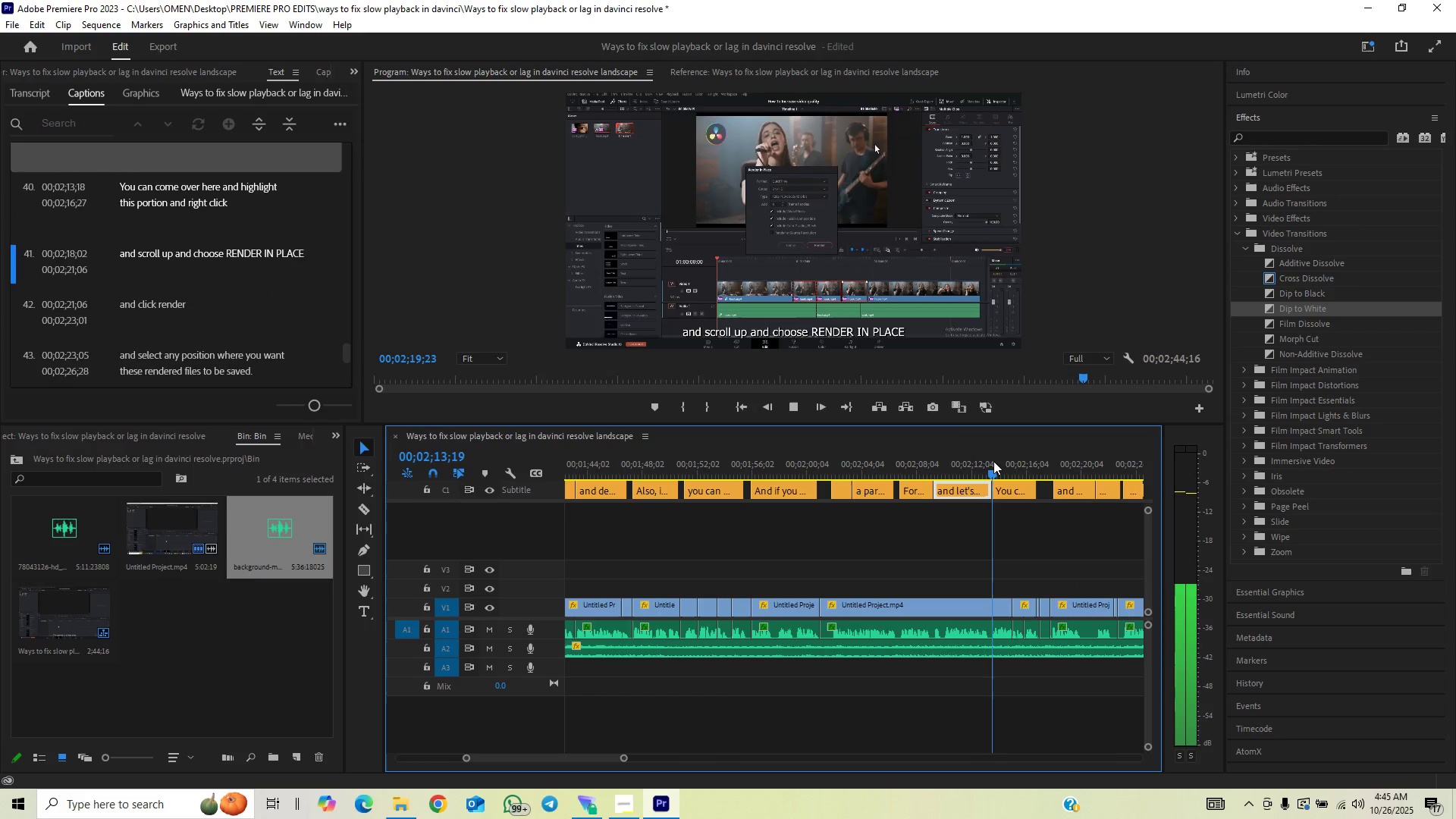 
key(Space)
 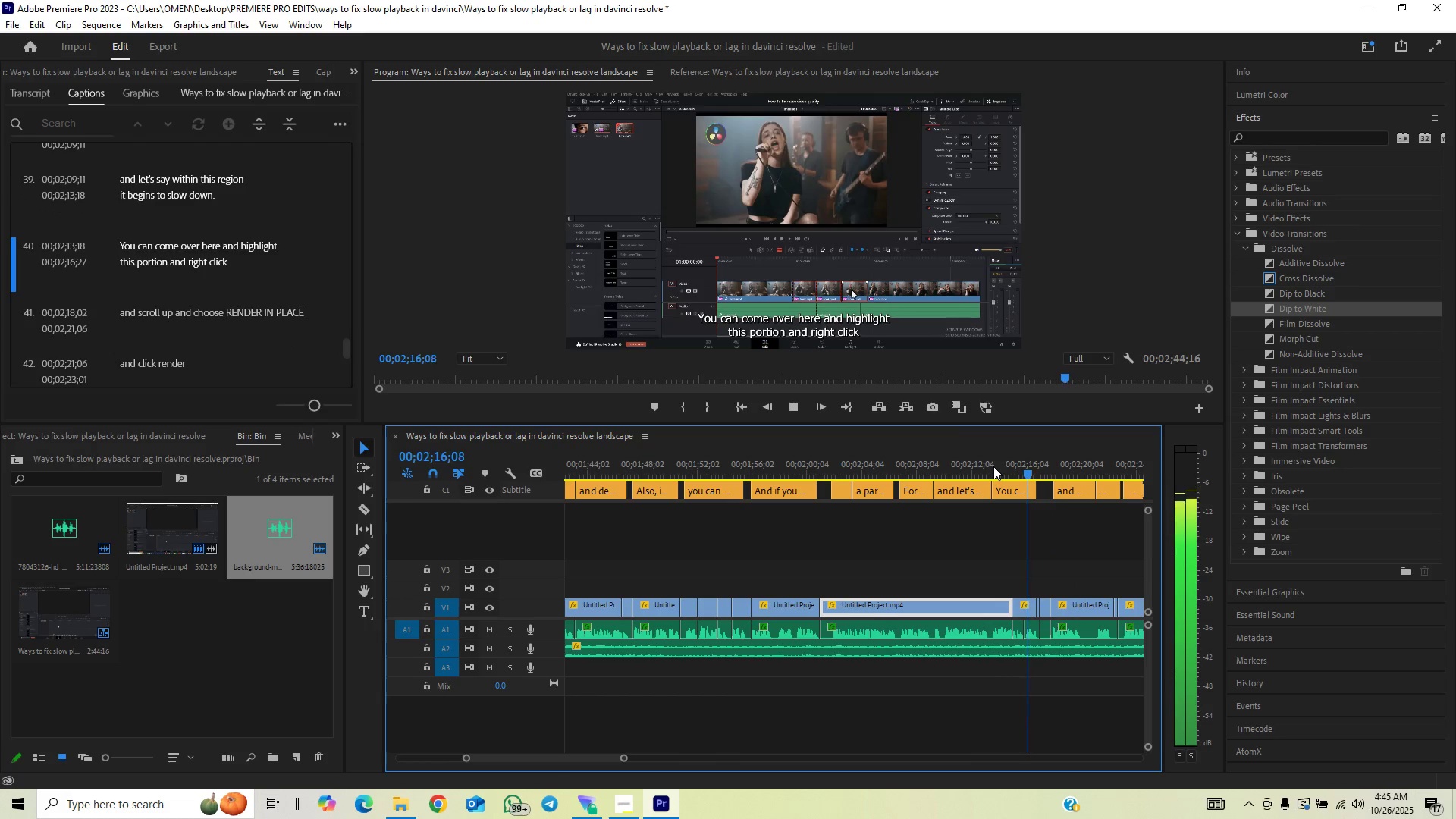 
wait(8.24)
 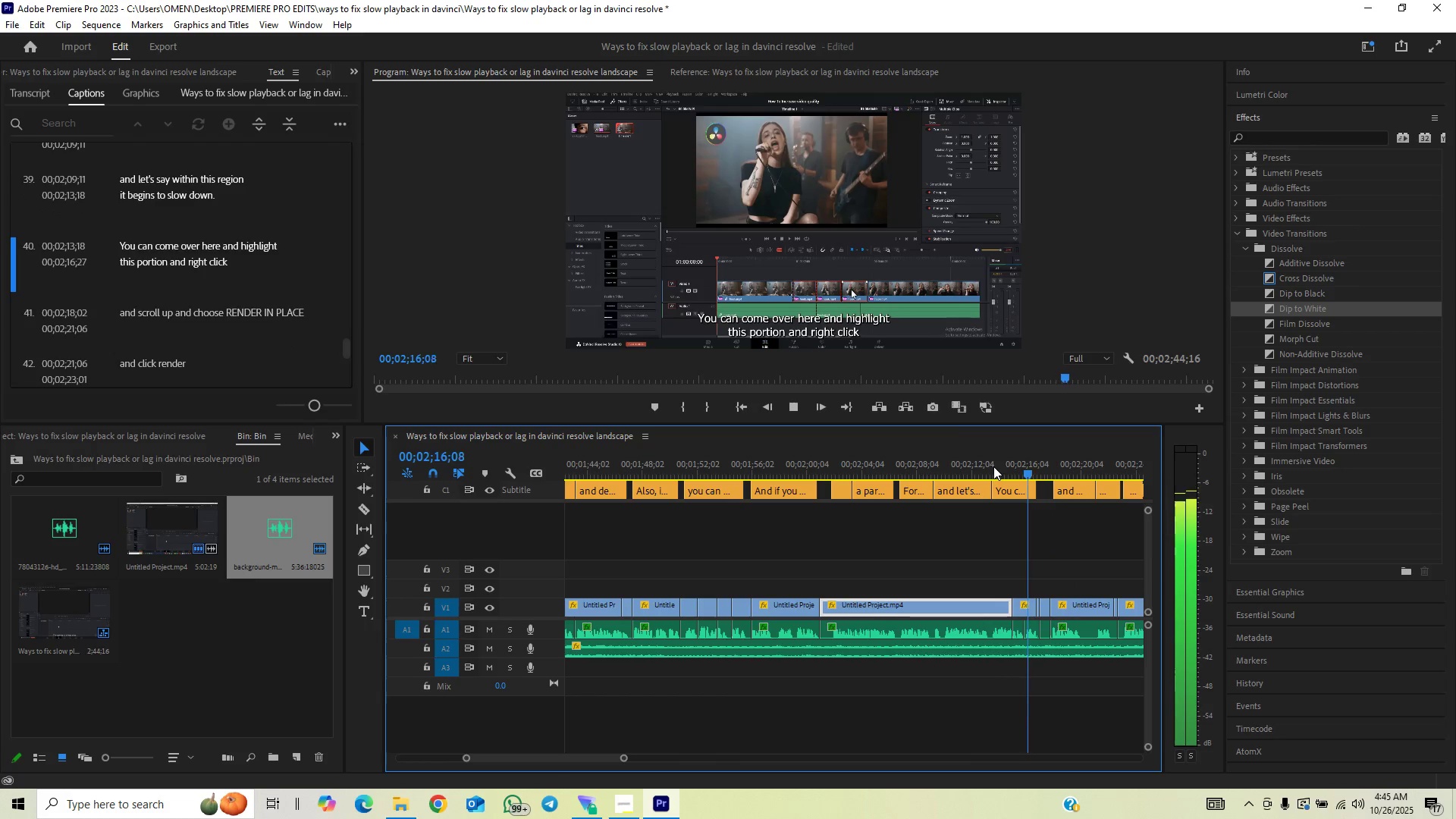 
key(Space)
 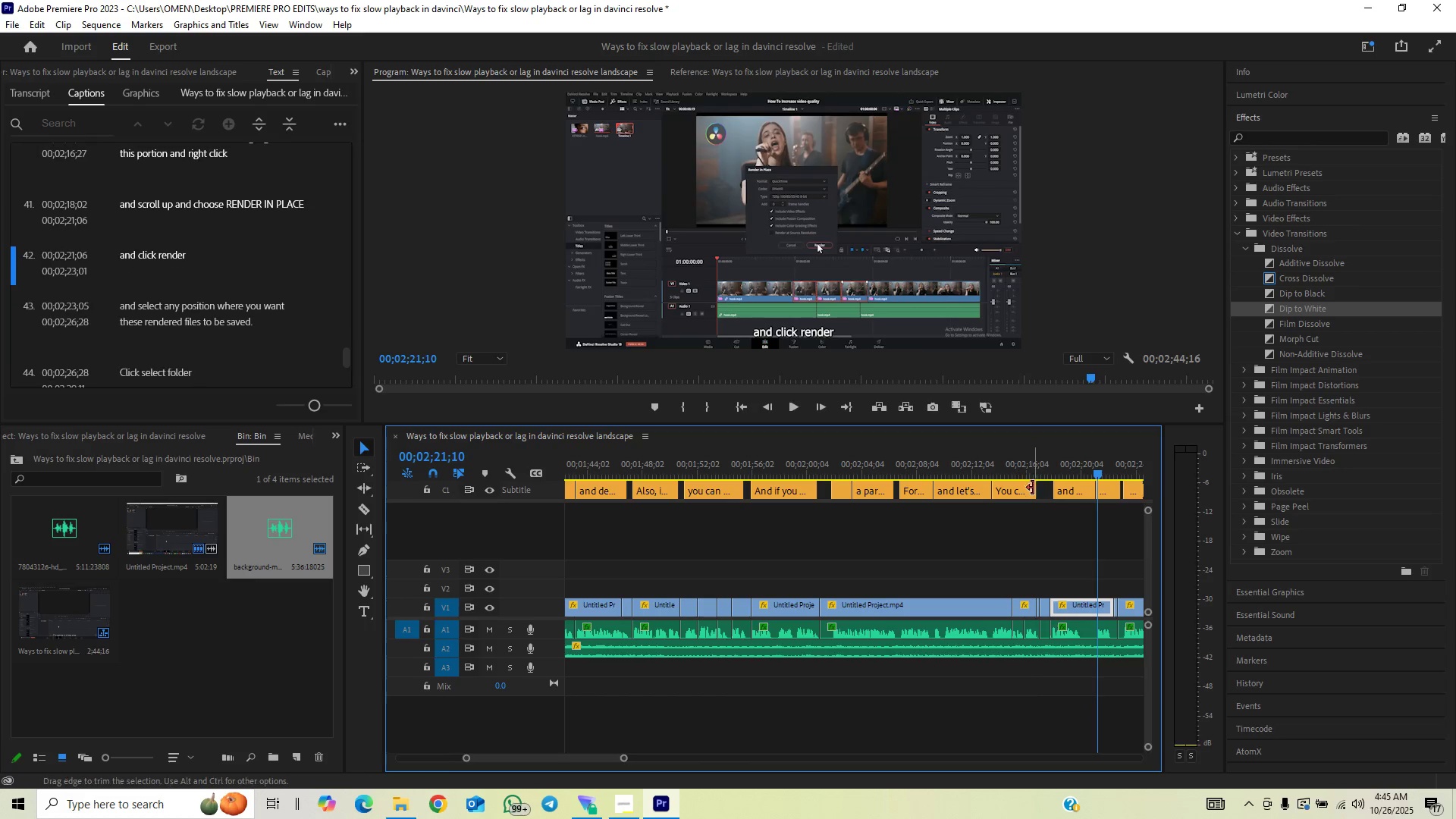 
left_click_drag(start_coordinate=[1034, 488], to_coordinate=[1038, 488])
 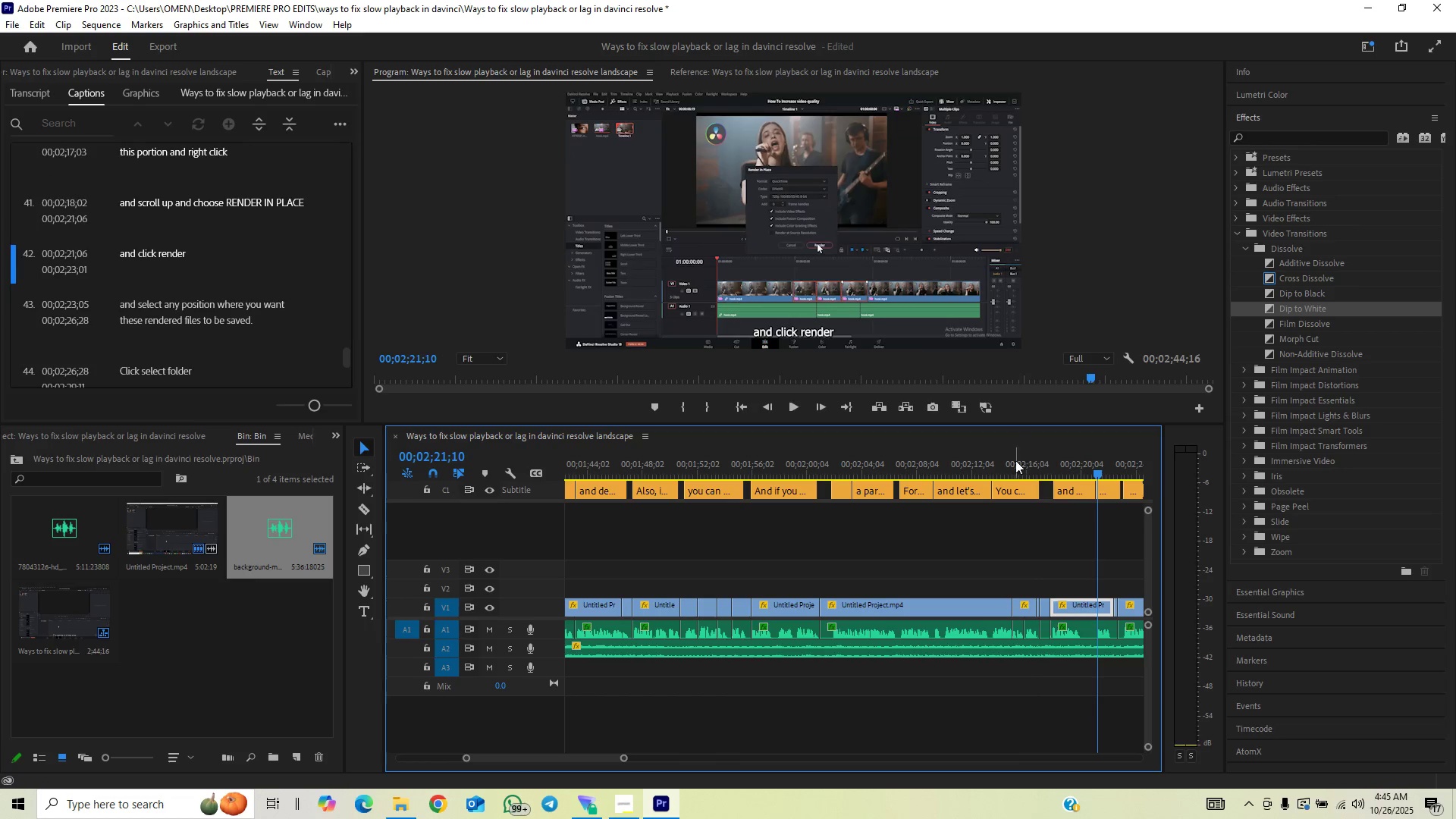 
left_click([1011, 460])
 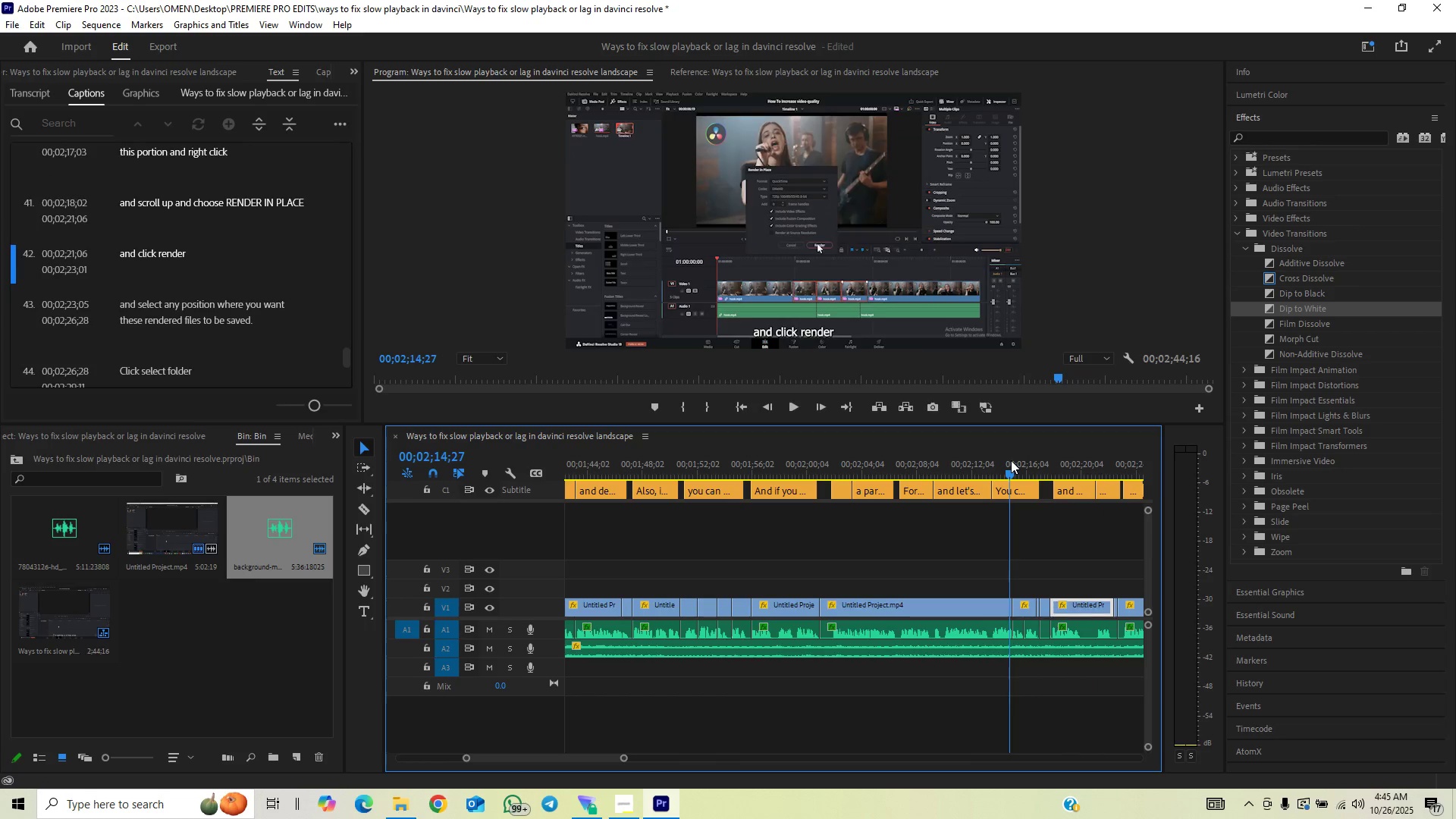 
key(Space)
 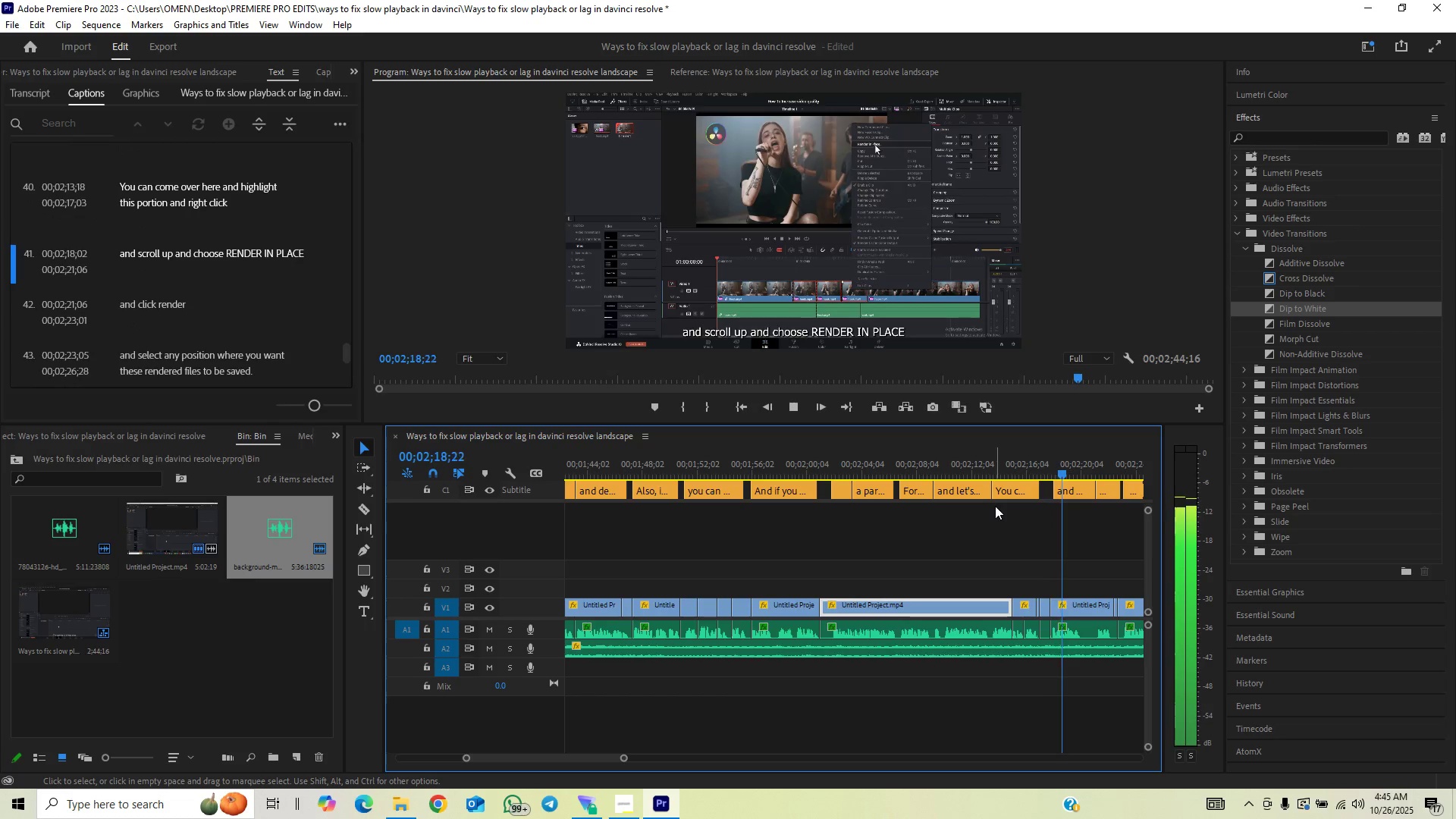 
wait(5.88)
 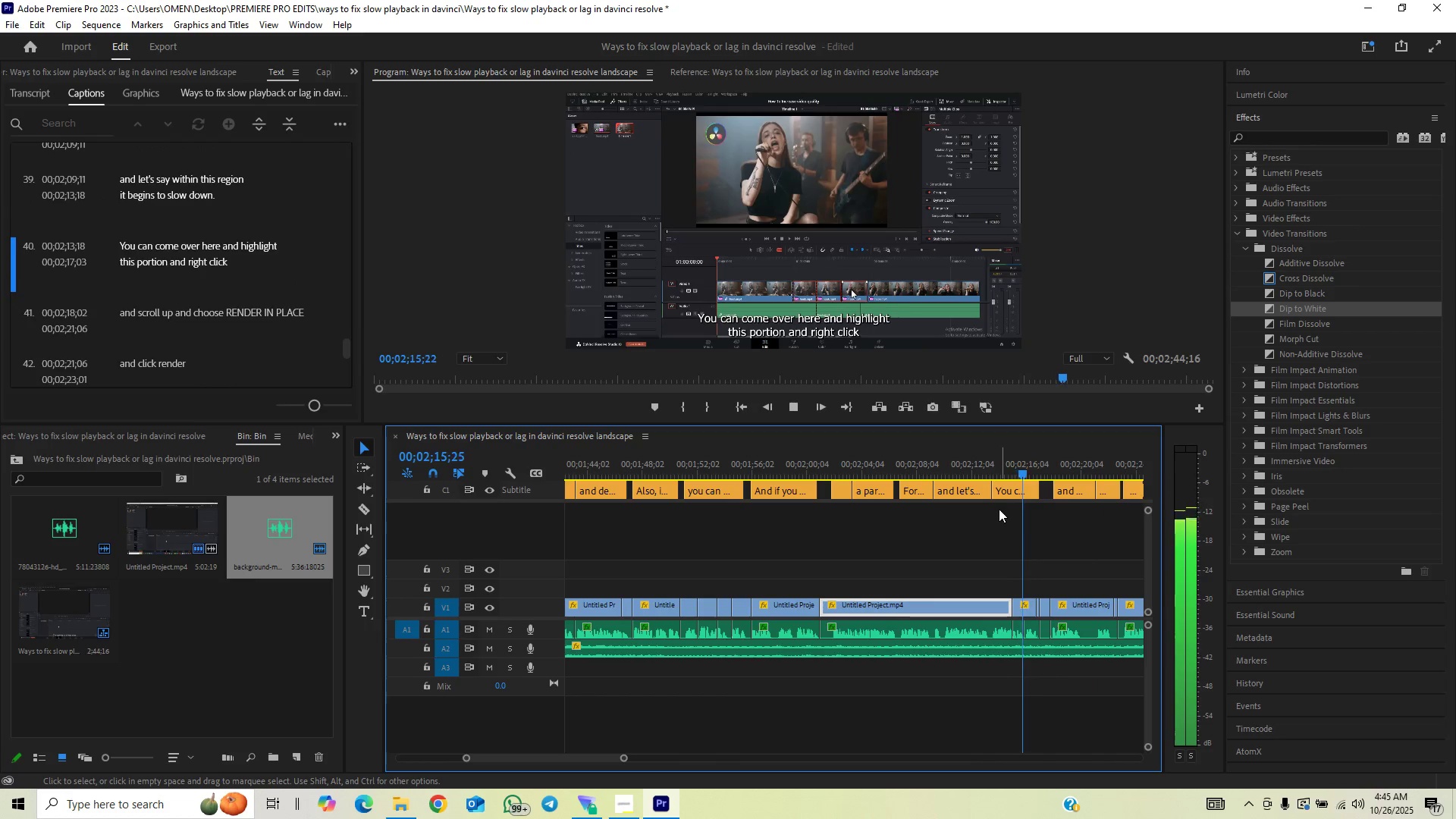 
key(Space)
 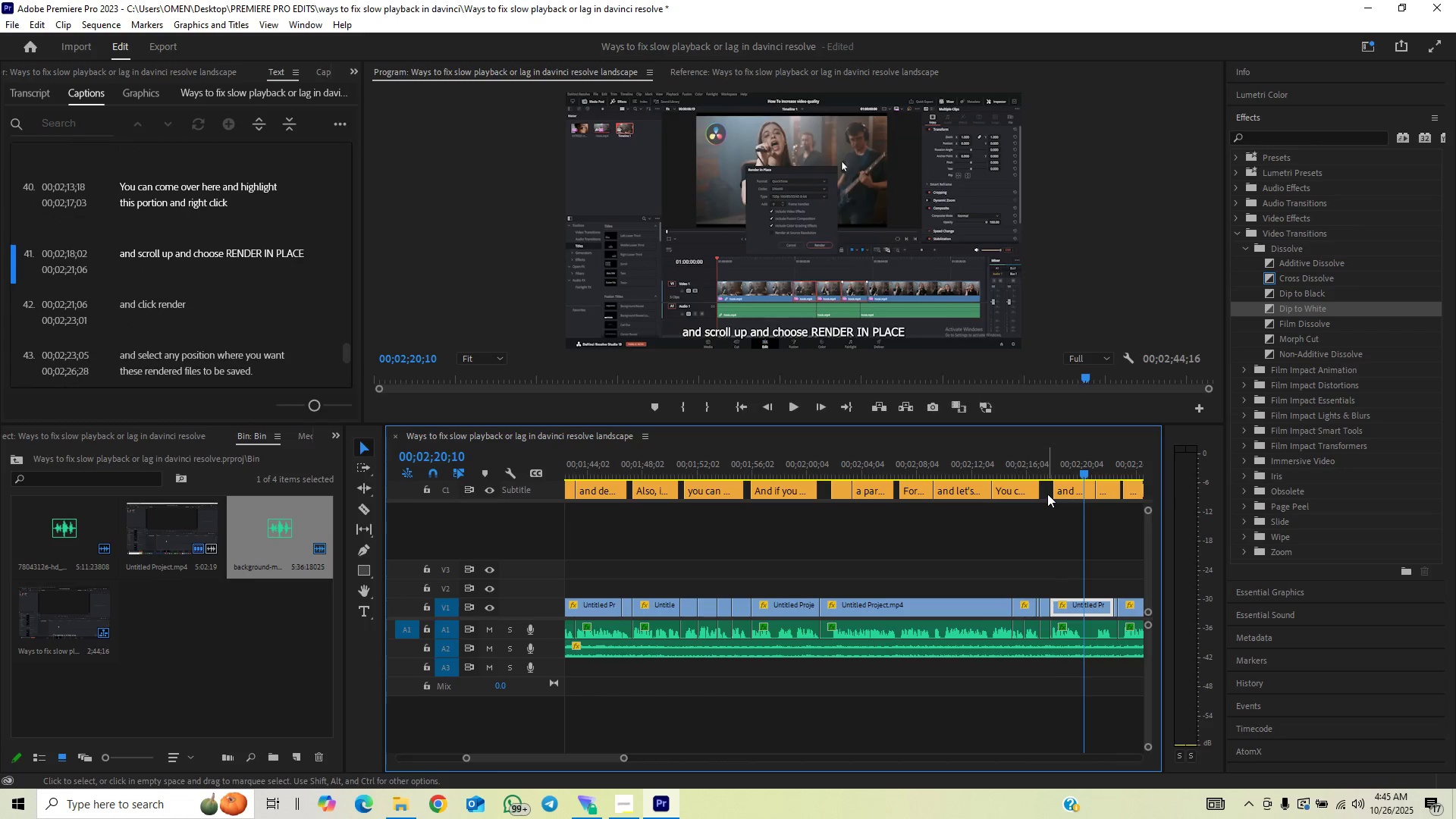 
left_click_drag(start_coordinate=[1053, 489], to_coordinate=[1043, 497])
 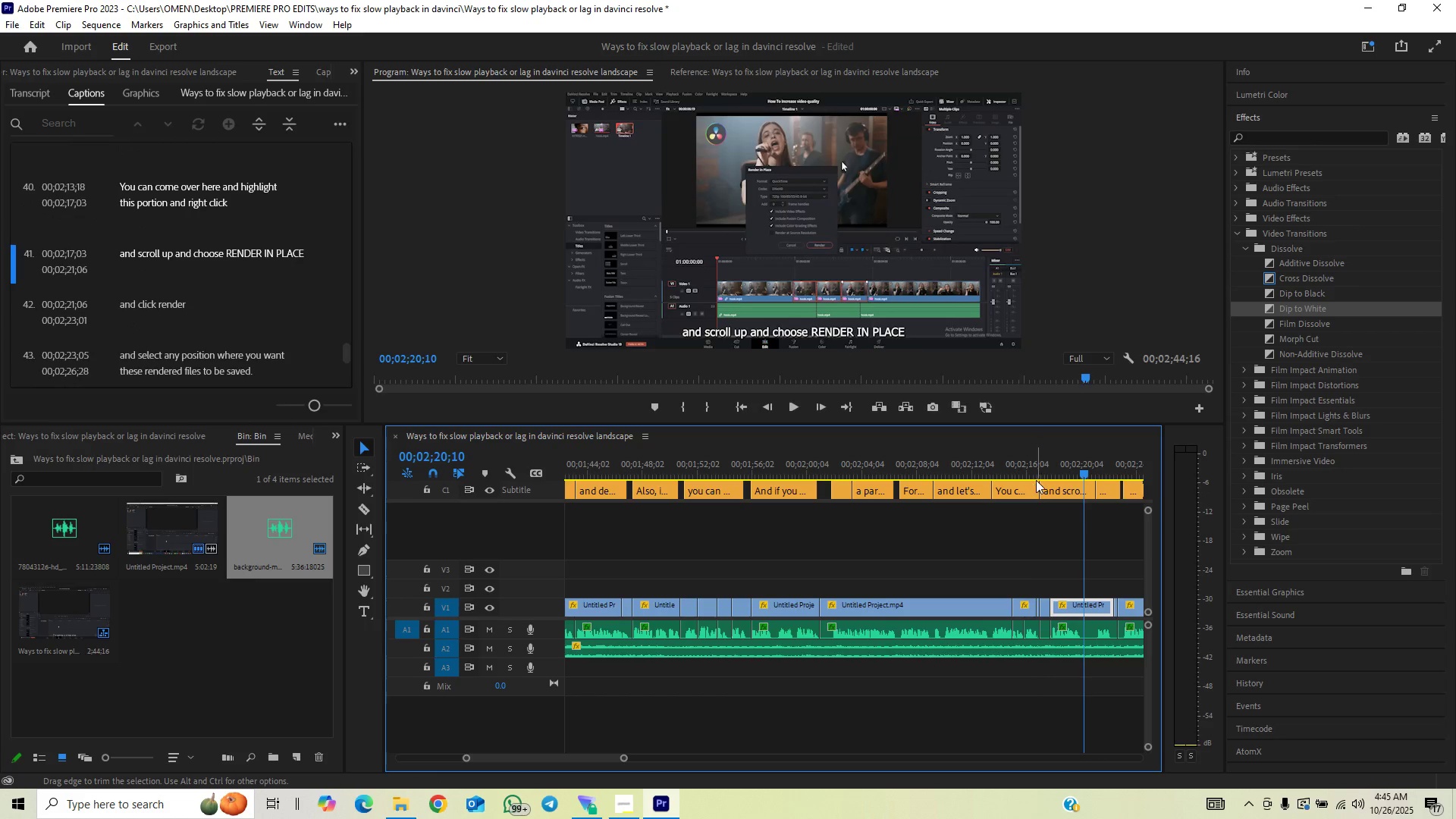 
left_click([1036, 479])
 